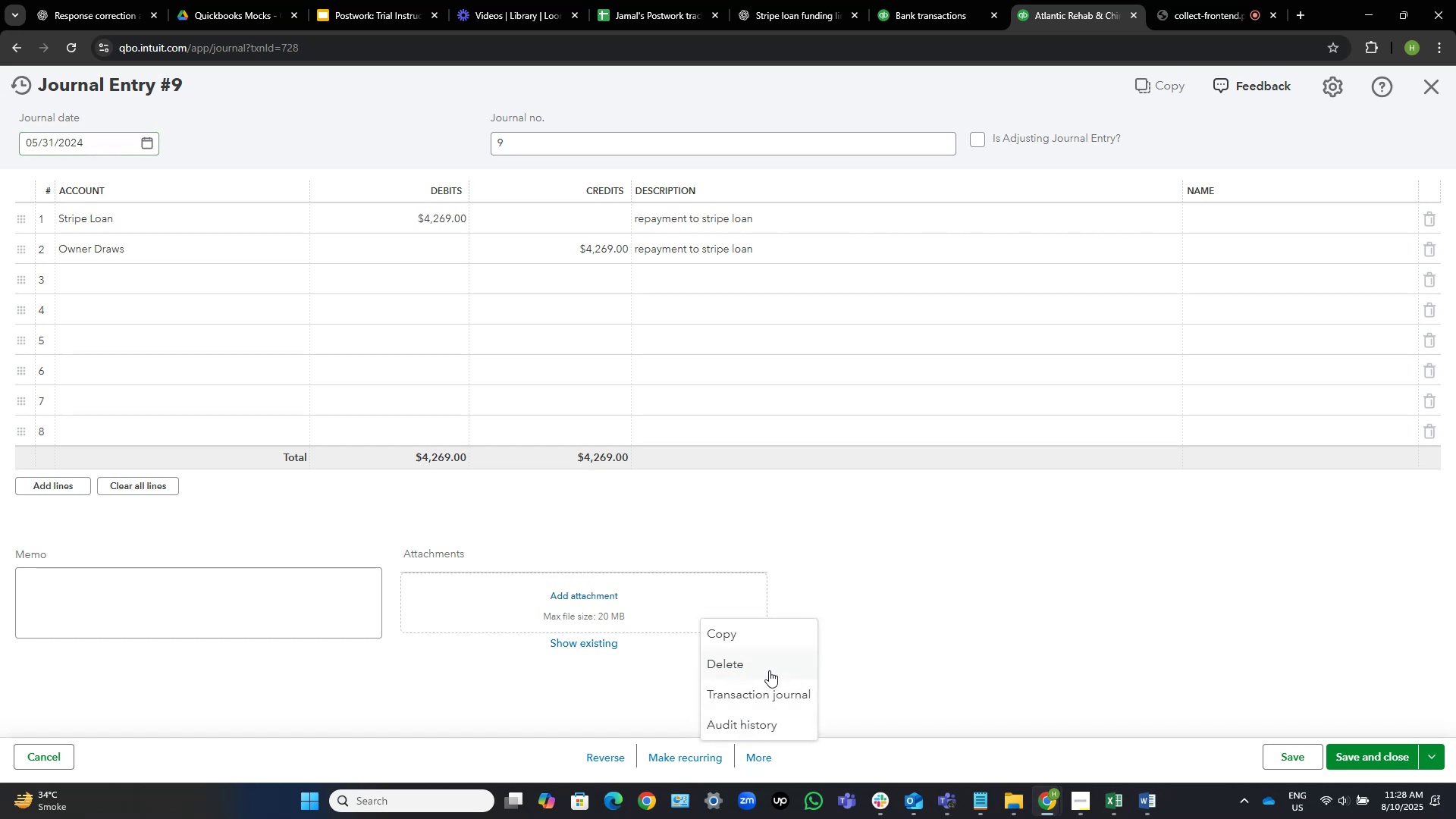 
left_click([764, 672])
 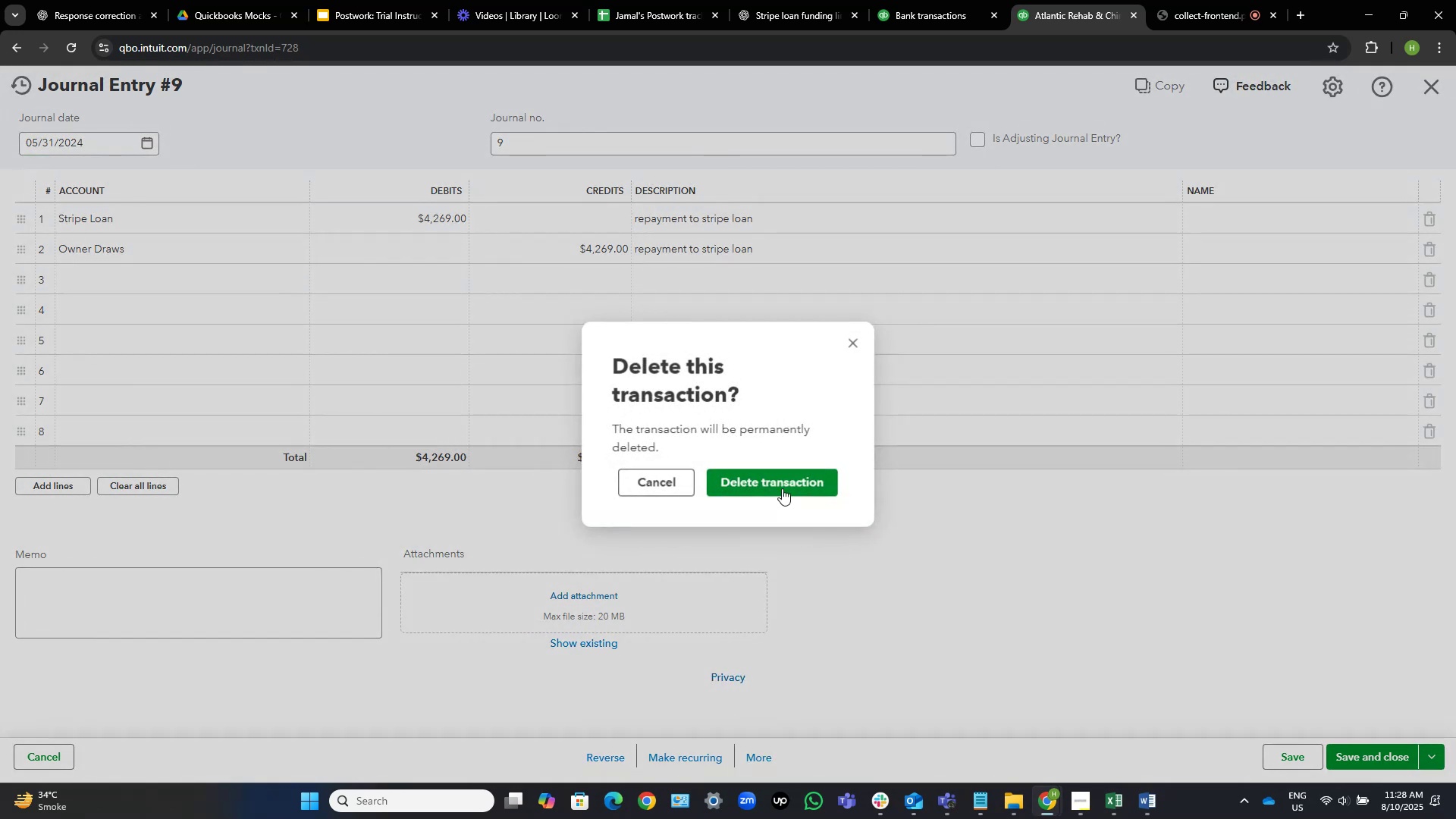 
left_click([782, 483])
 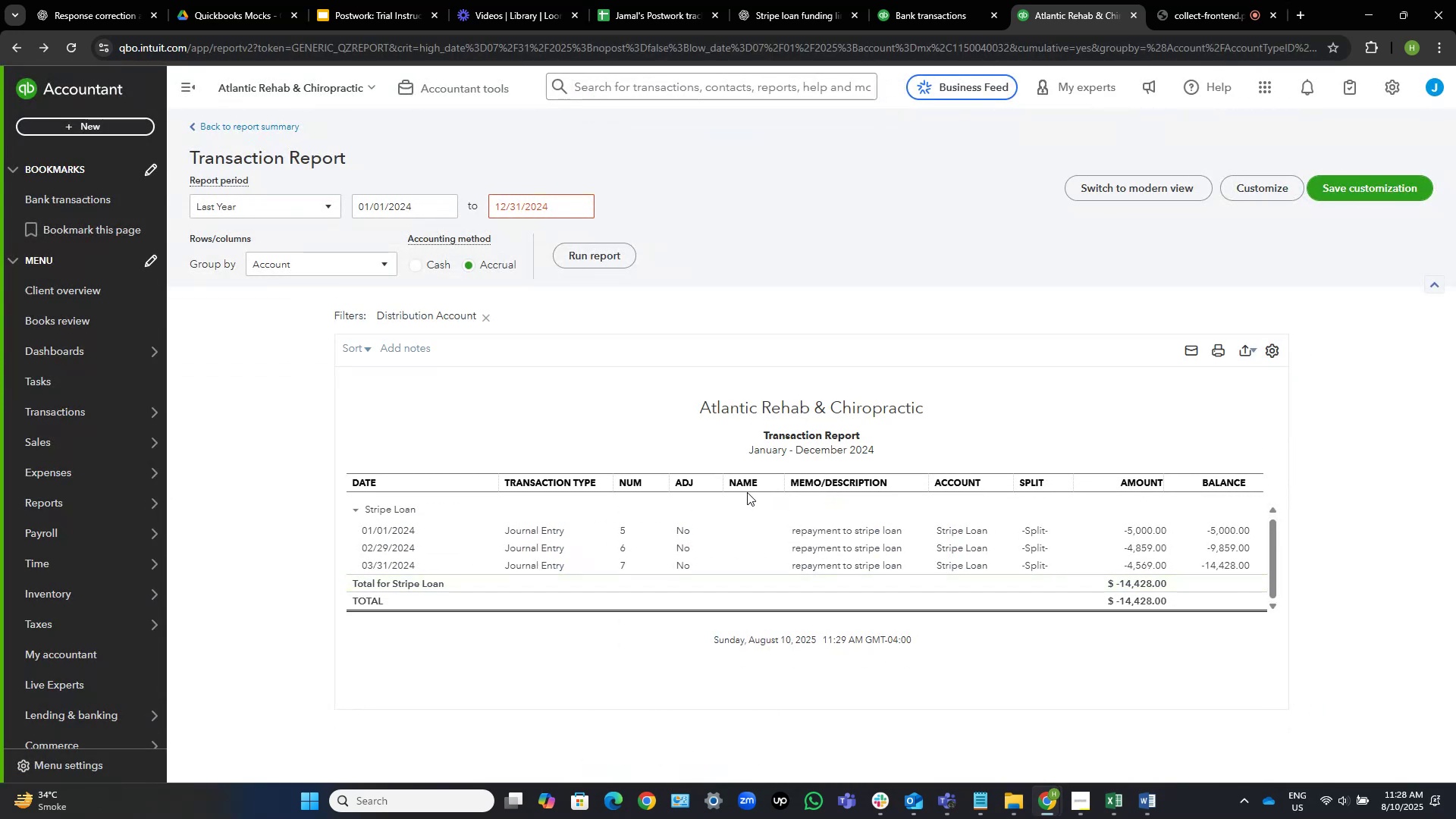 
wait(12.29)
 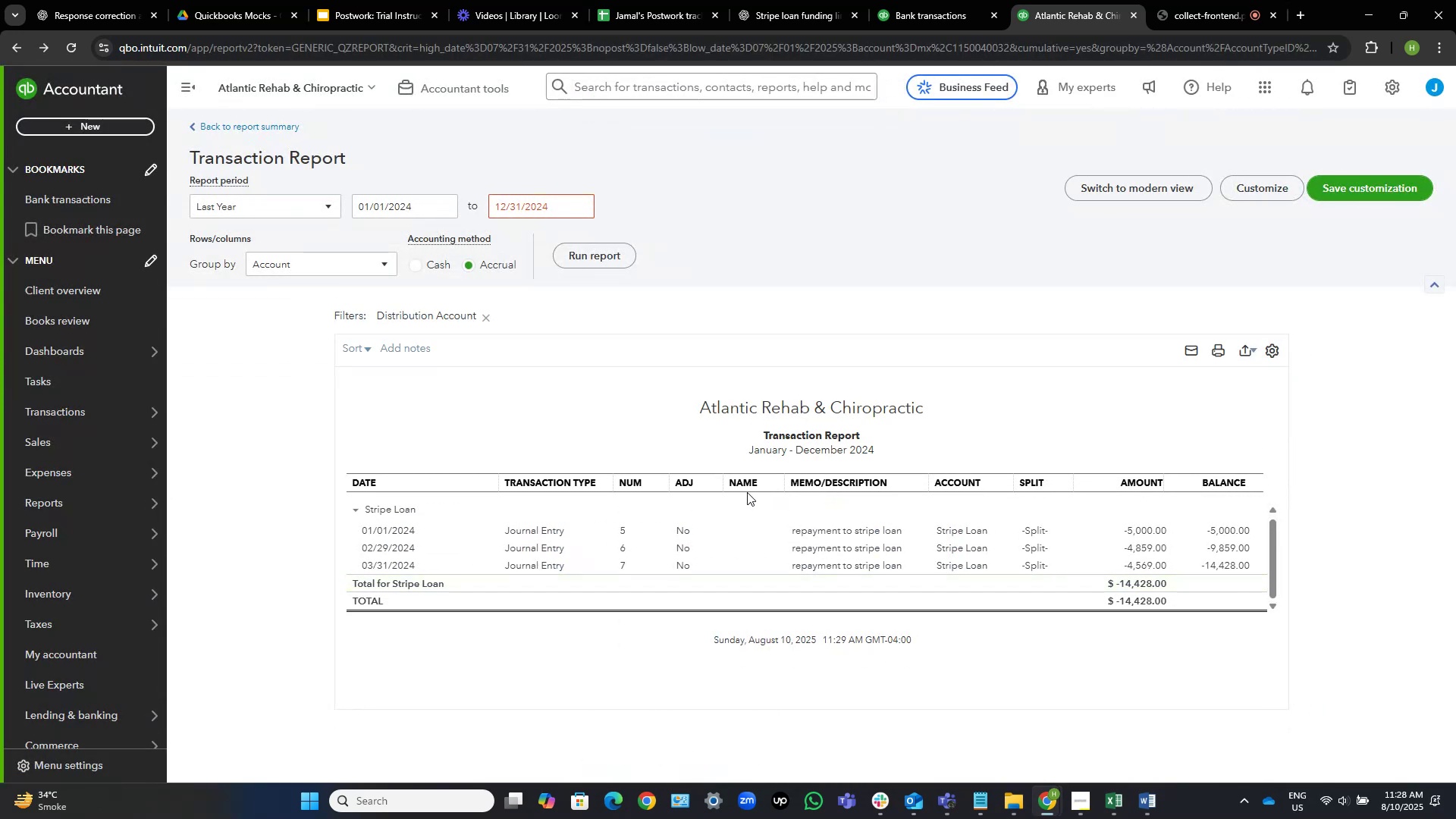 
left_click([842, 564])
 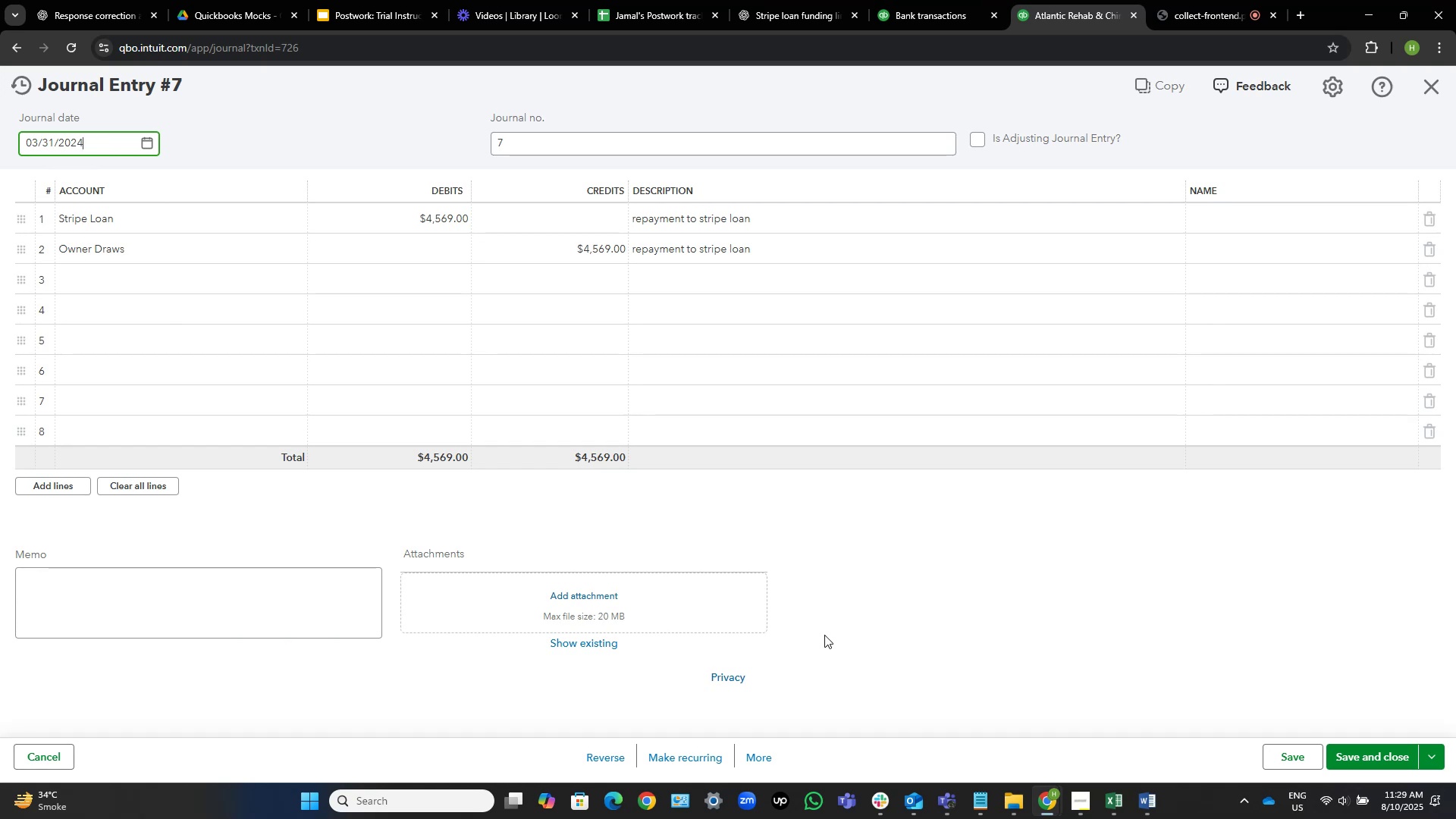 
wait(22.04)
 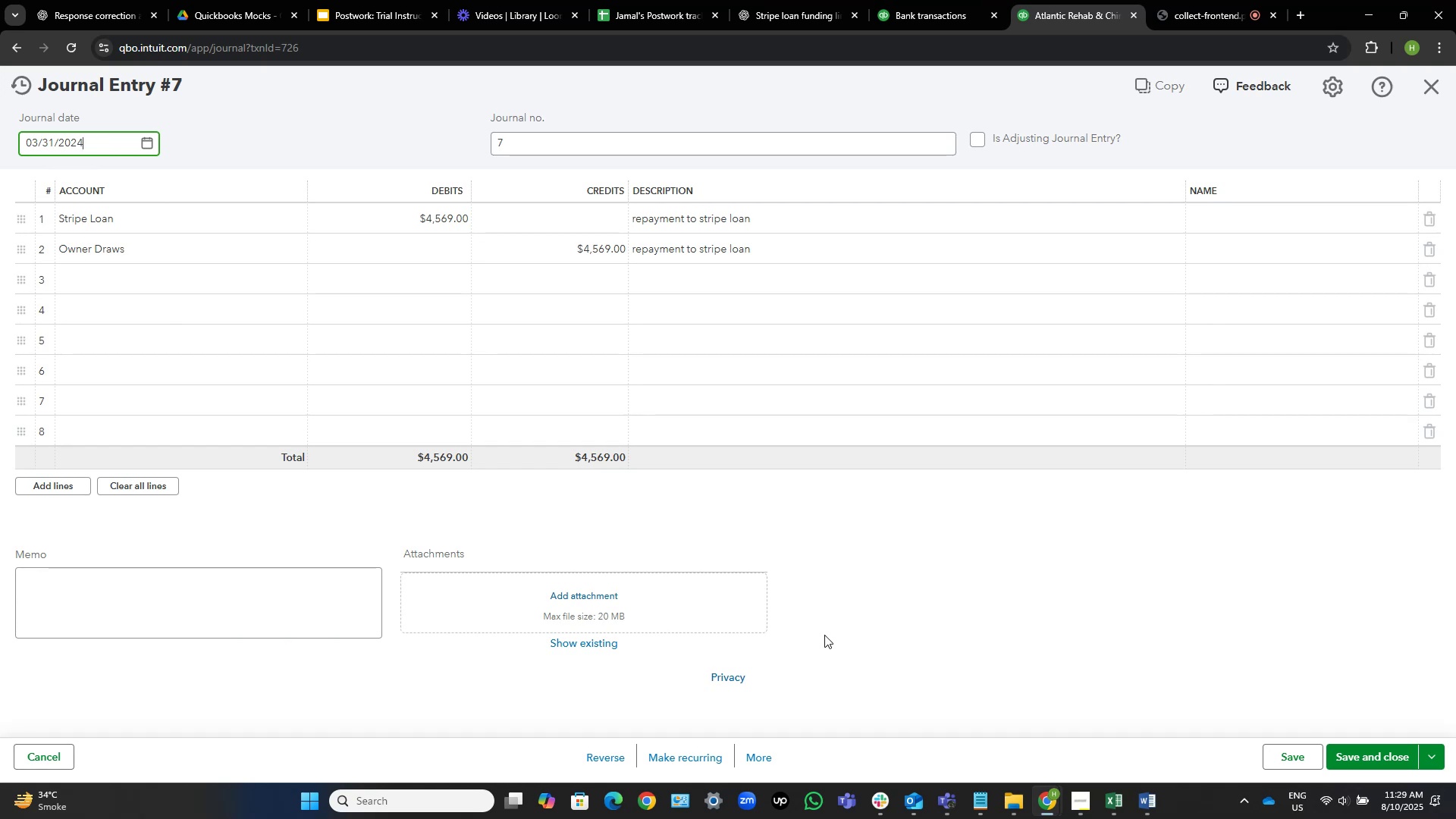 
left_click([752, 761])
 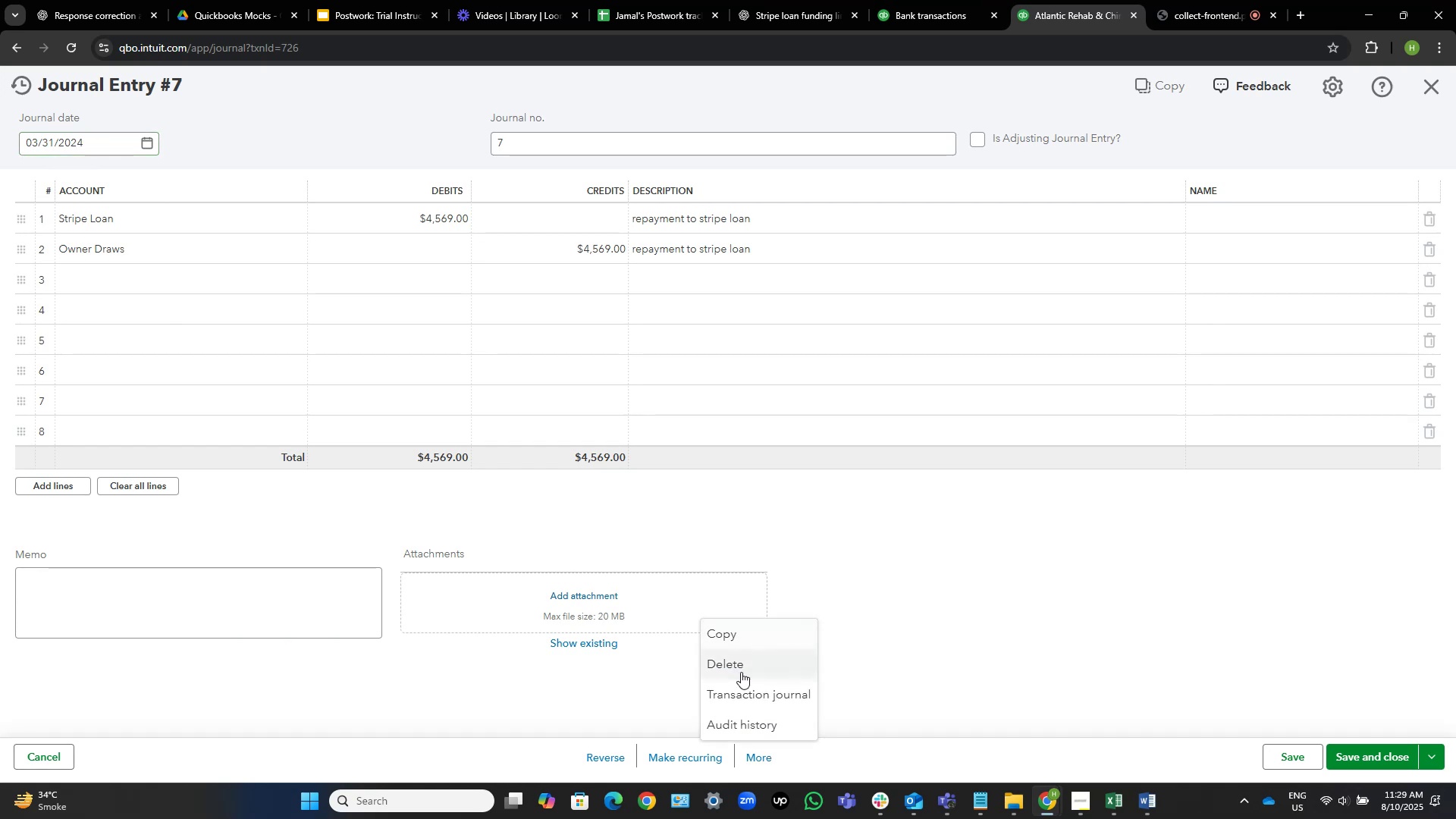 
left_click([741, 672])
 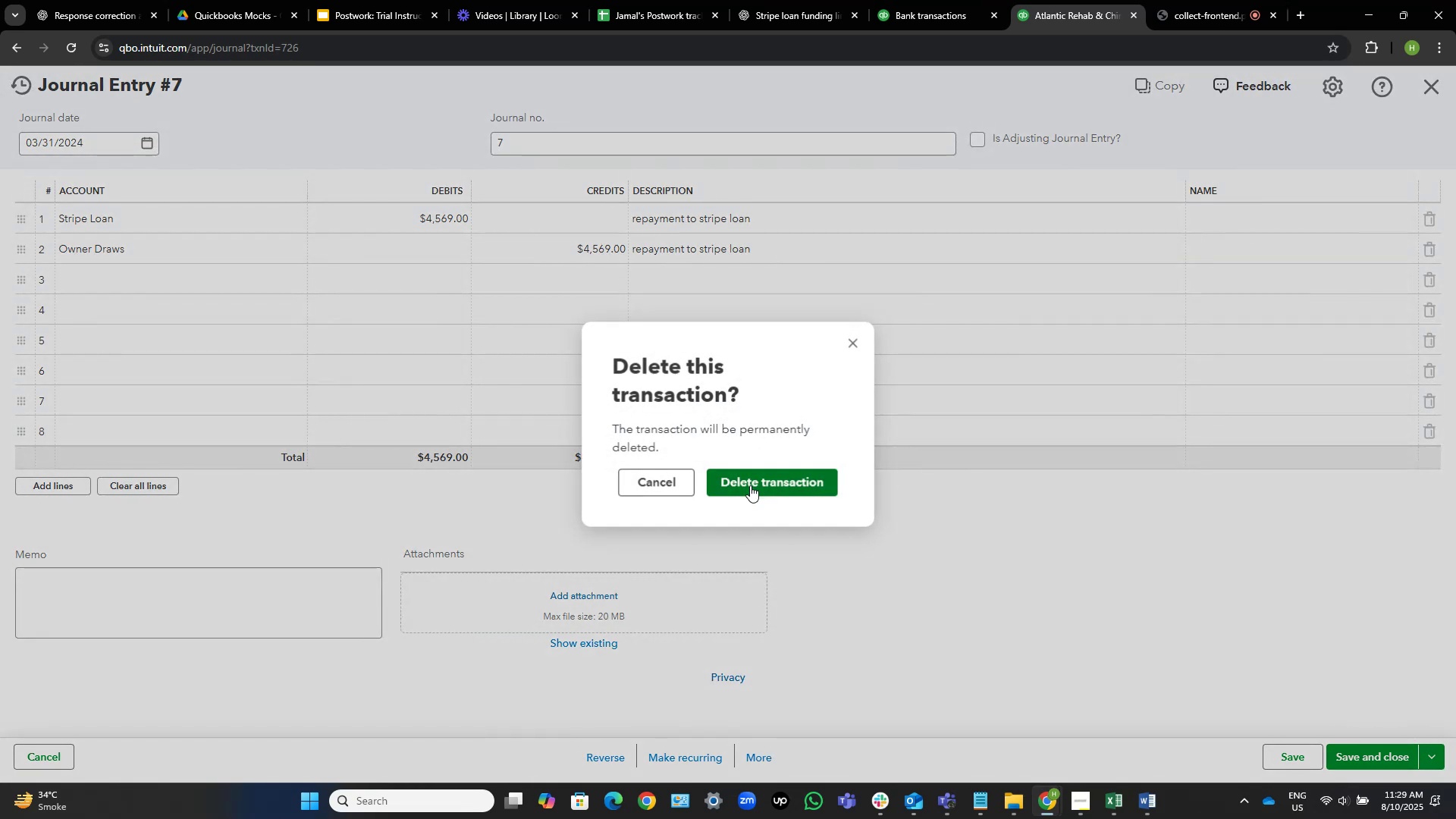 
left_click([750, 485])
 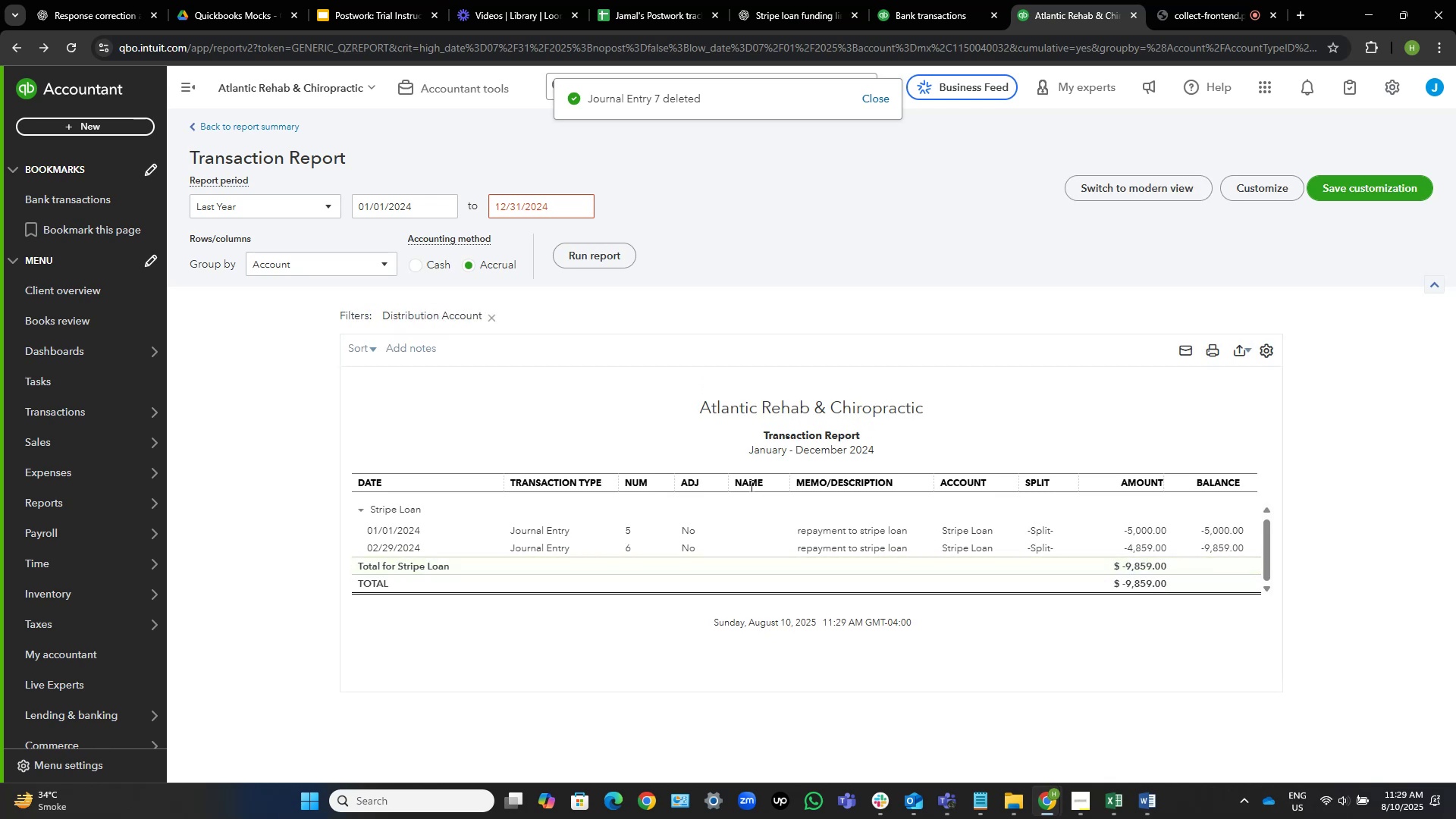 
wait(9.92)
 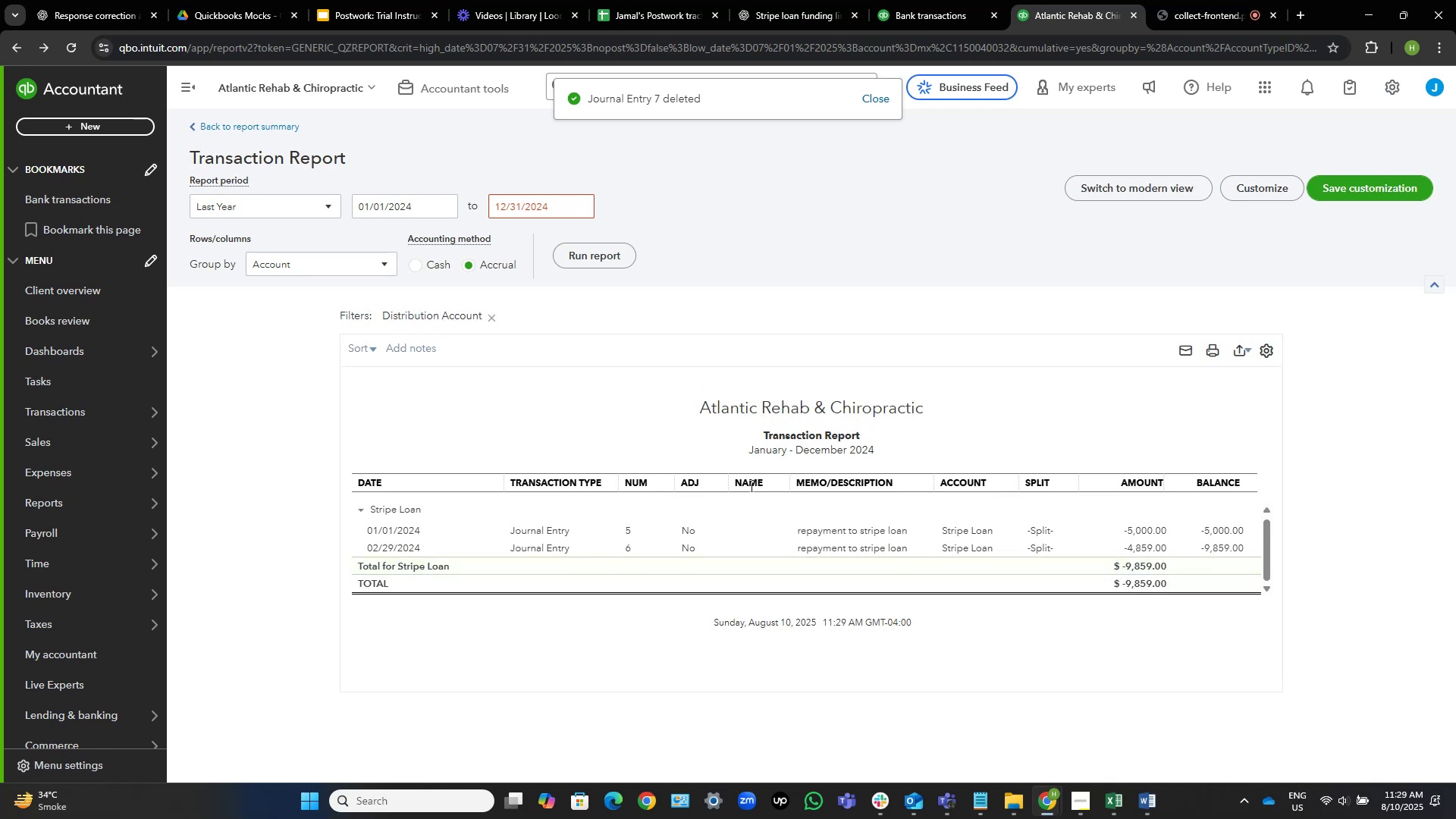 
left_click([798, 544])
 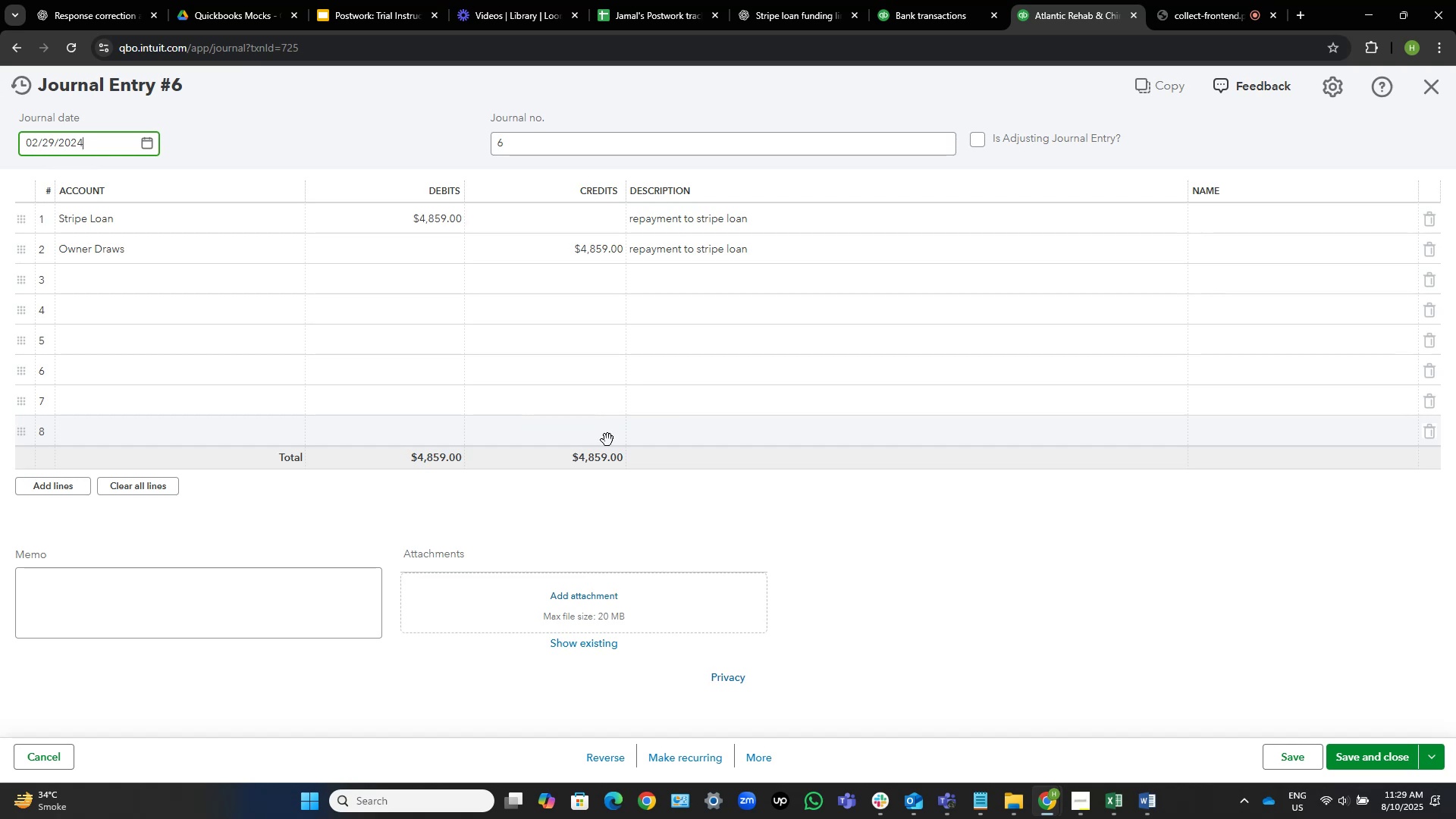 
left_click([754, 755])
 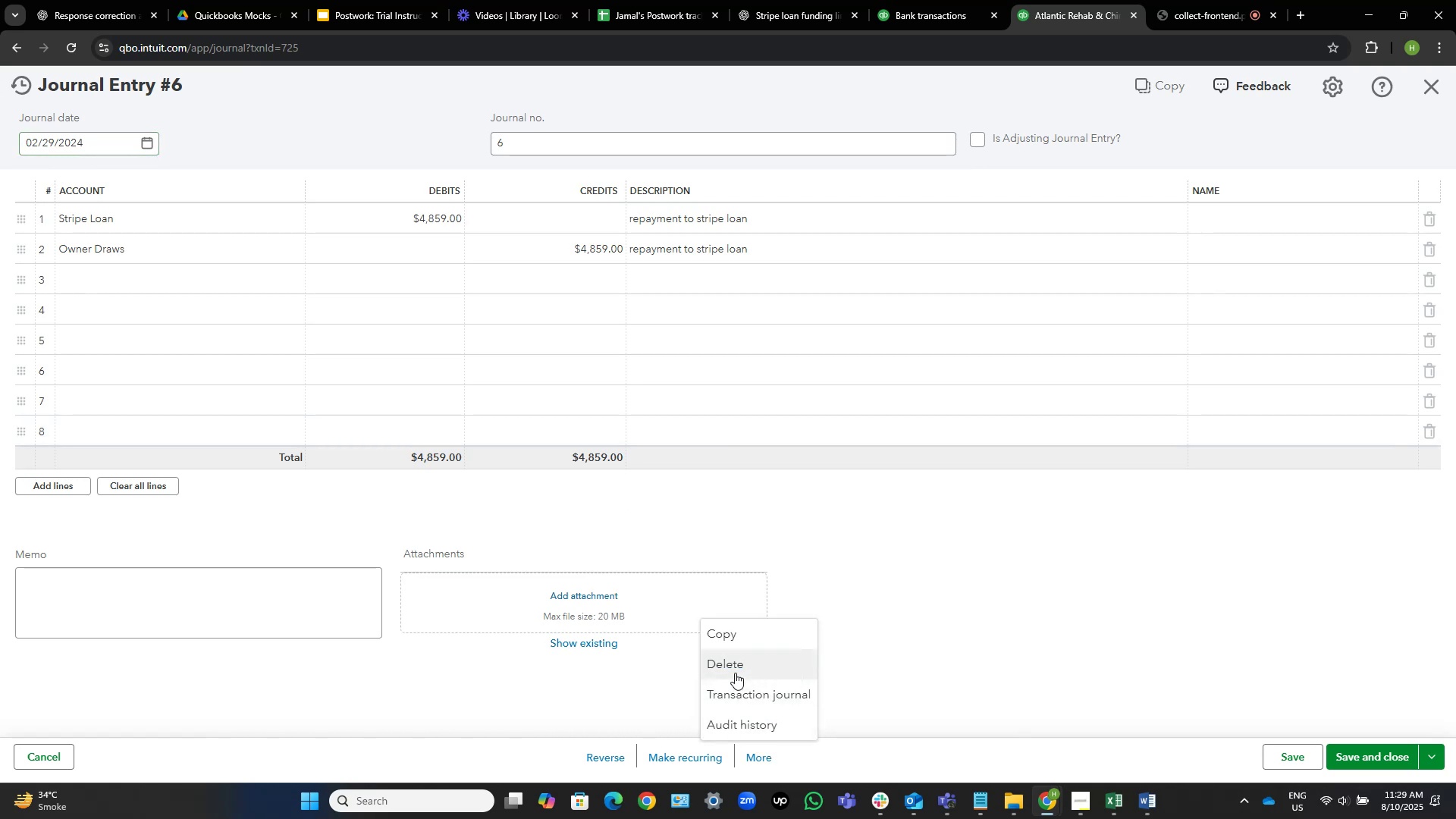 
left_click([735, 673])
 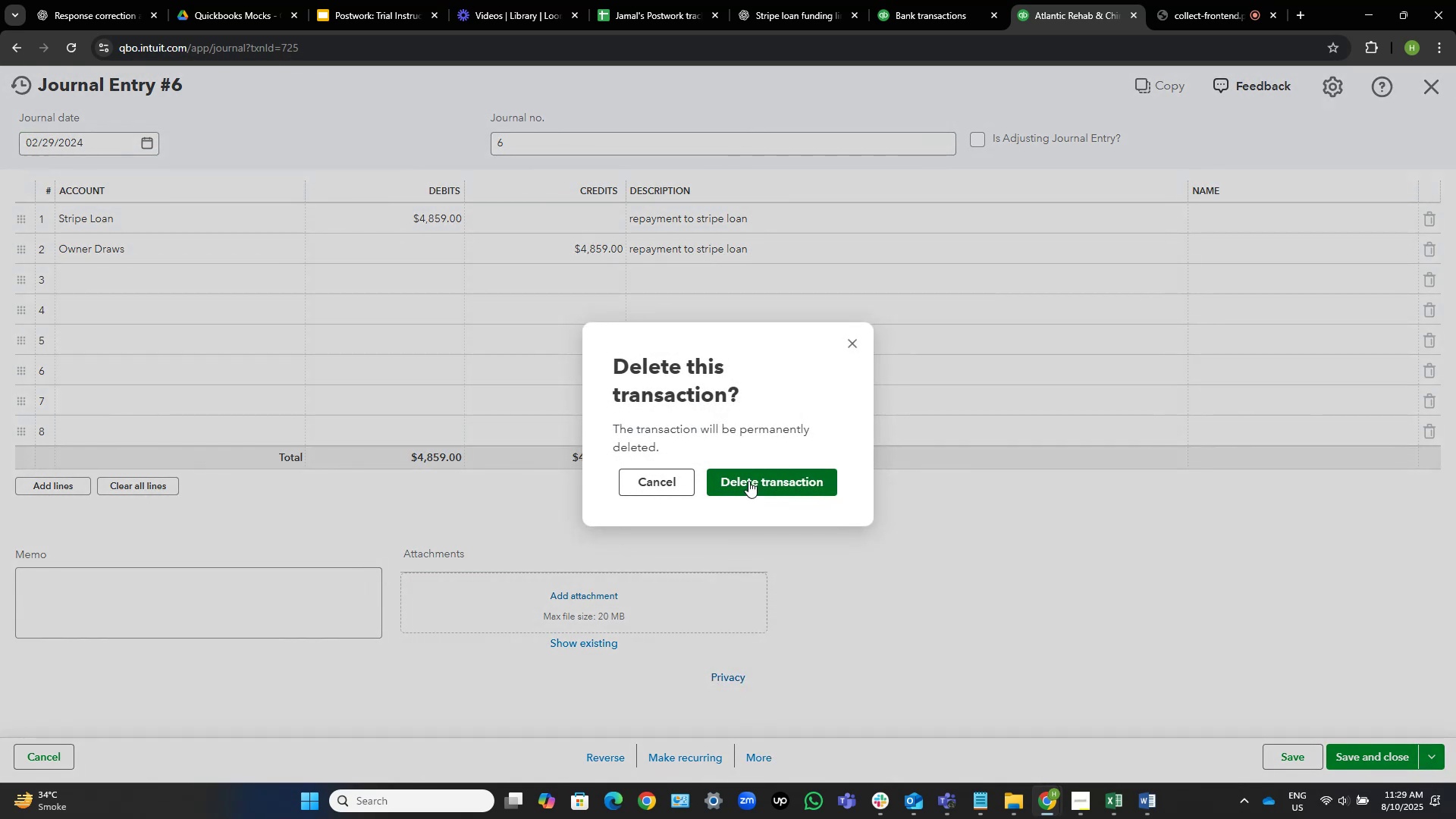 
left_click_drag(start_coordinate=[764, 485], to_coordinate=[759, 487])
 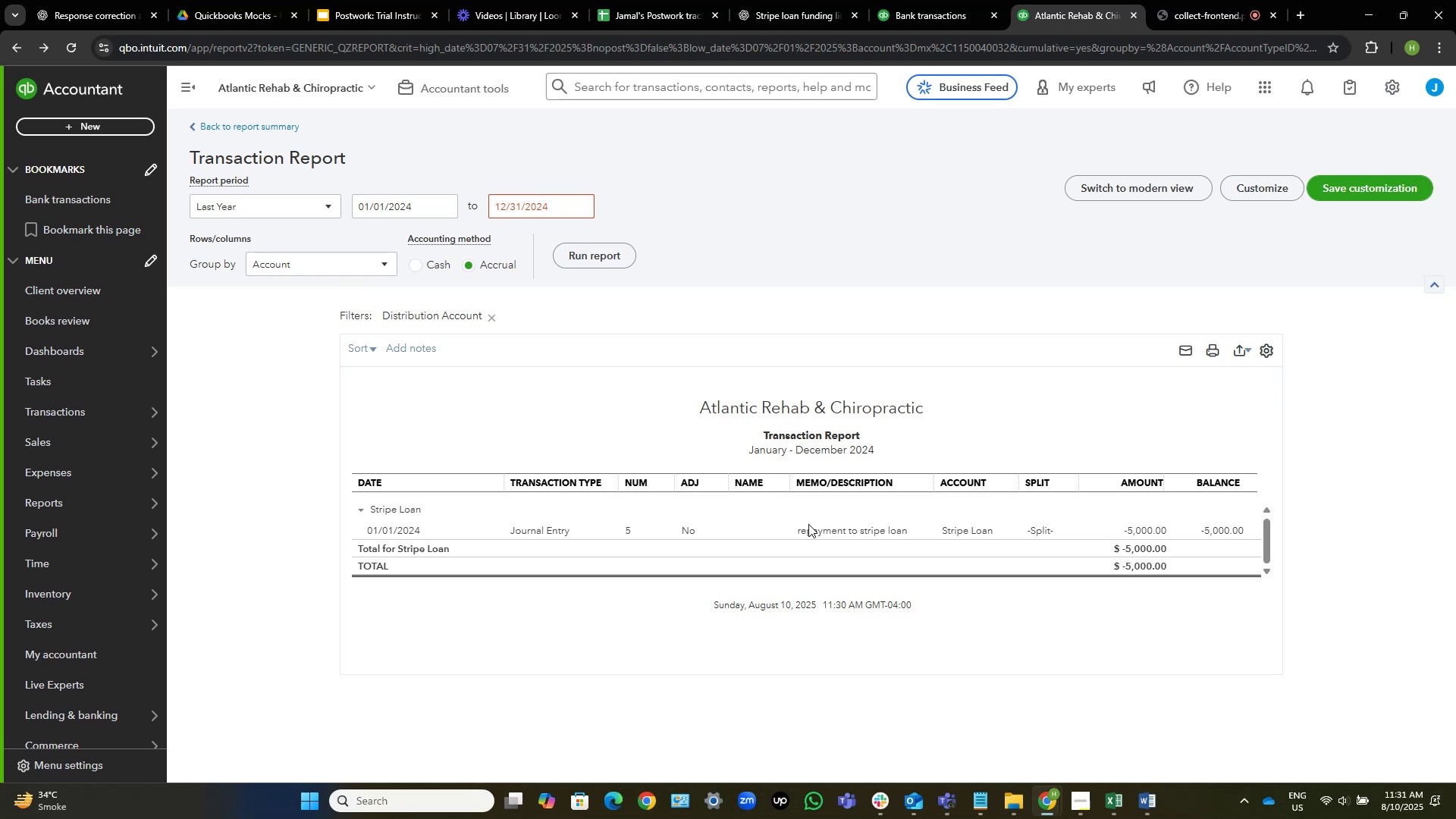 
wait(107.86)
 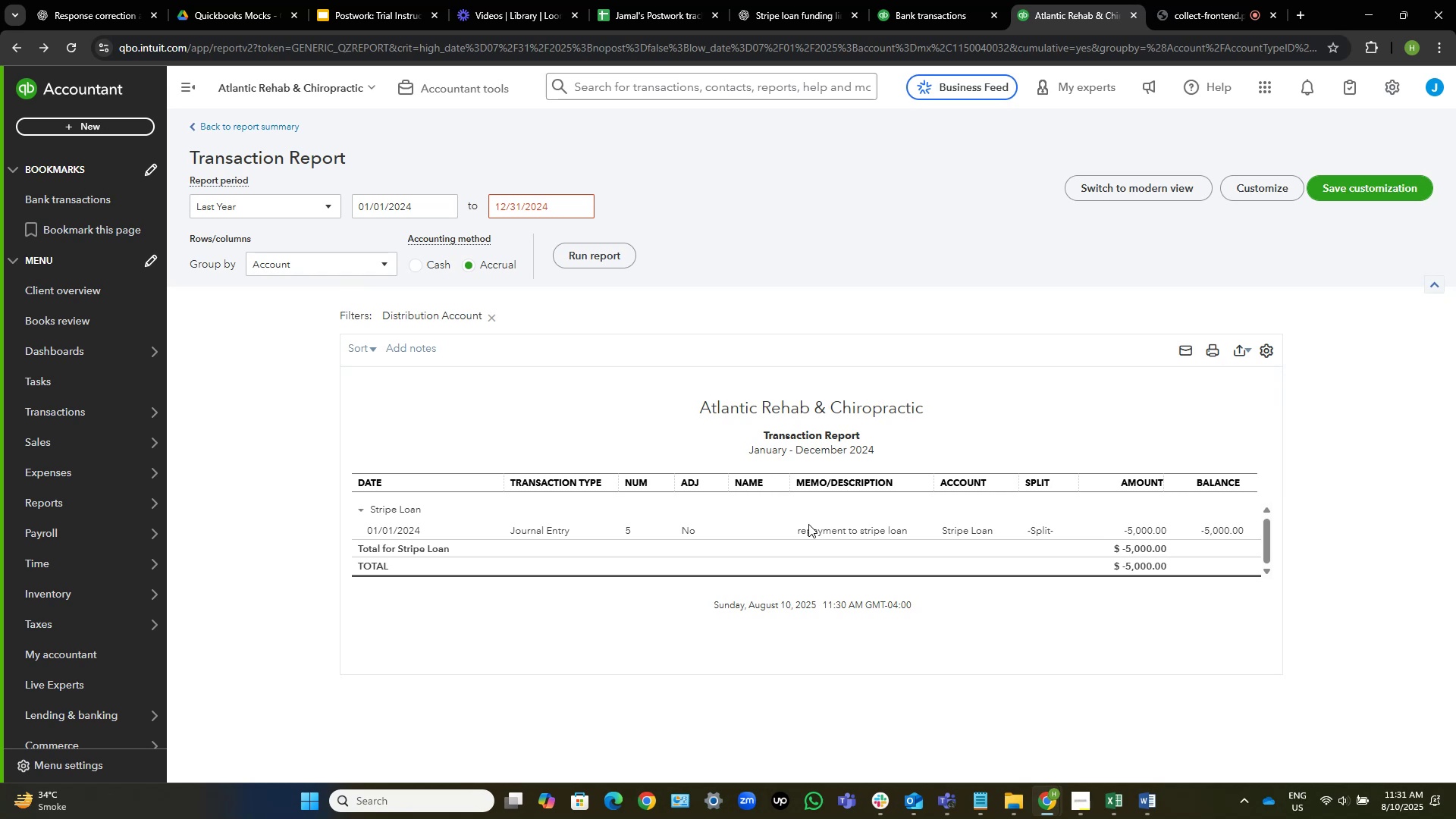 
left_click([829, 530])
 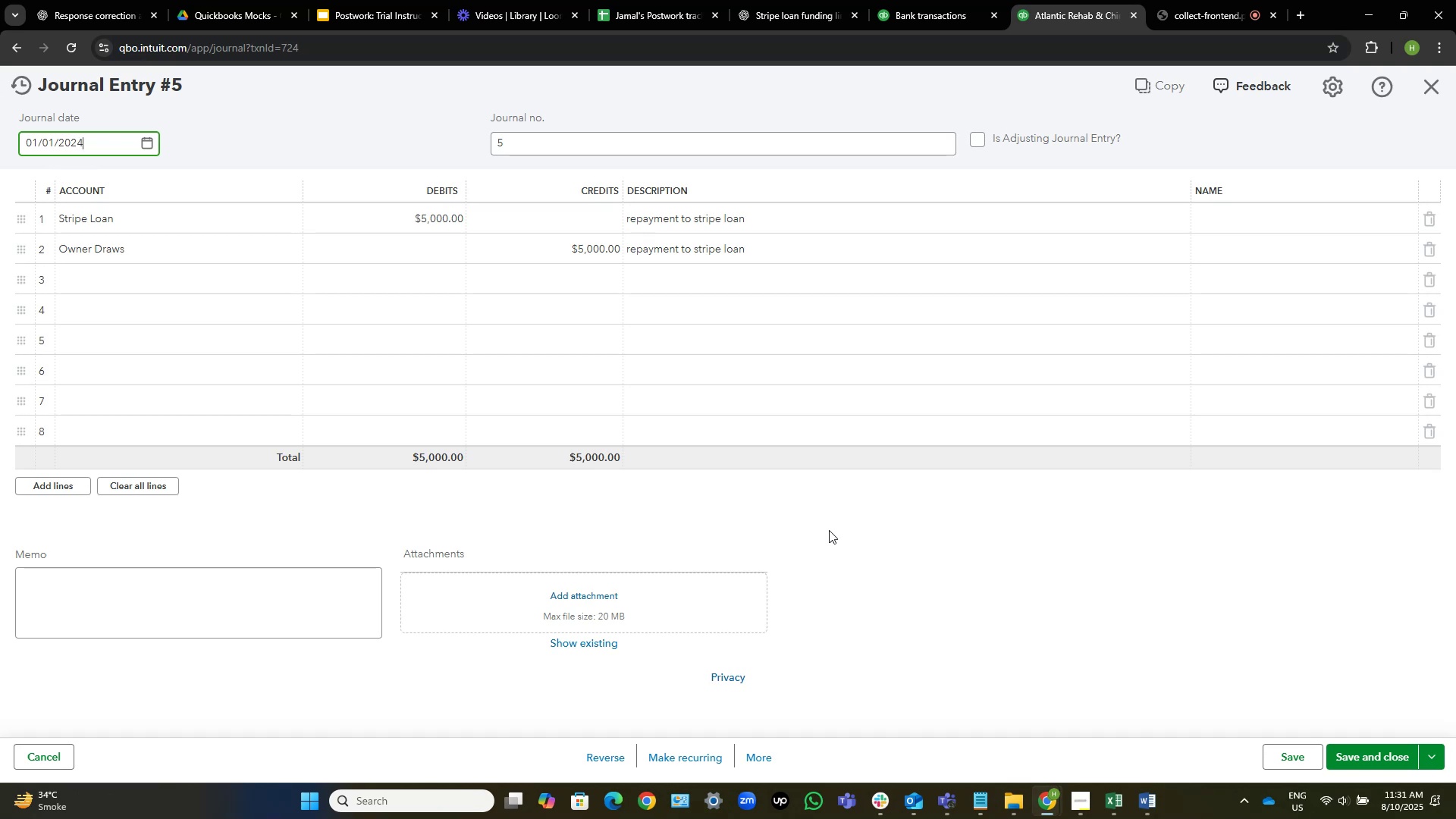 
wait(17.91)
 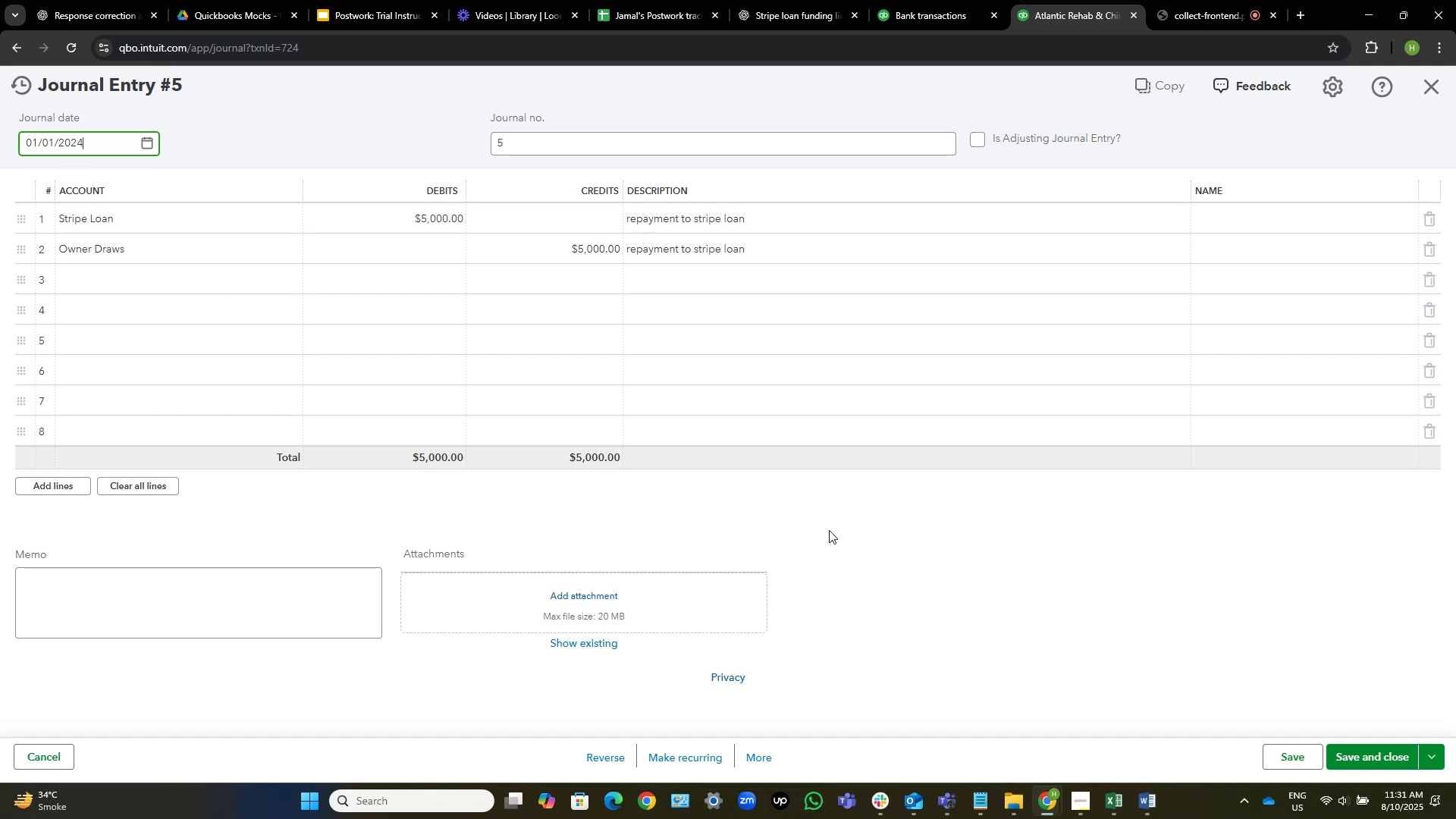 
left_click([759, 752])
 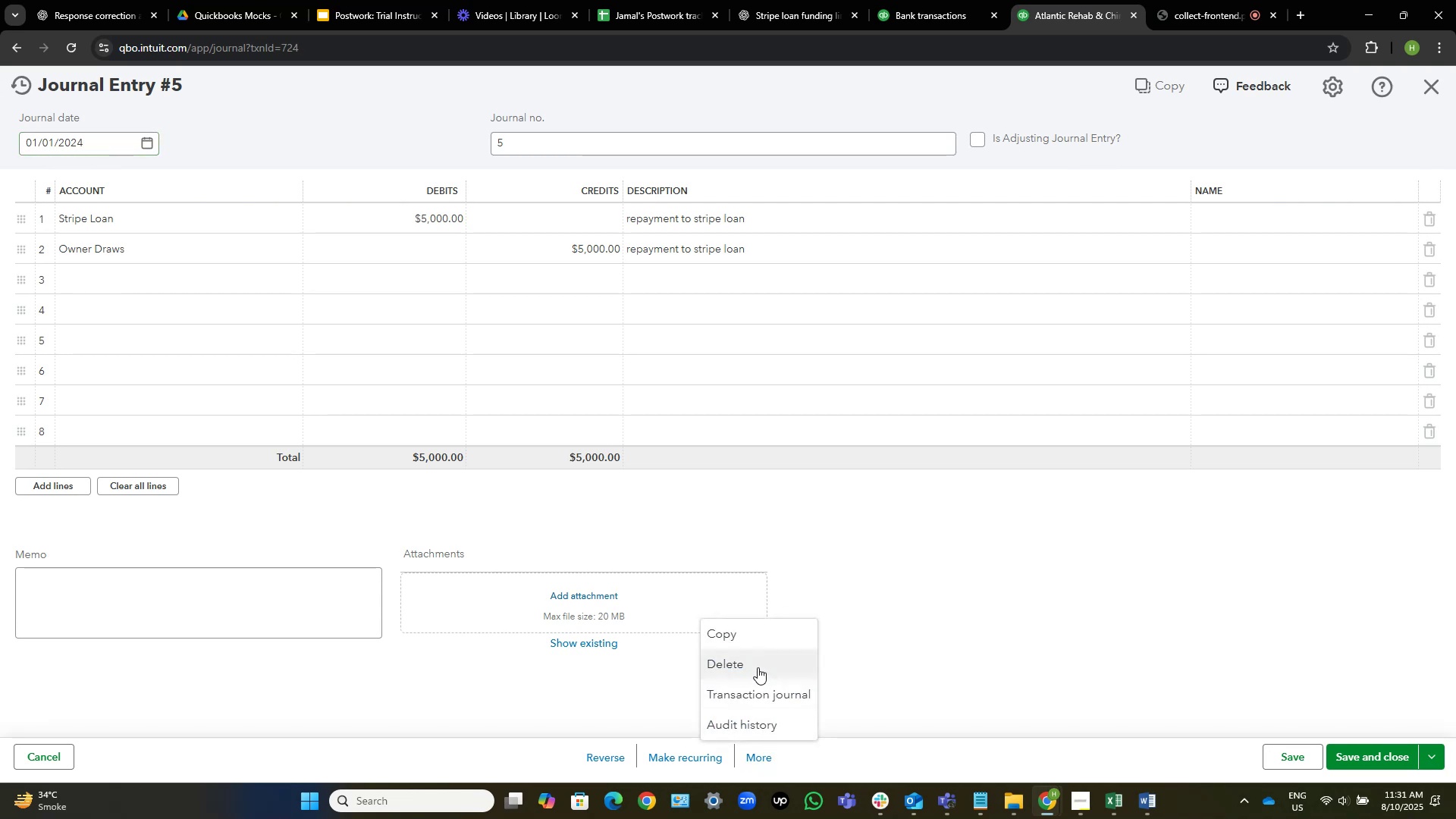 
left_click([758, 664])
 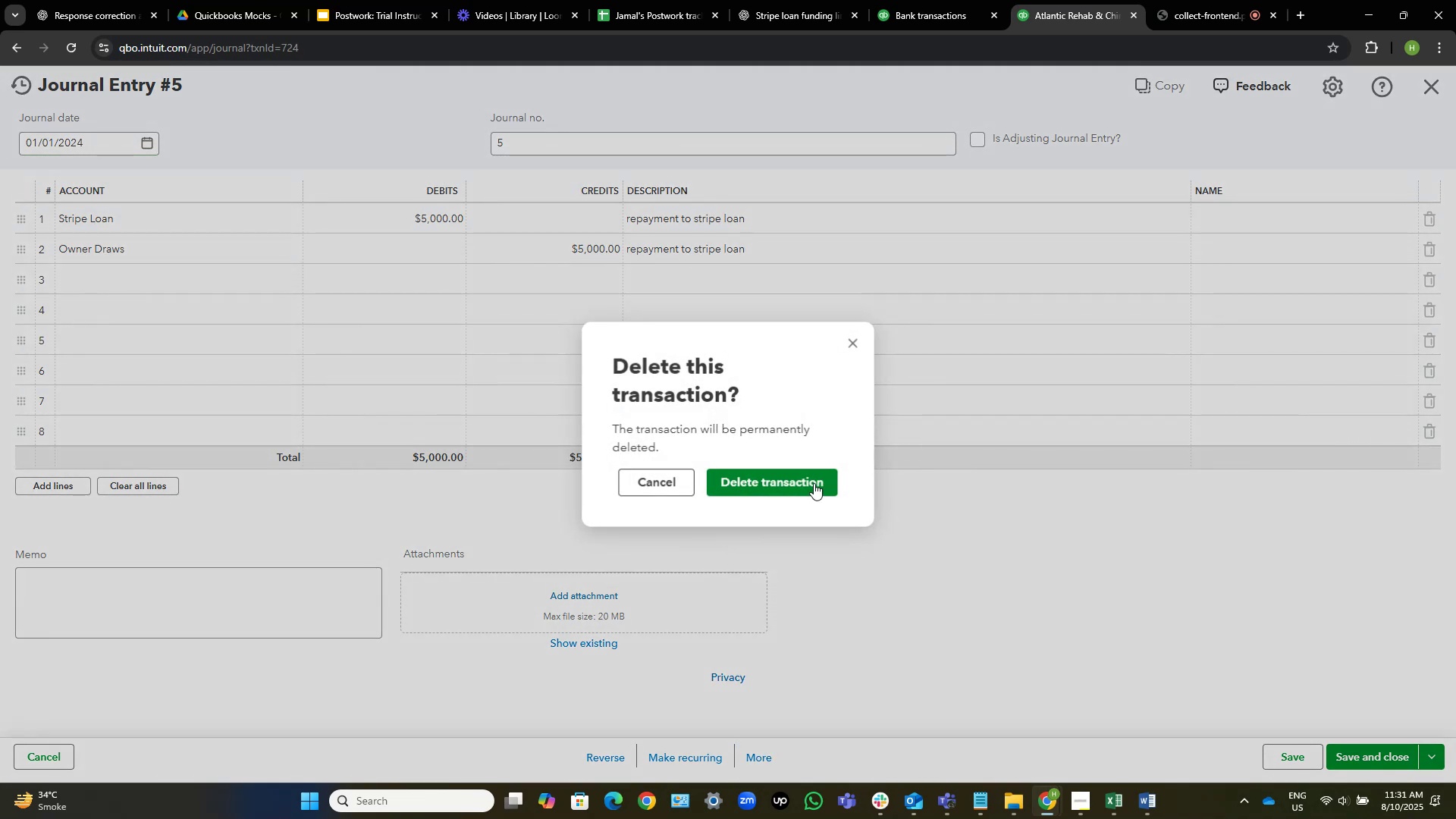 
left_click([813, 483])
 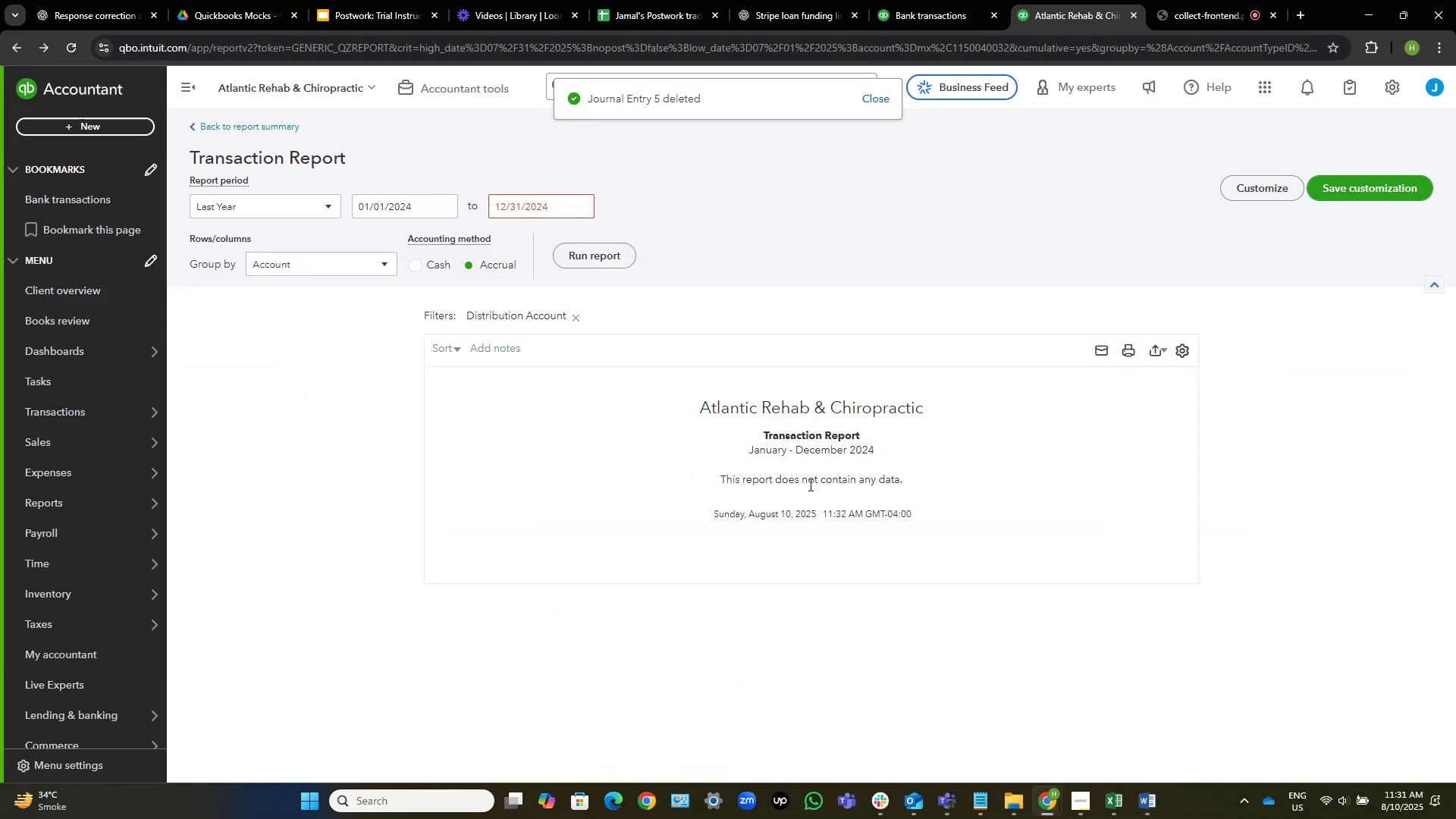 
wait(5.37)
 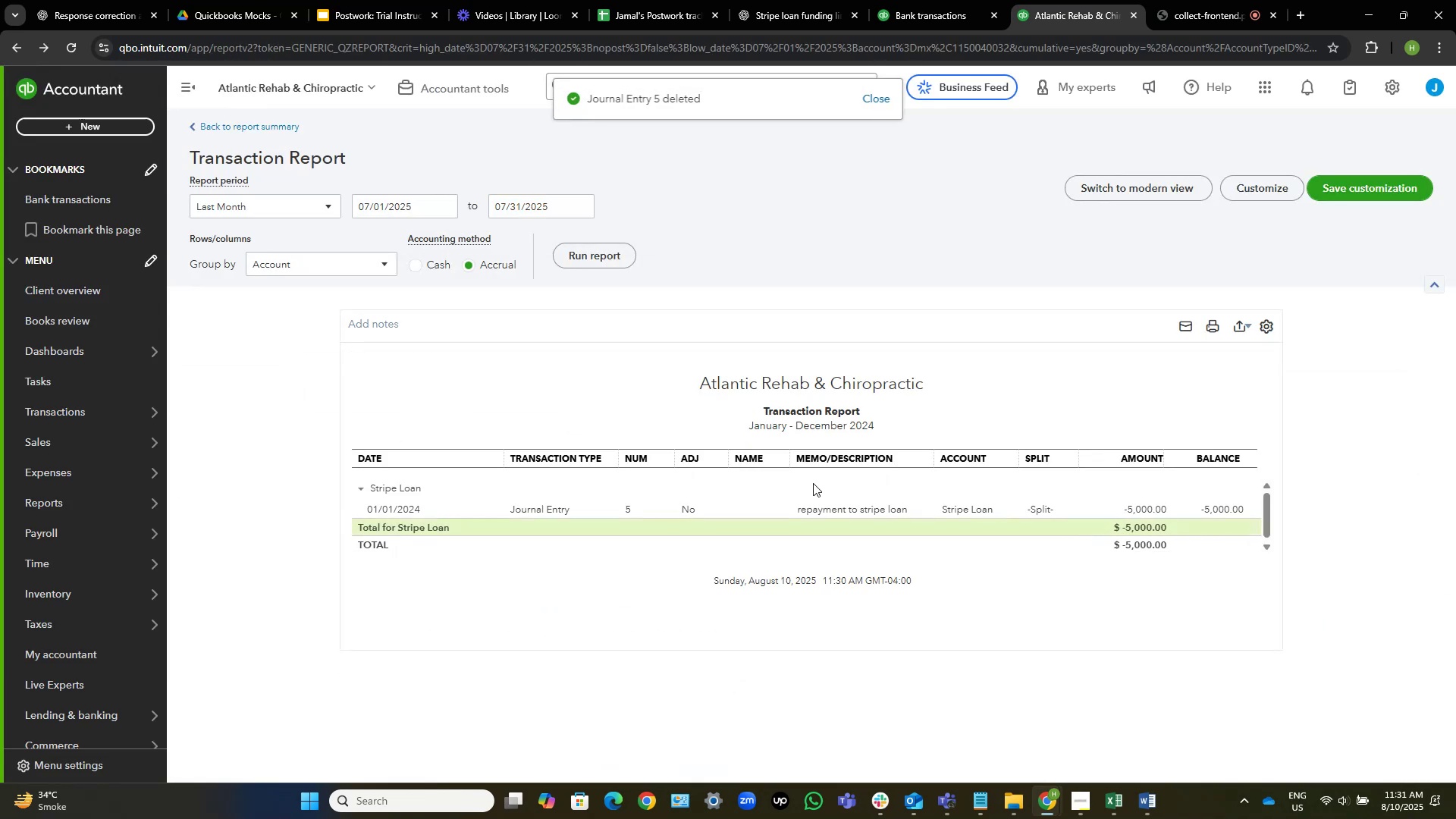 
left_click([265, 124])
 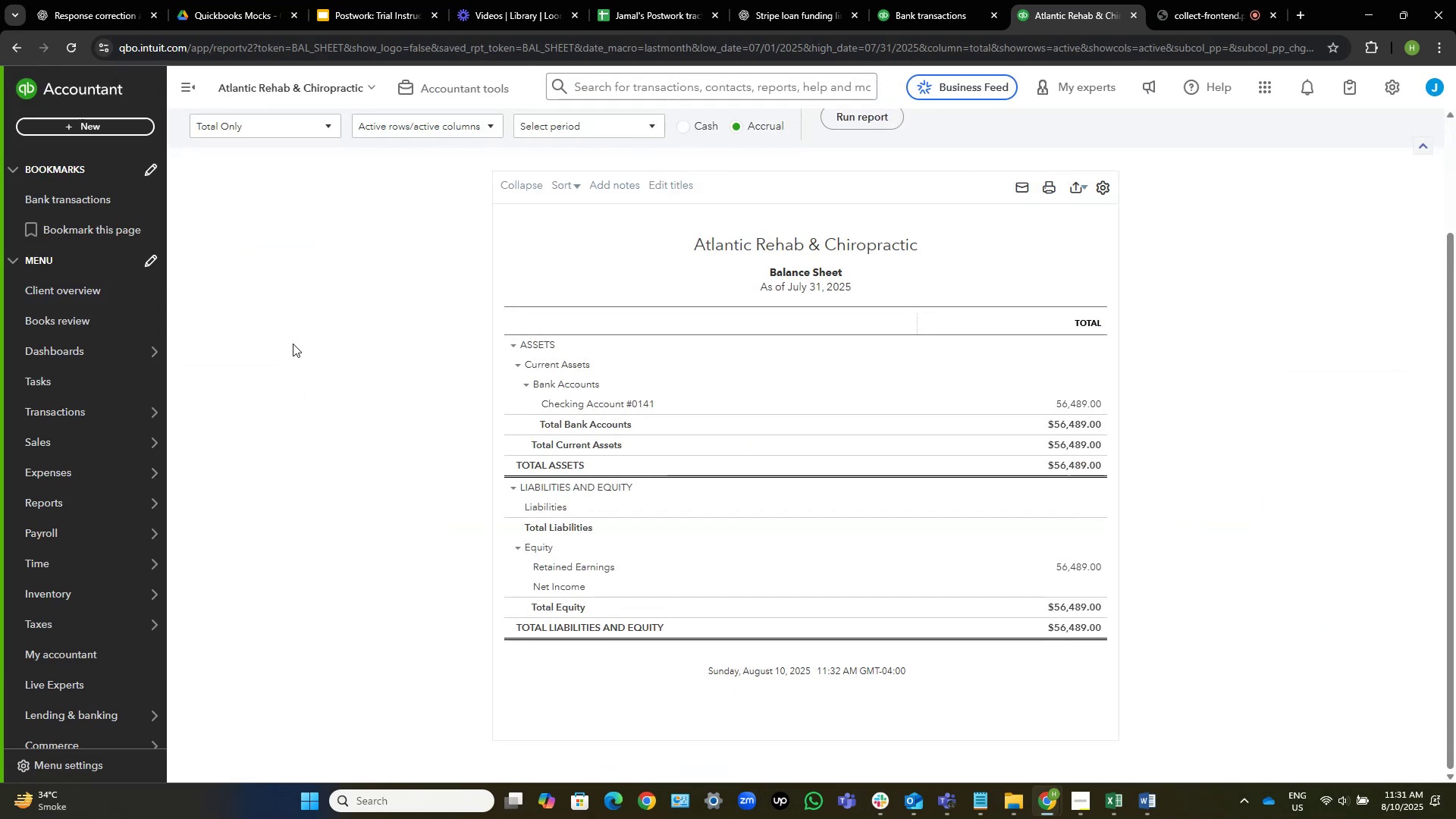 
scroll: coordinate [340, 352], scroll_direction: up, amount: 2.0
 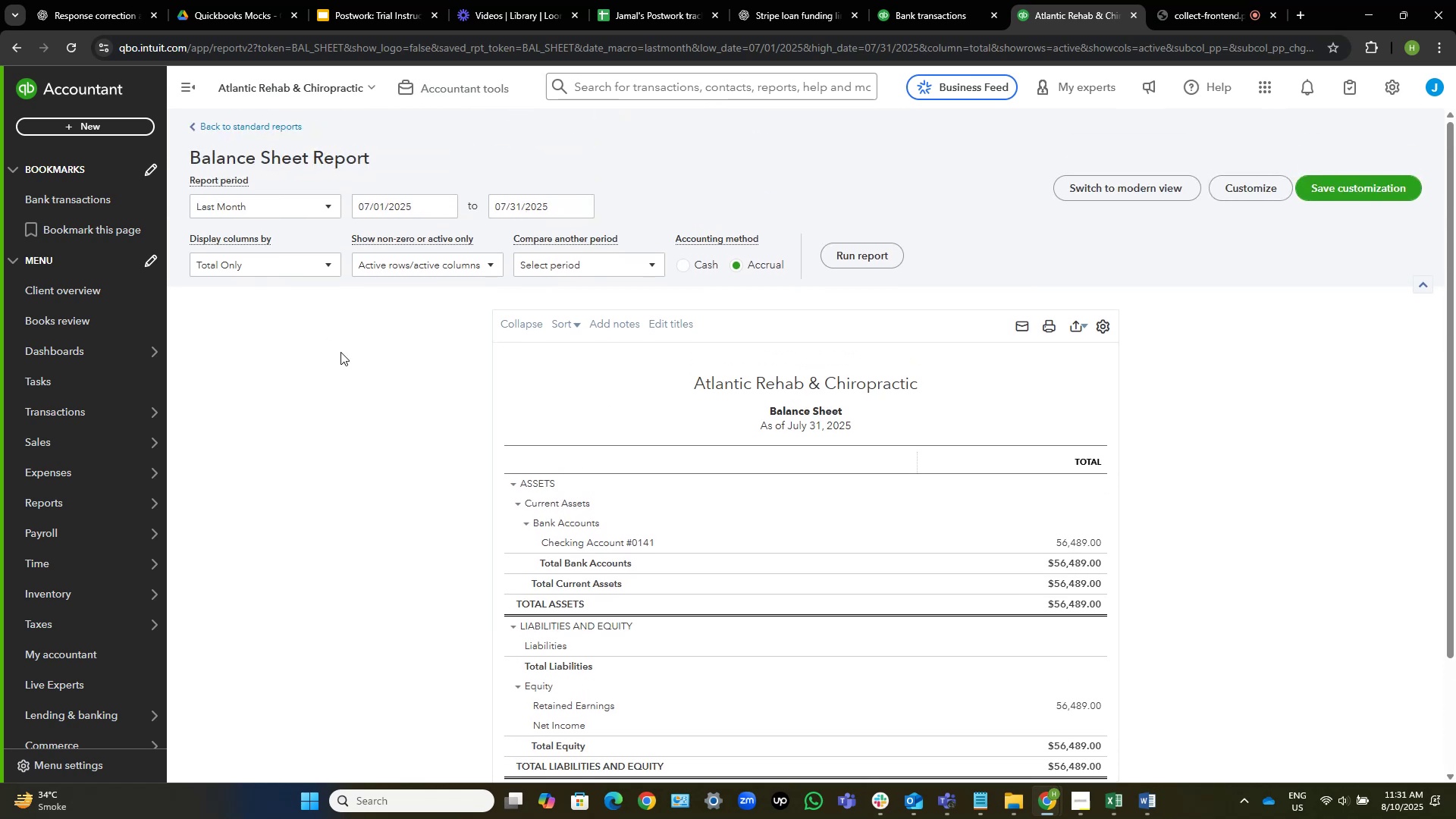 
scroll: coordinate [323, 361], scroll_direction: down, amount: 2.0
 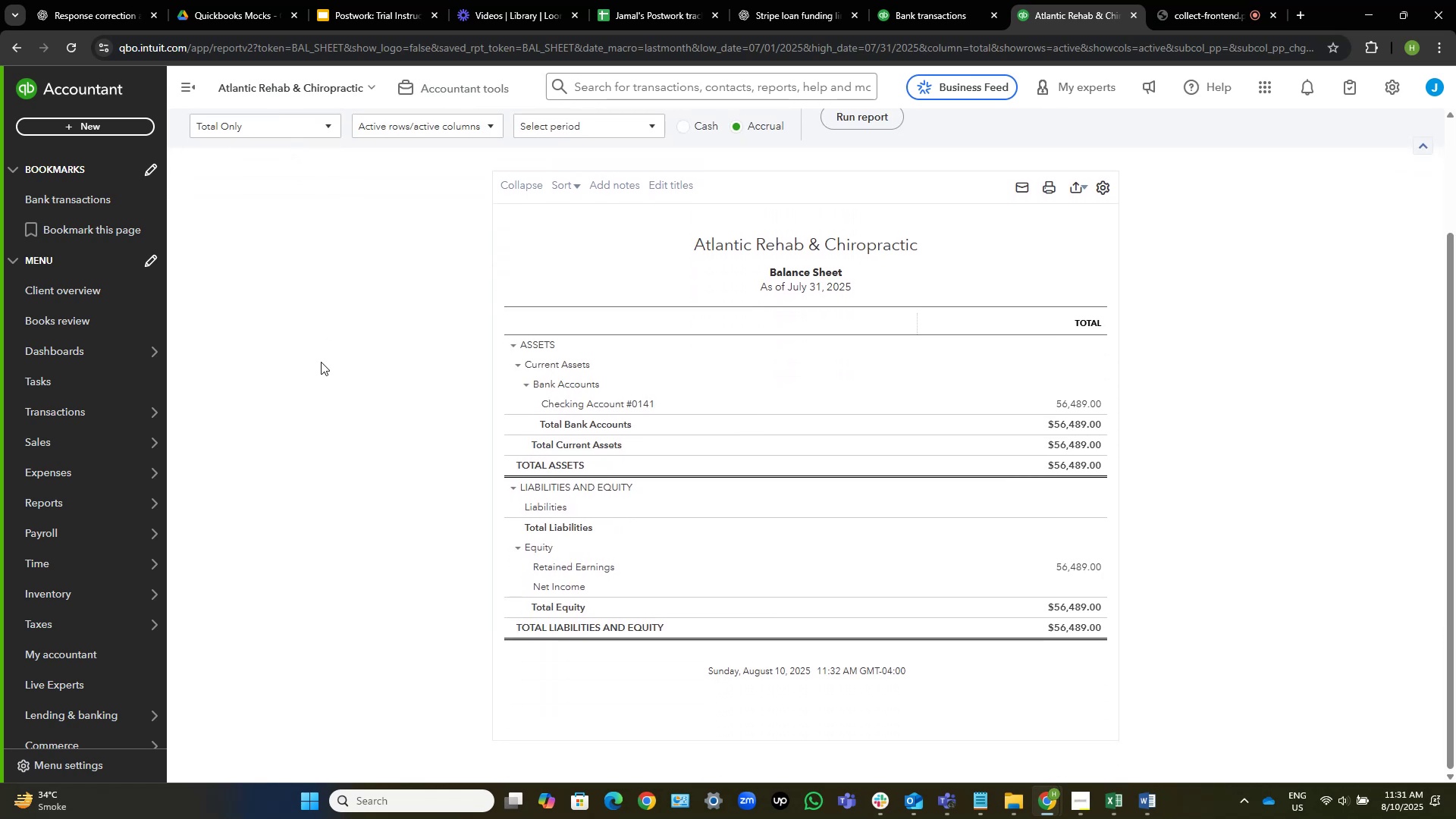 
wait(9.54)
 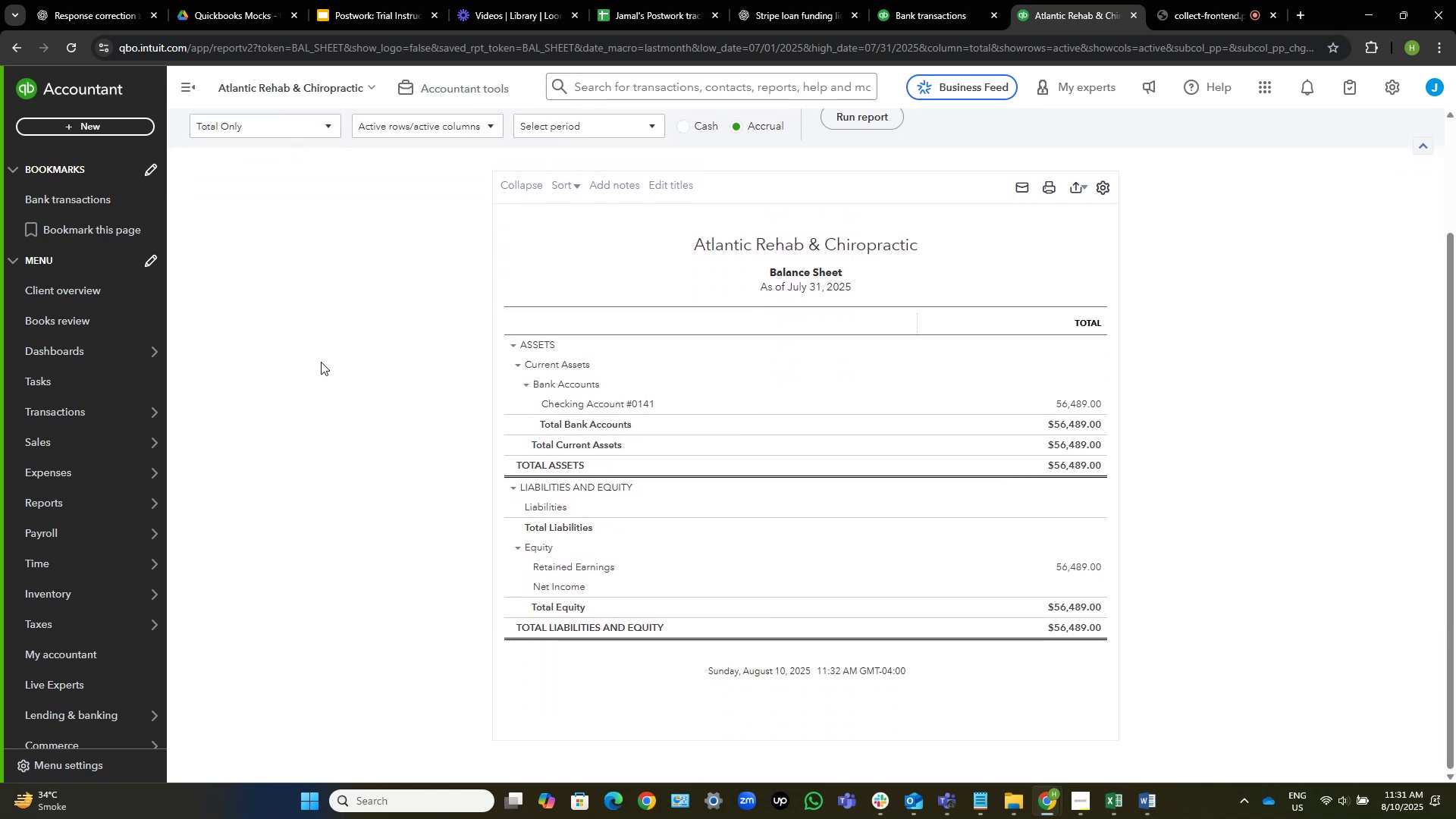 
left_click([941, 0])
 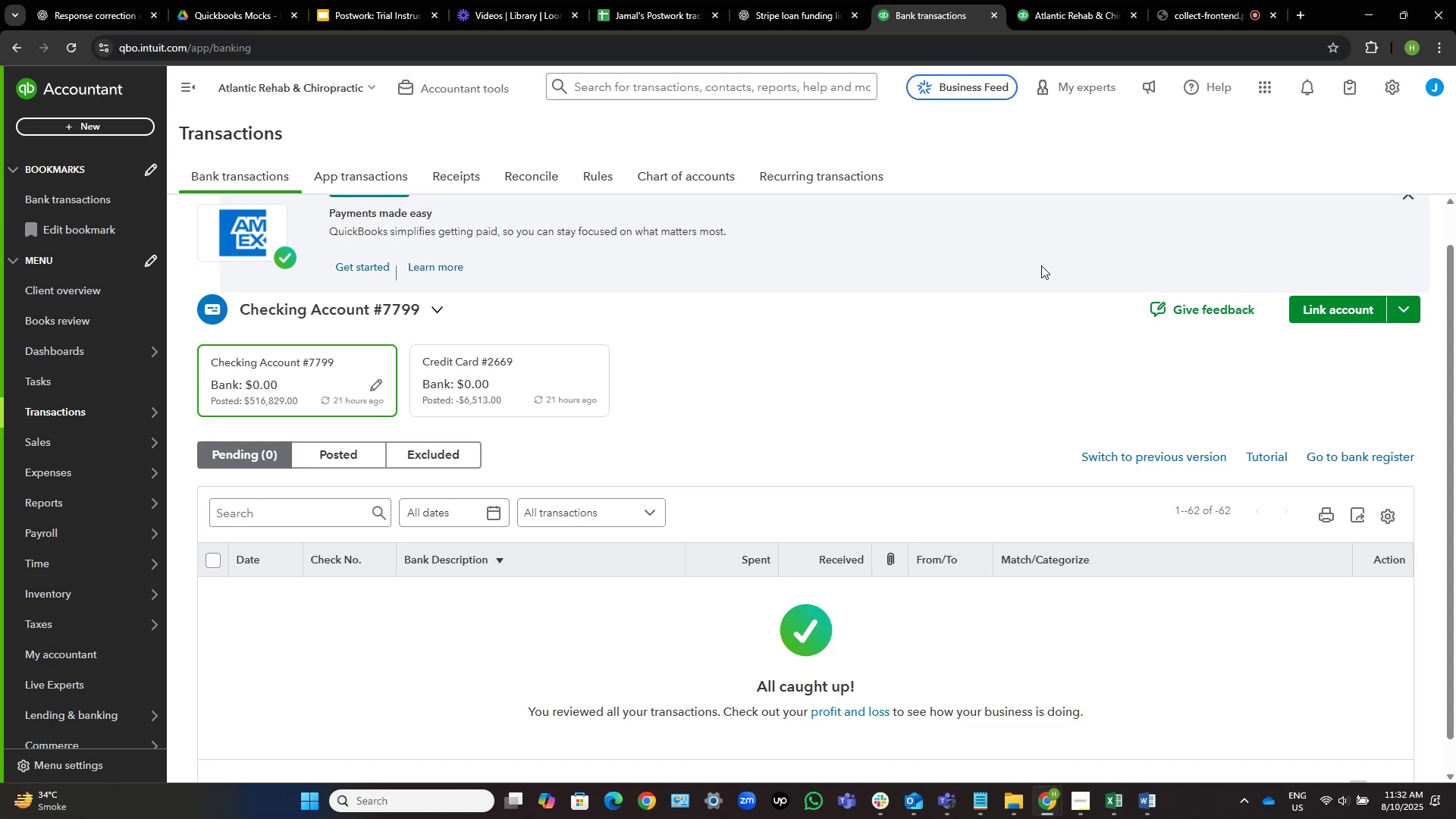 
wait(22.69)
 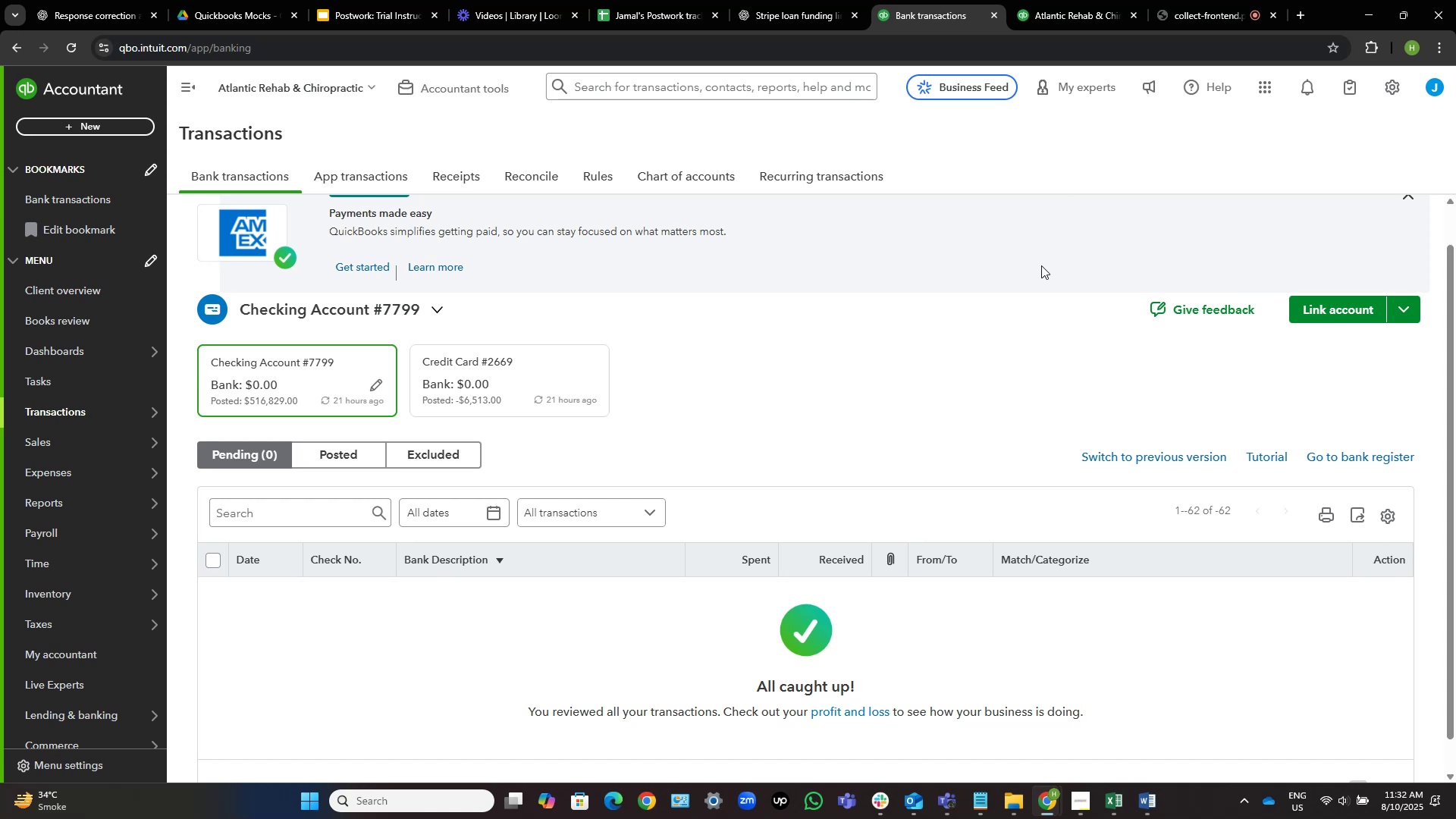 
left_click([1106, 0])
 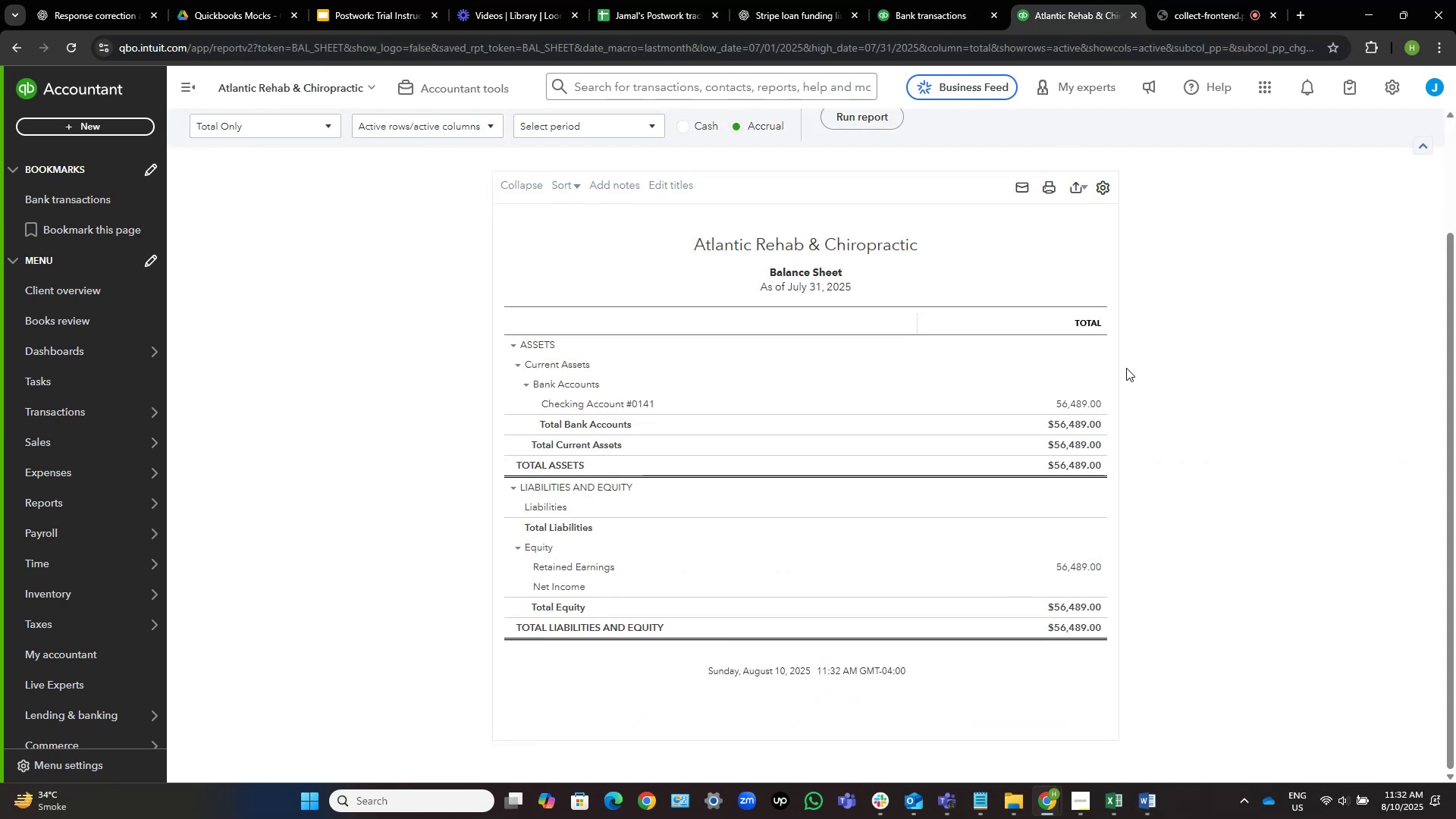 
left_click([957, 0])
 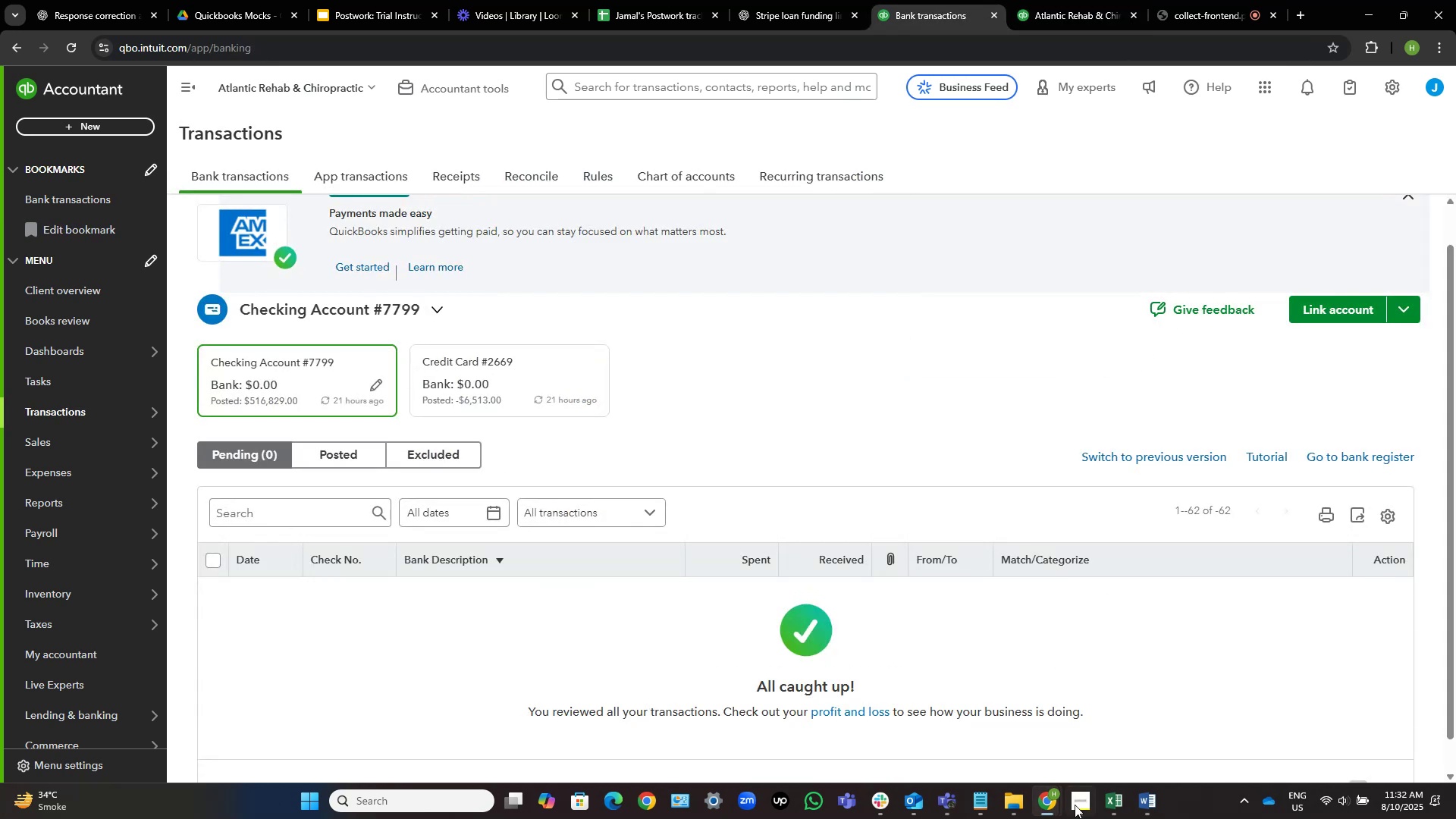 
left_click([1110, 804])
 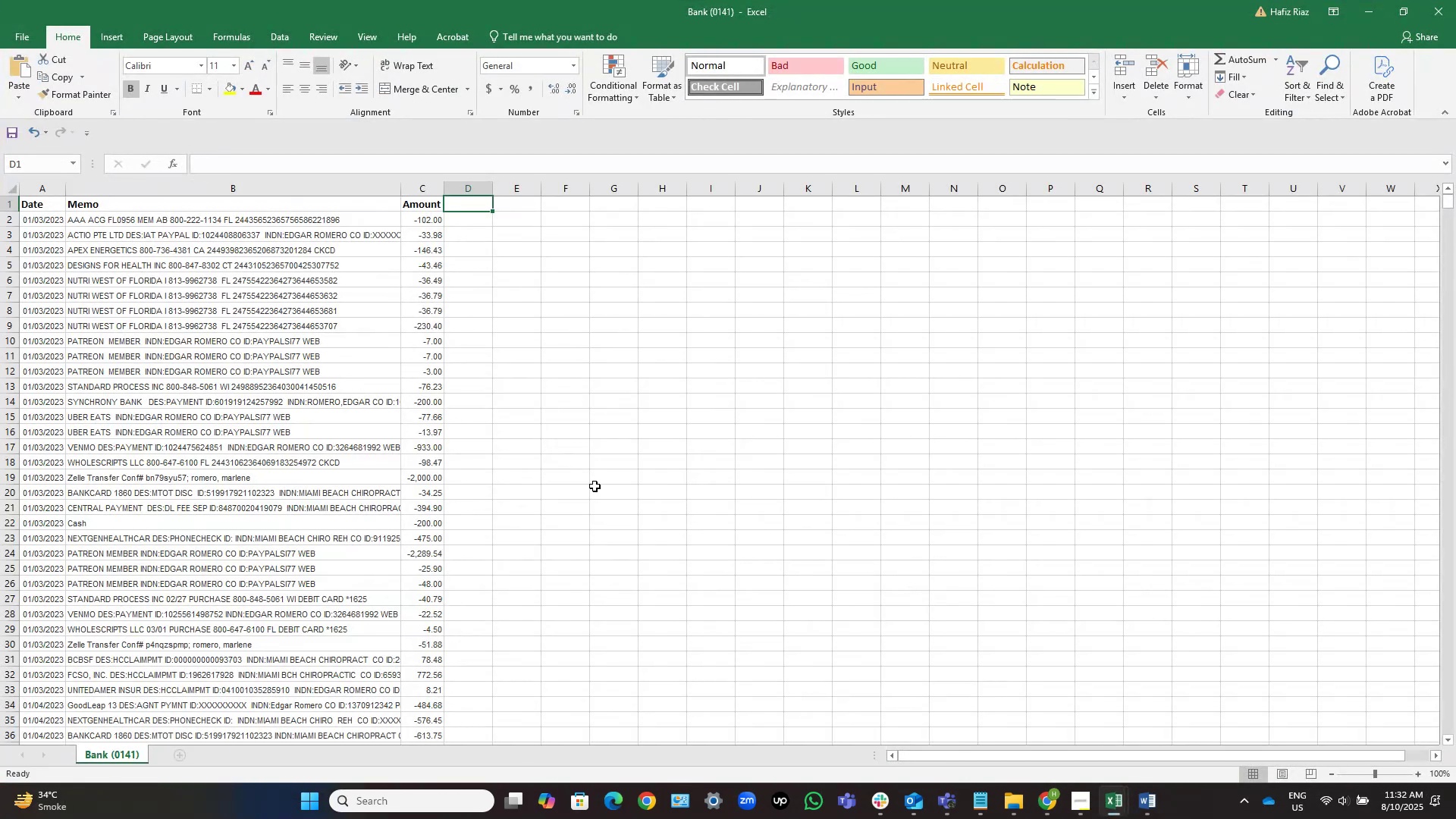 
left_click([419, 219])
 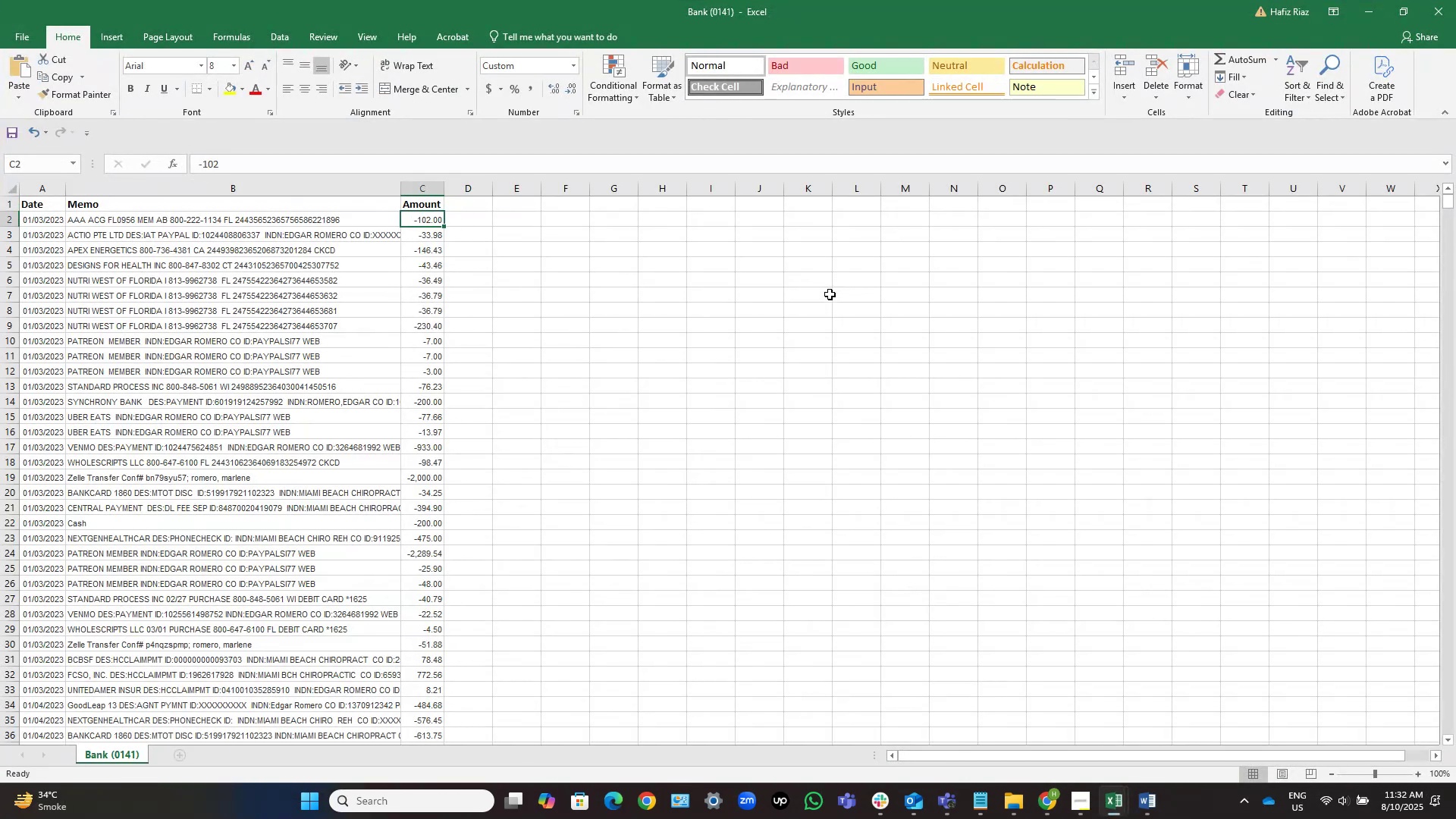 
key(ArrowUp)
 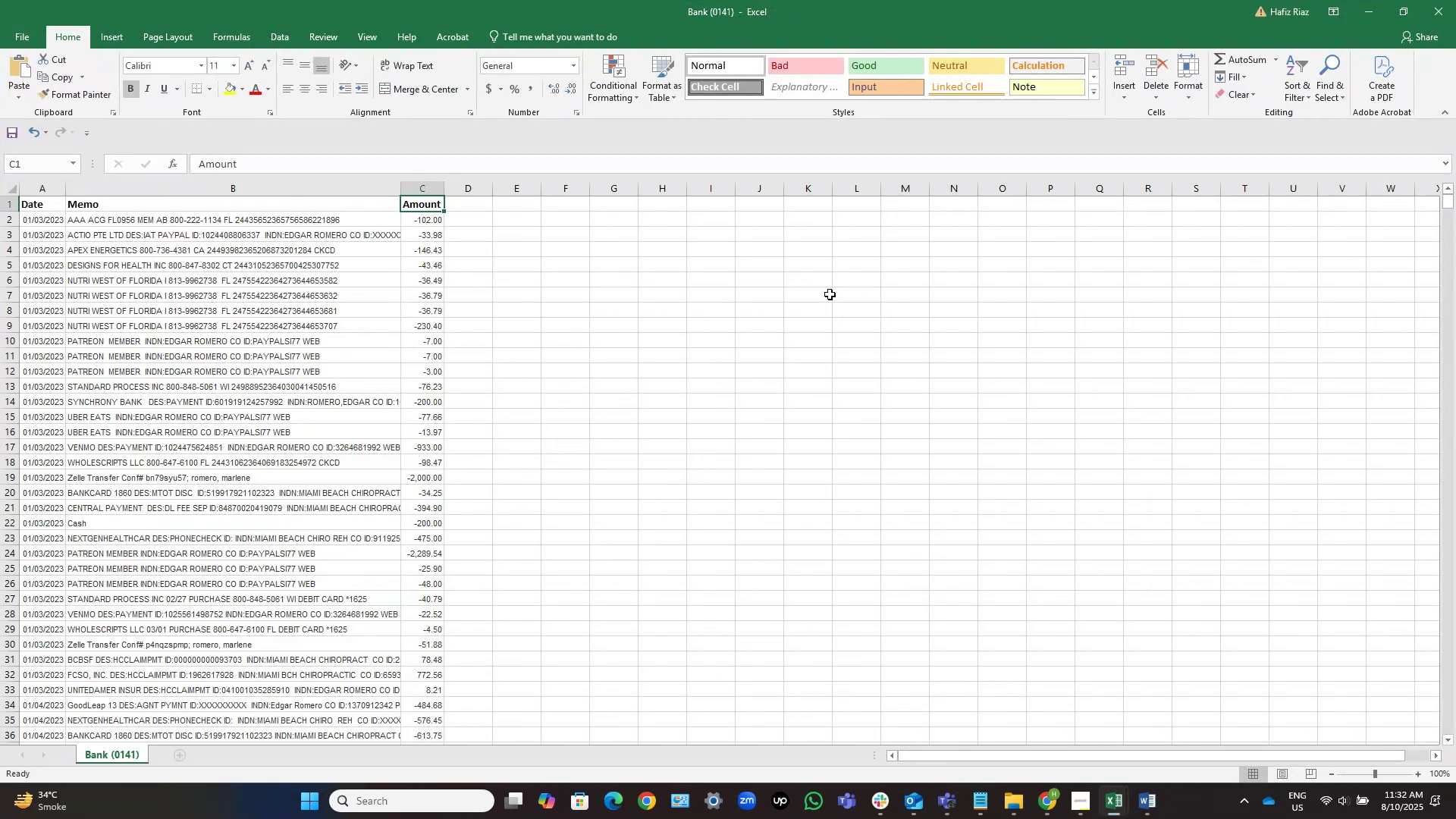 
key(ArrowUp)
 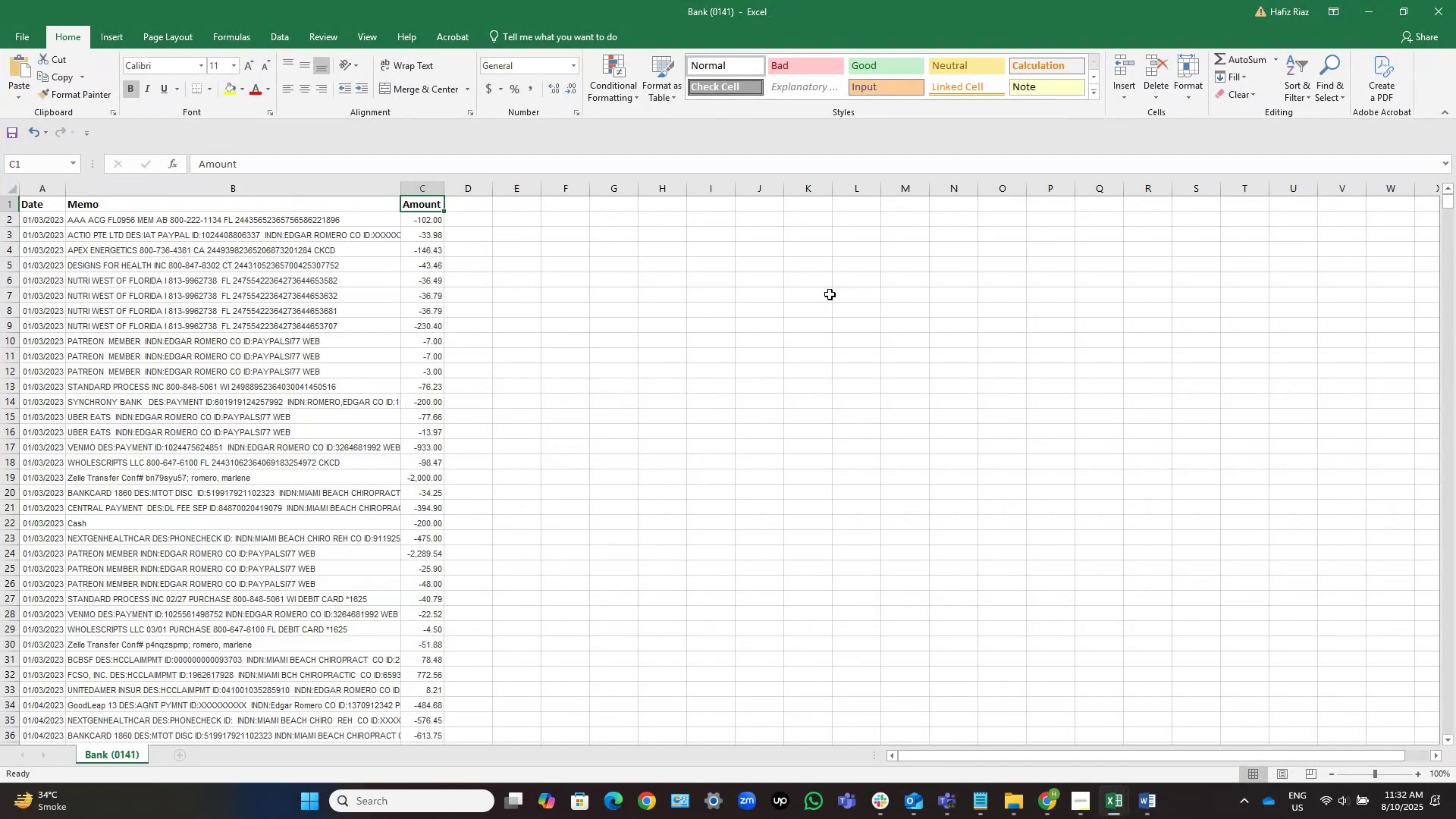 
key(ArrowDown)
 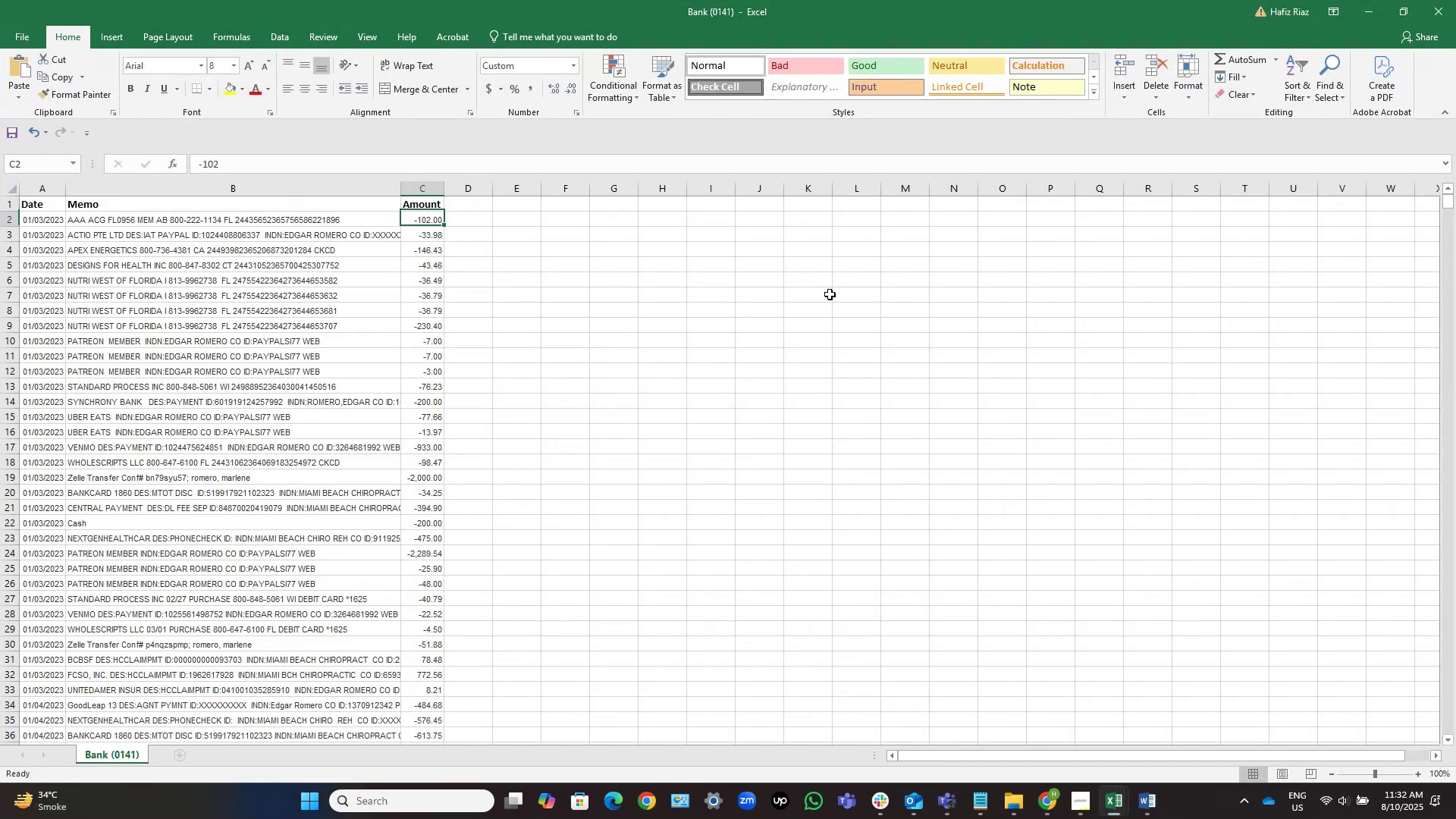 
key(Control+Shift+ArrowDown)
 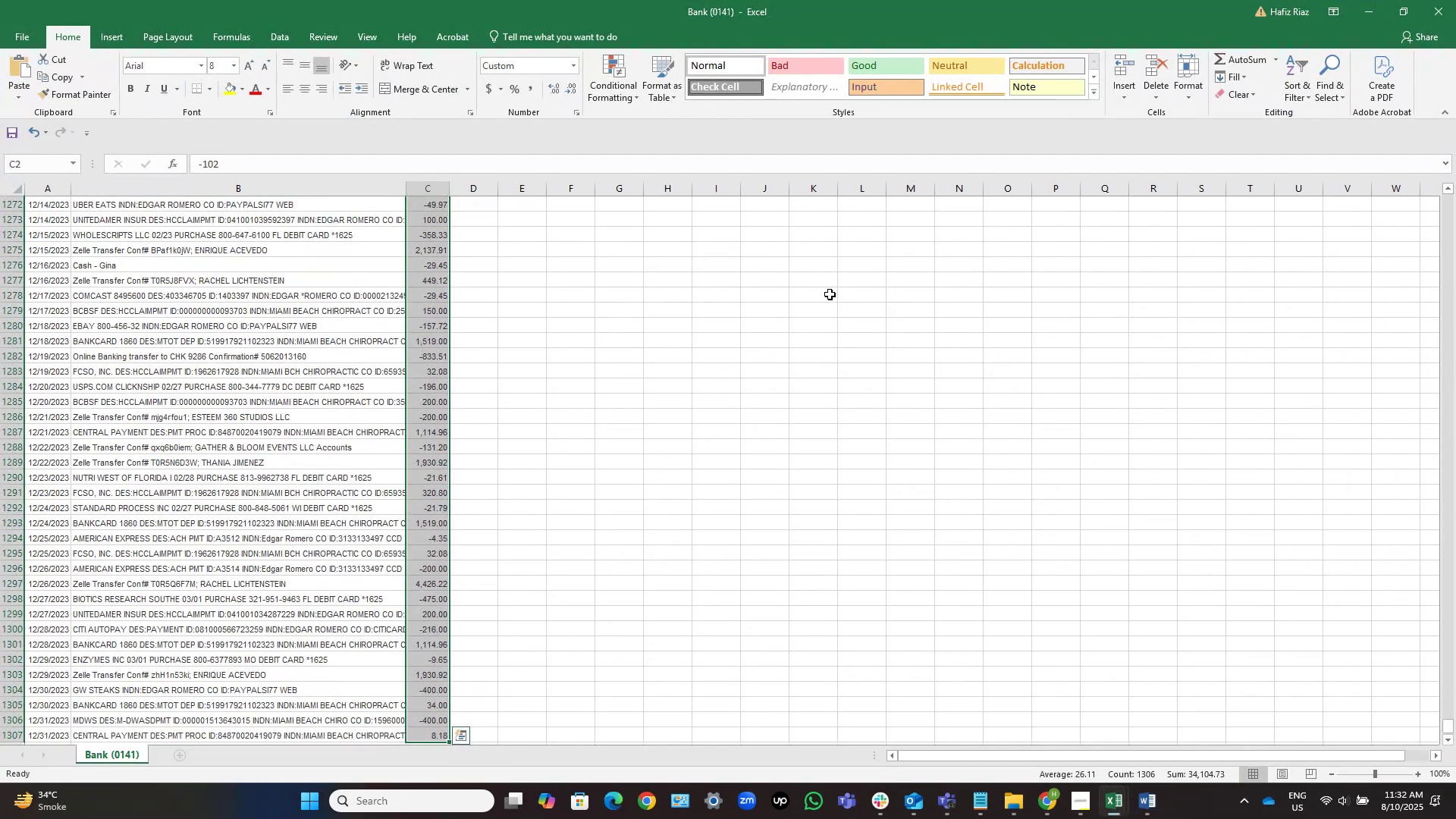 
scroll: coordinate [583, 397], scroll_direction: down, amount: 2.0
 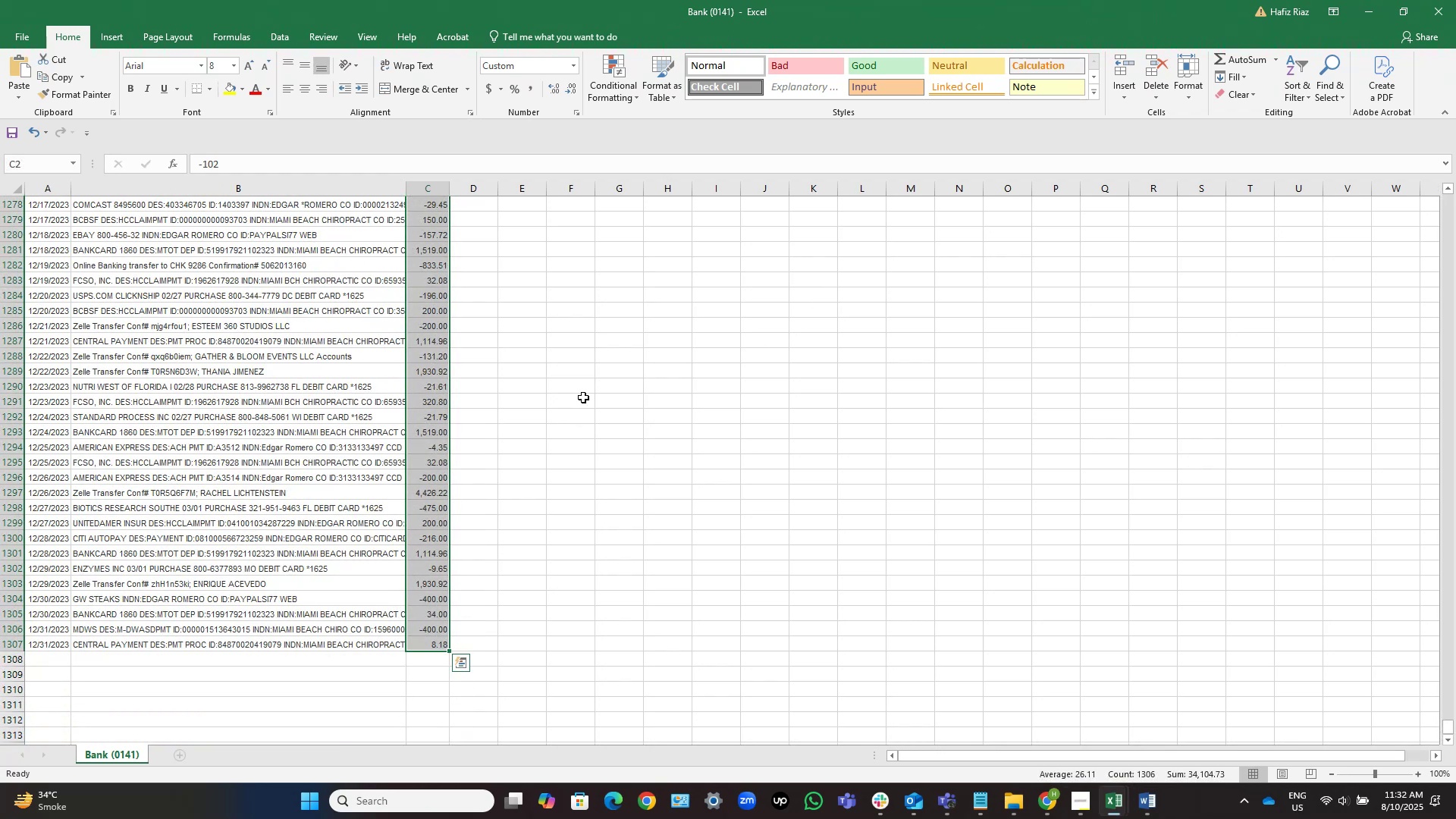 
key(ArrowUp)
 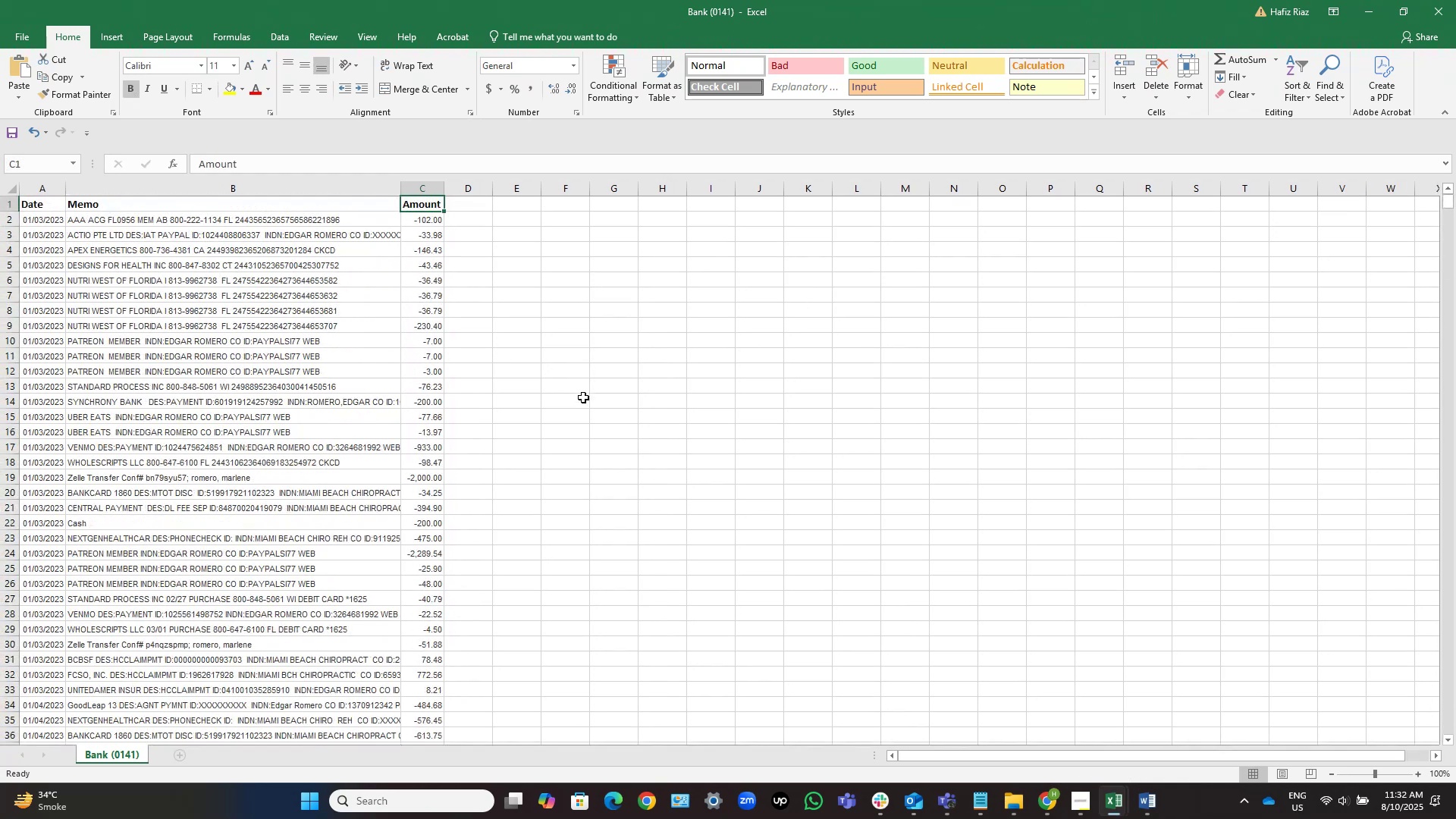 
key(ArrowDown)
 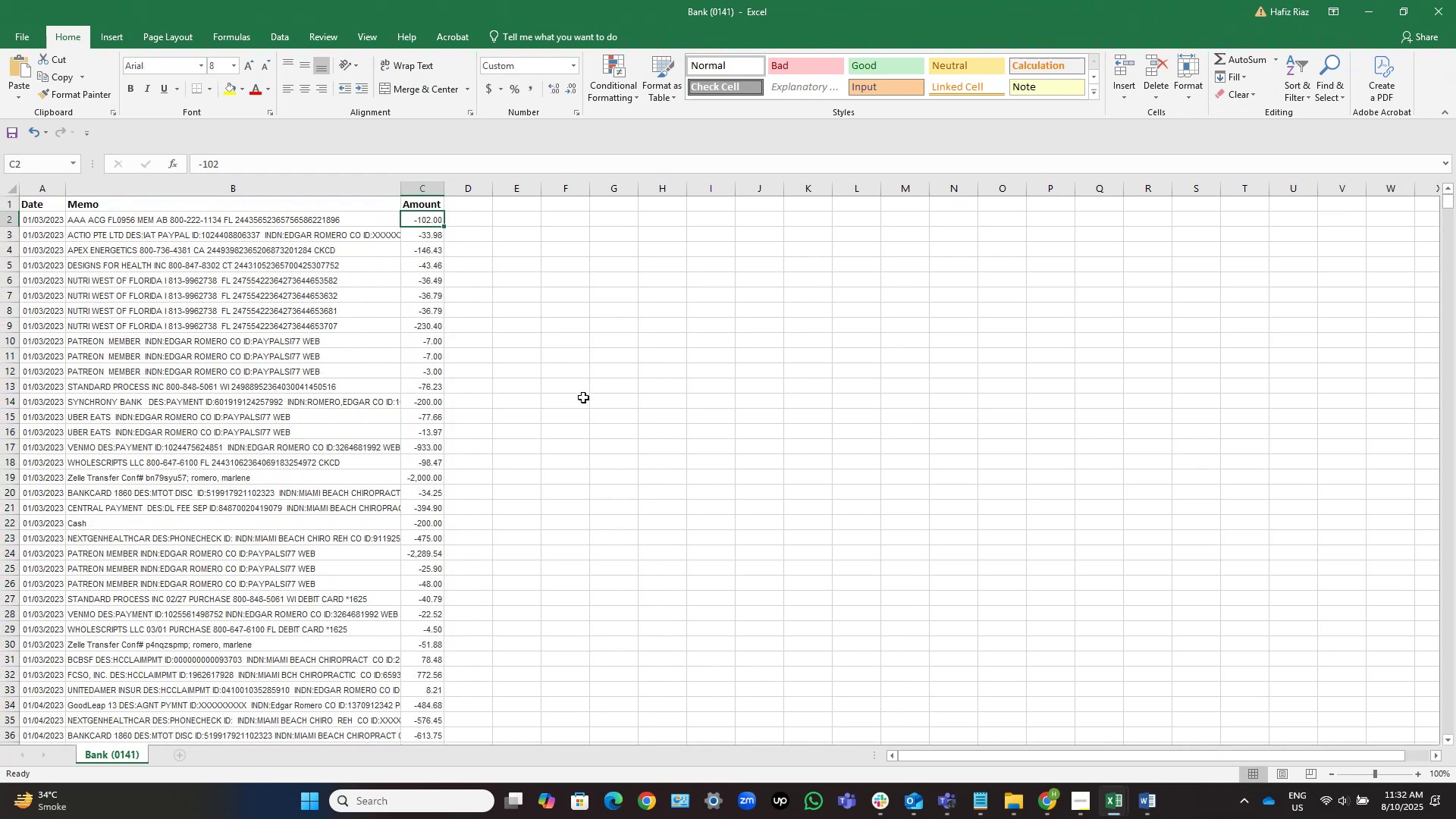 
key(Control+Shift+ArrowDown)
 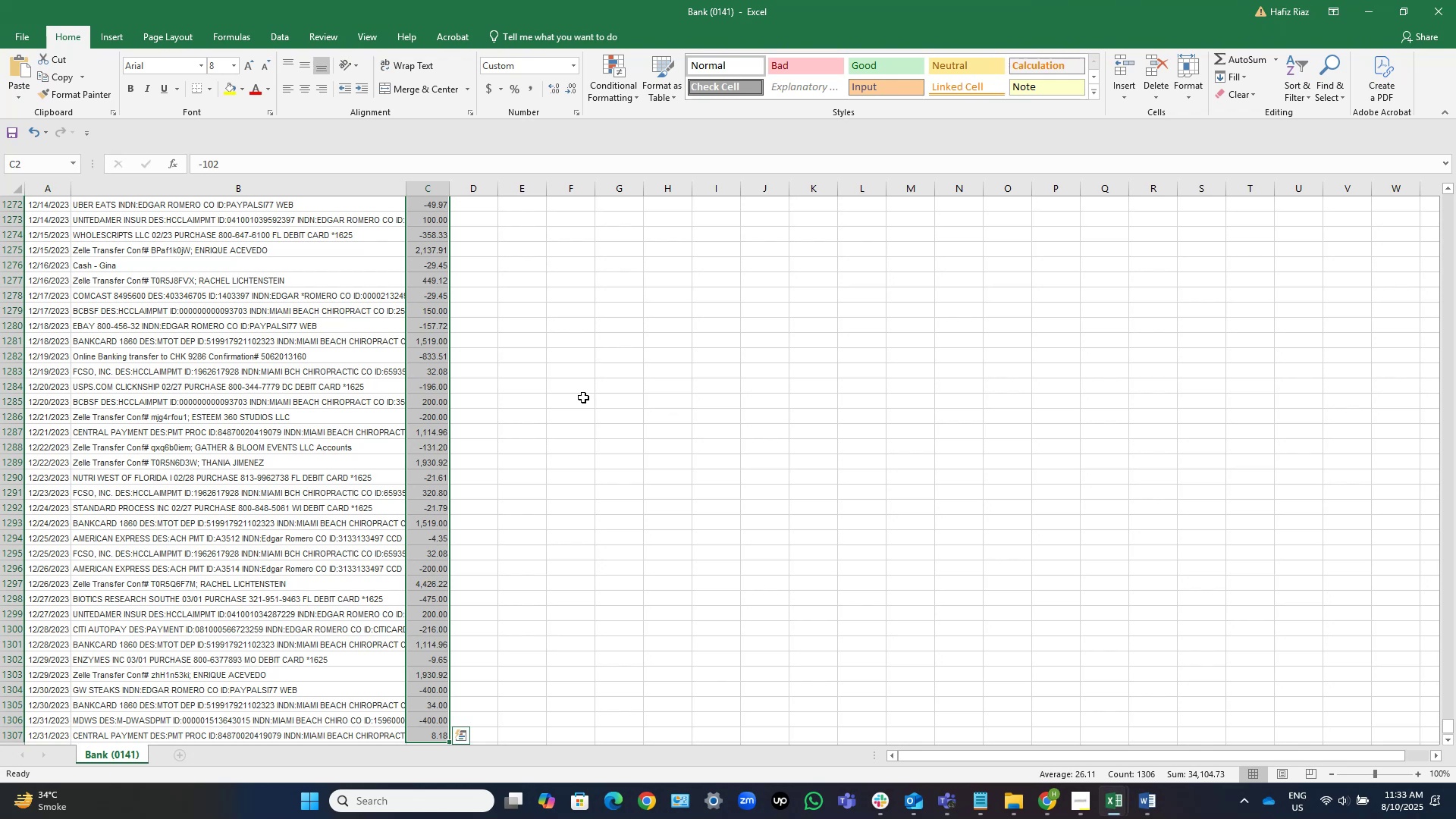 
wait(35.32)
 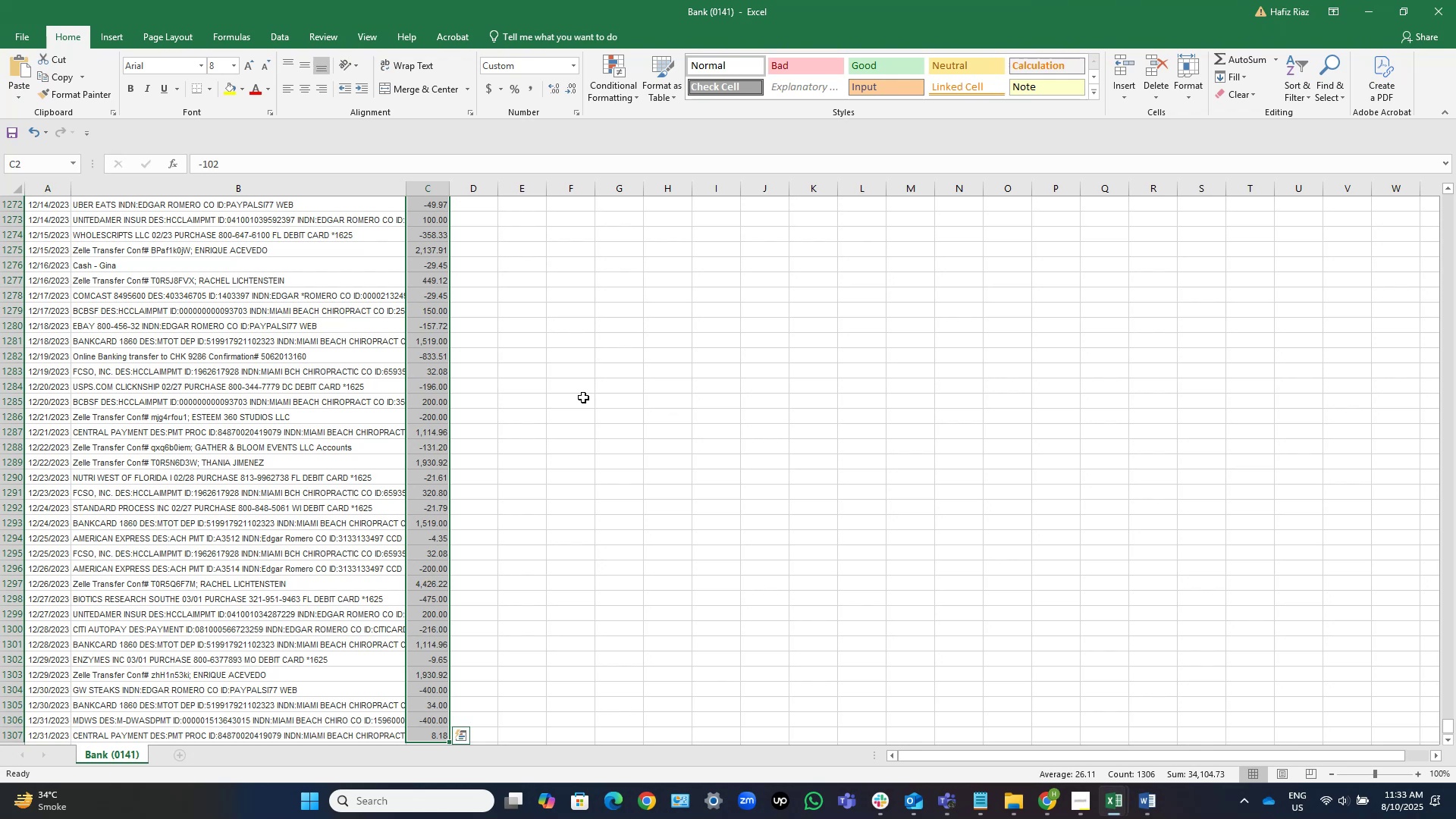 
left_click([428, 334])
 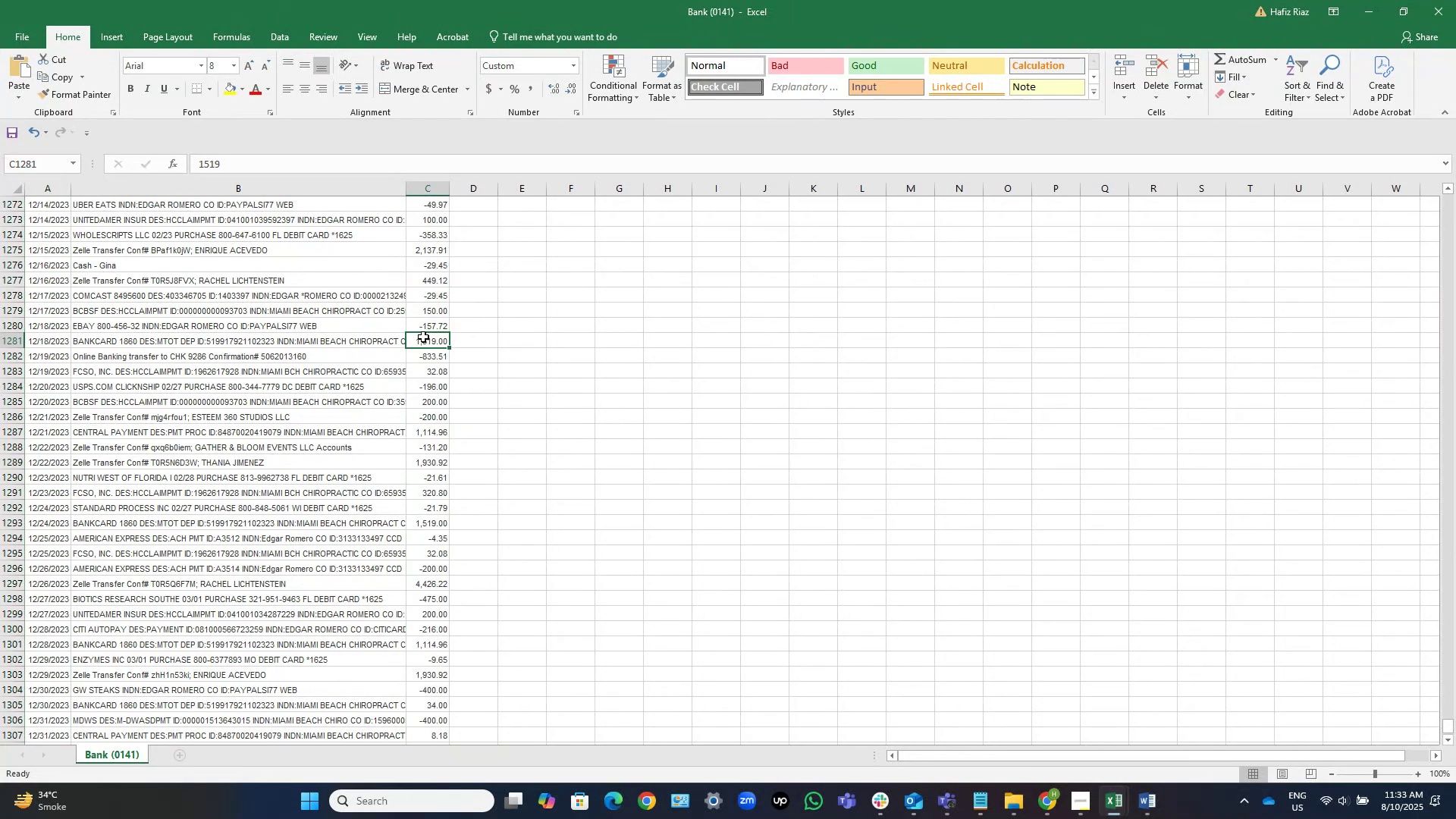 
key(Control+ArrowUp)
 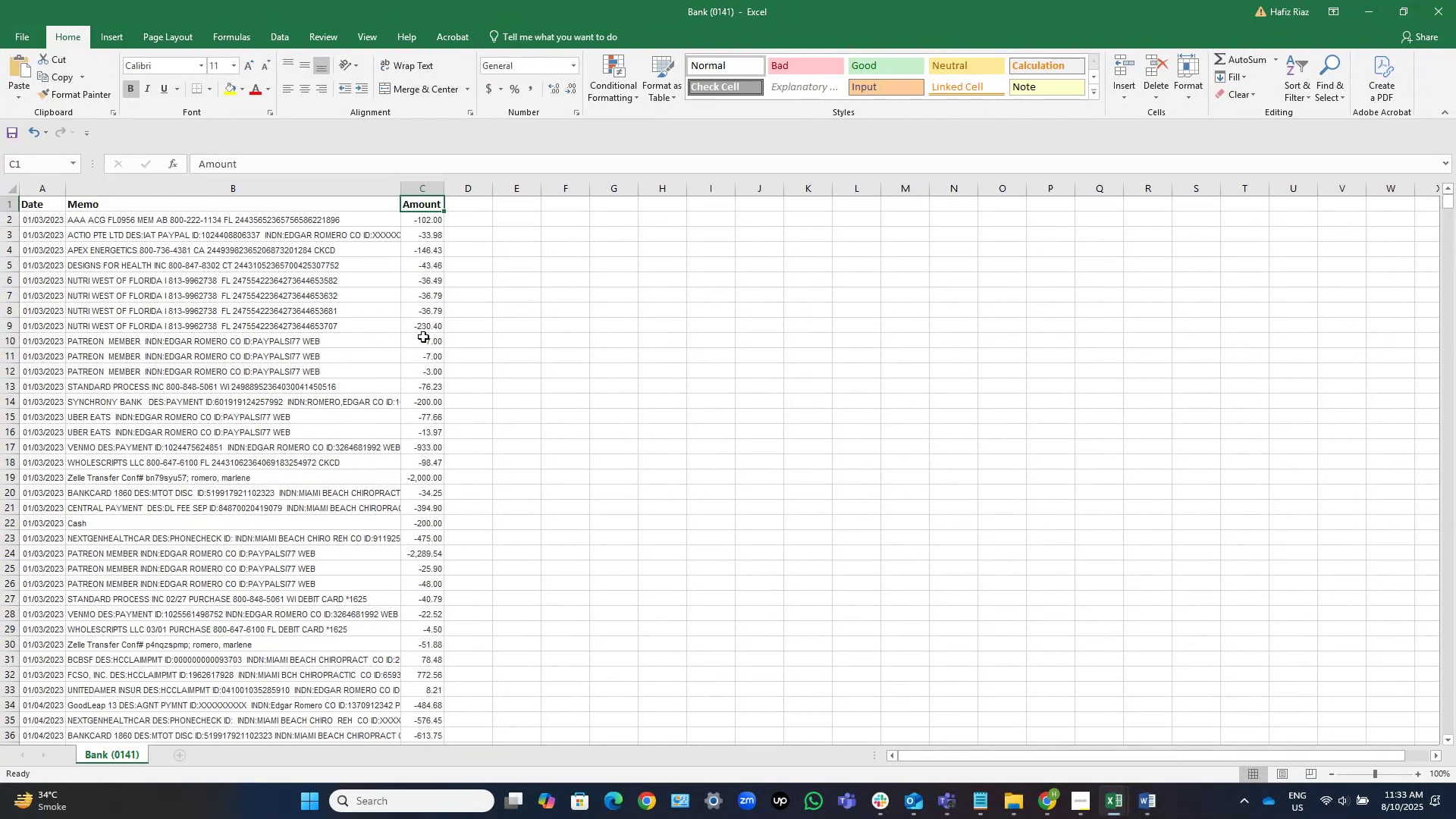 
key(Control+S)
 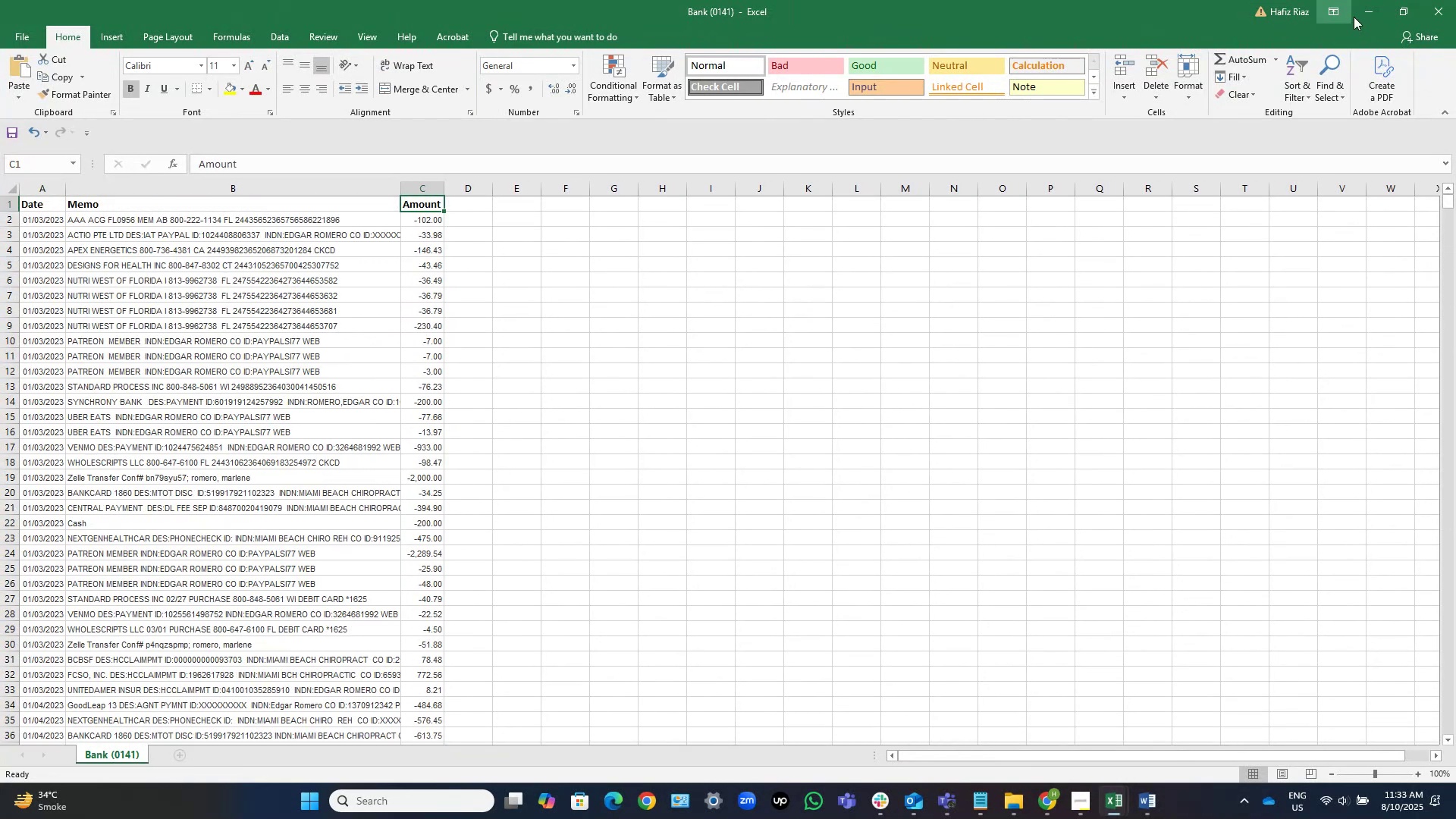 
left_click([1379, 10])
 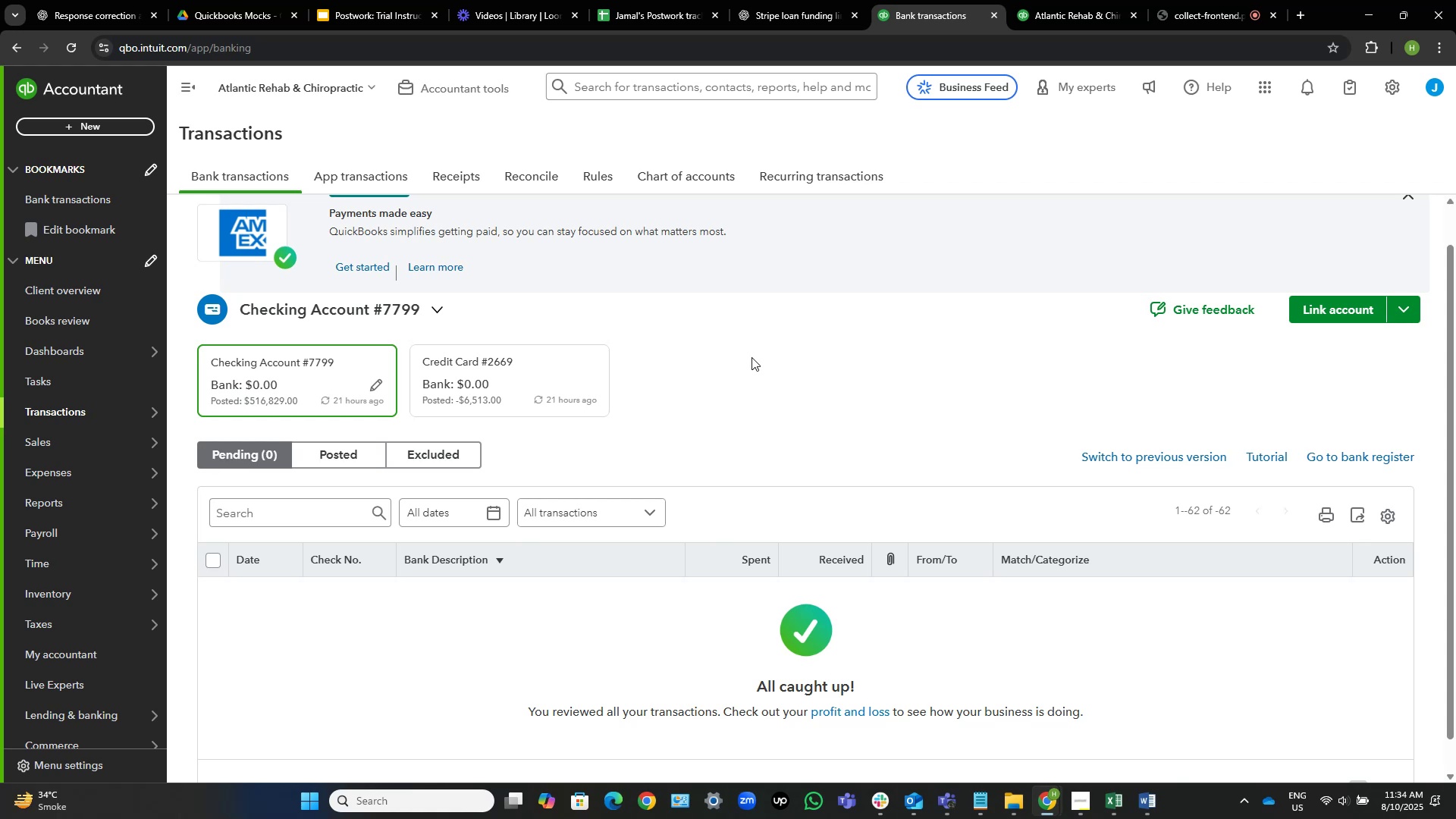 
wait(91.57)
 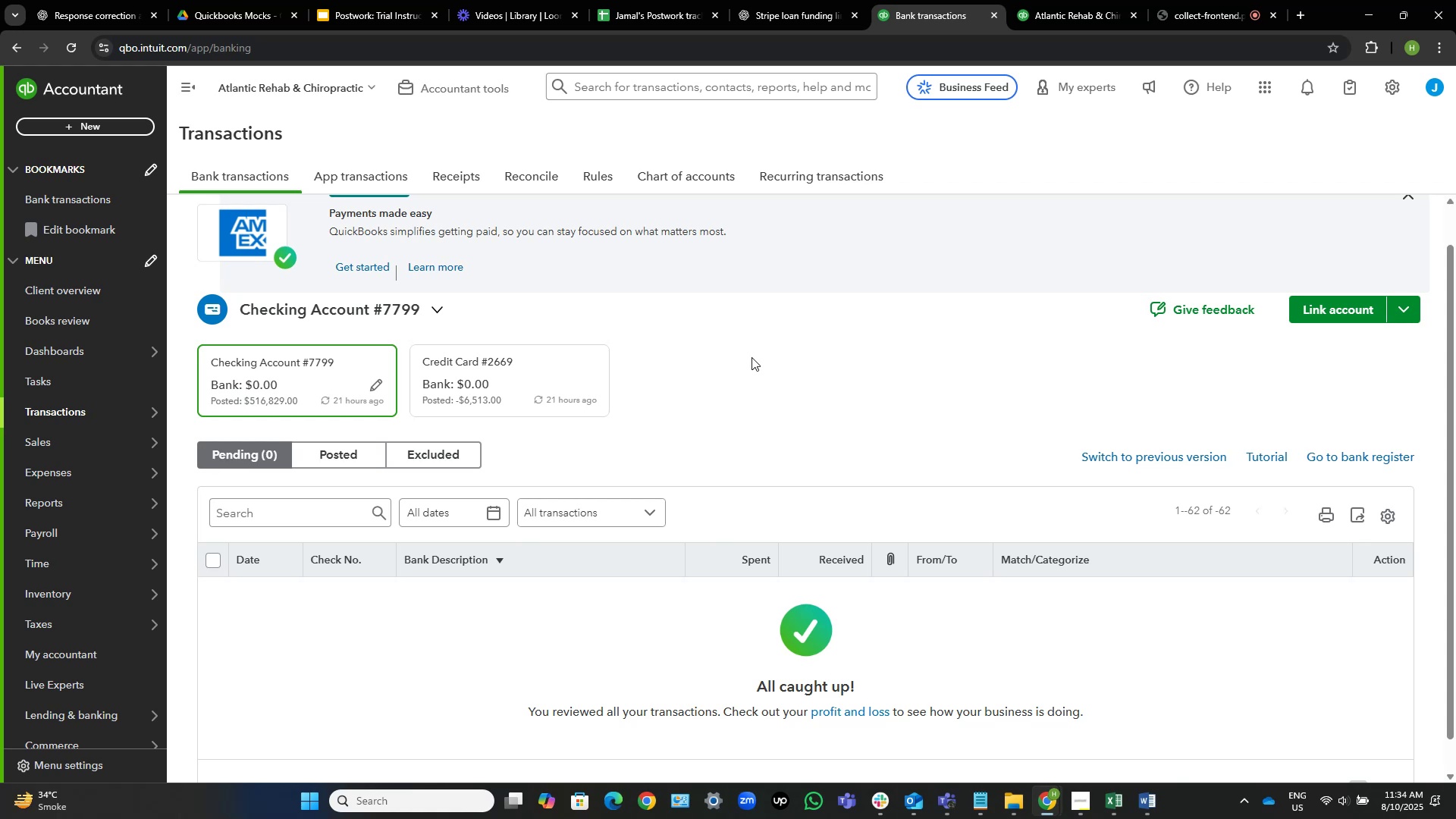 
scroll: coordinate [635, 344], scroll_direction: down, amount: 7.0
 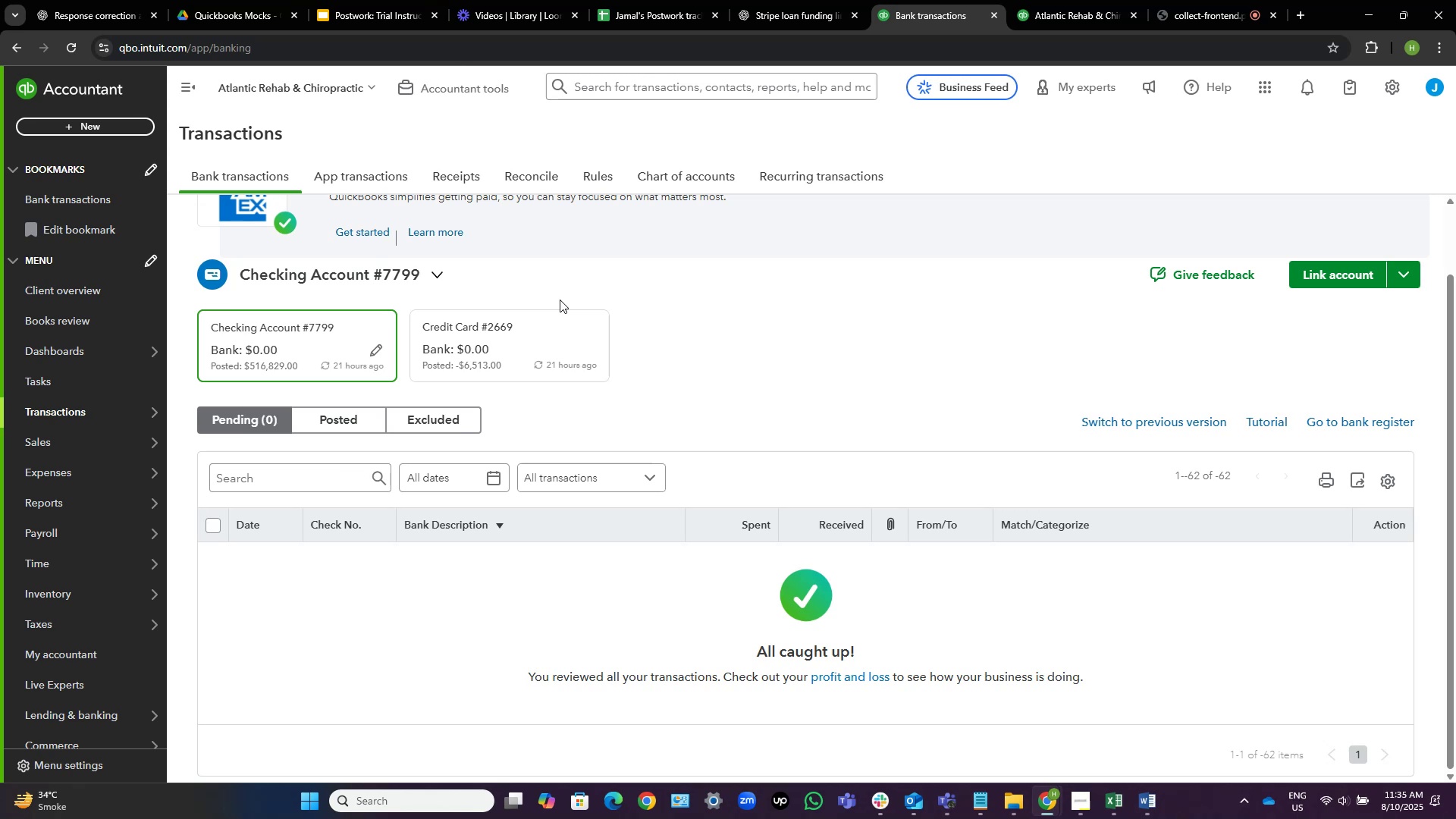 
wait(46.29)
 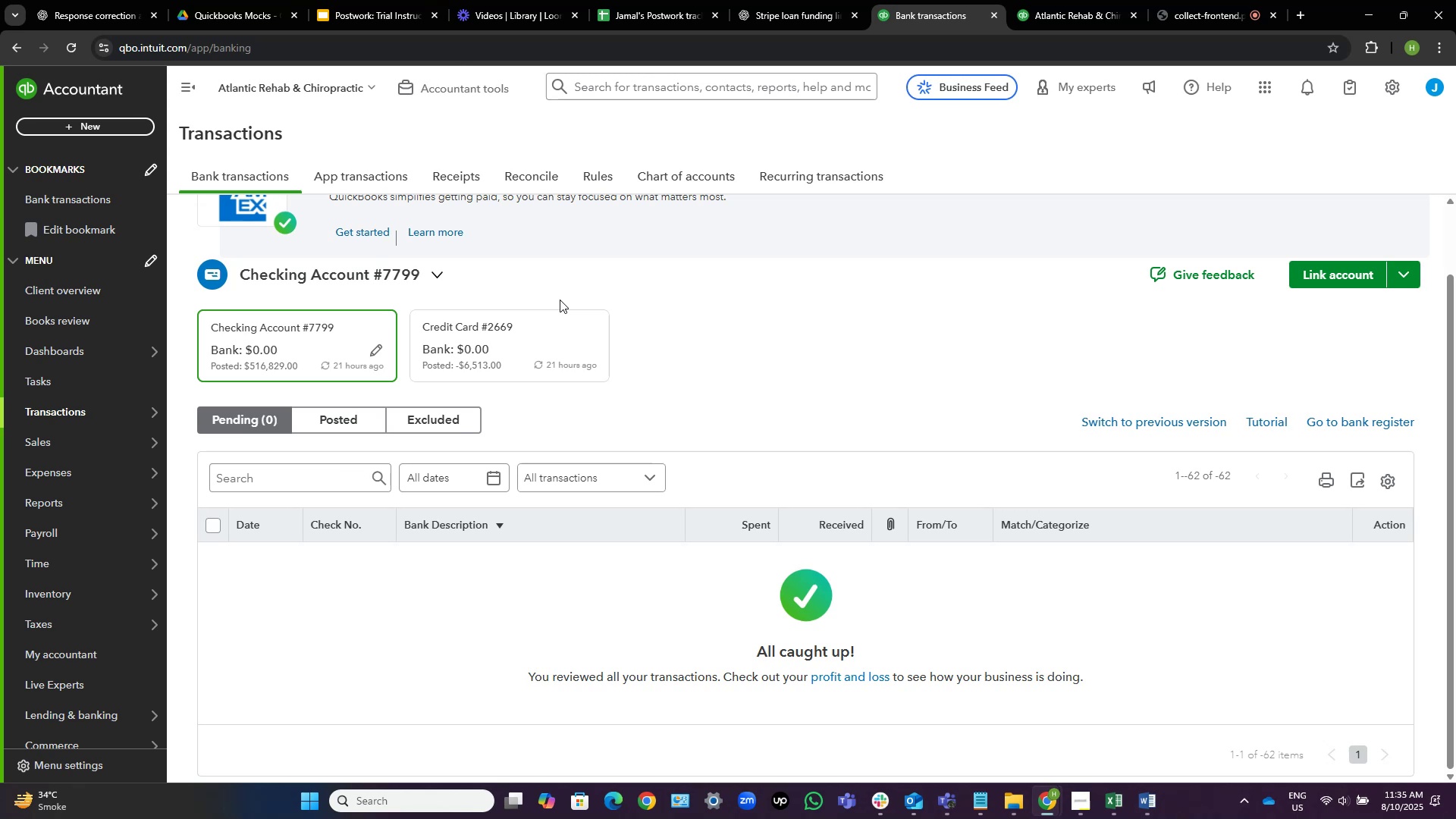 
scroll: coordinate [909, 408], scroll_direction: down, amount: 4.0
 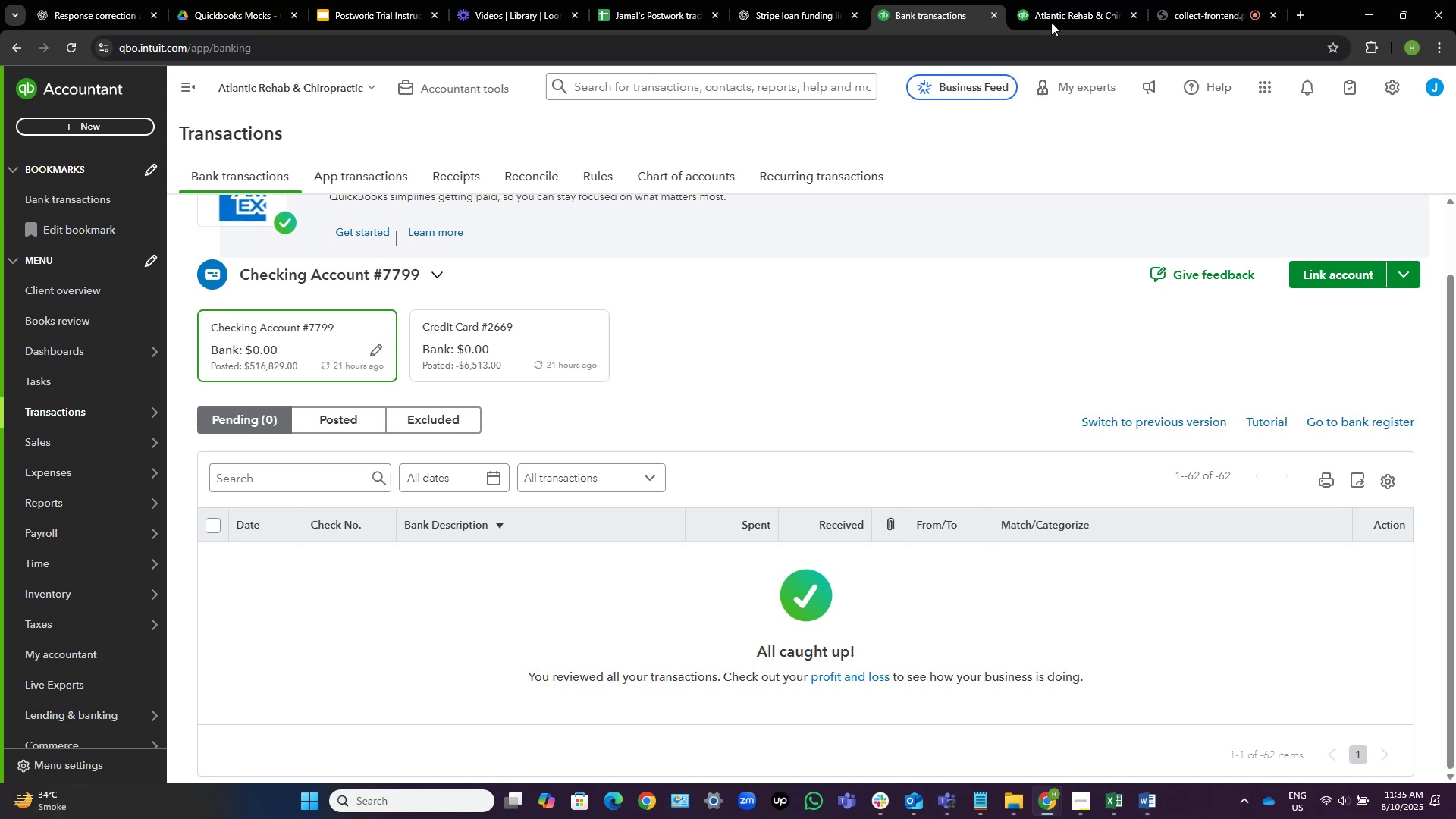 
left_click([1091, 0])
 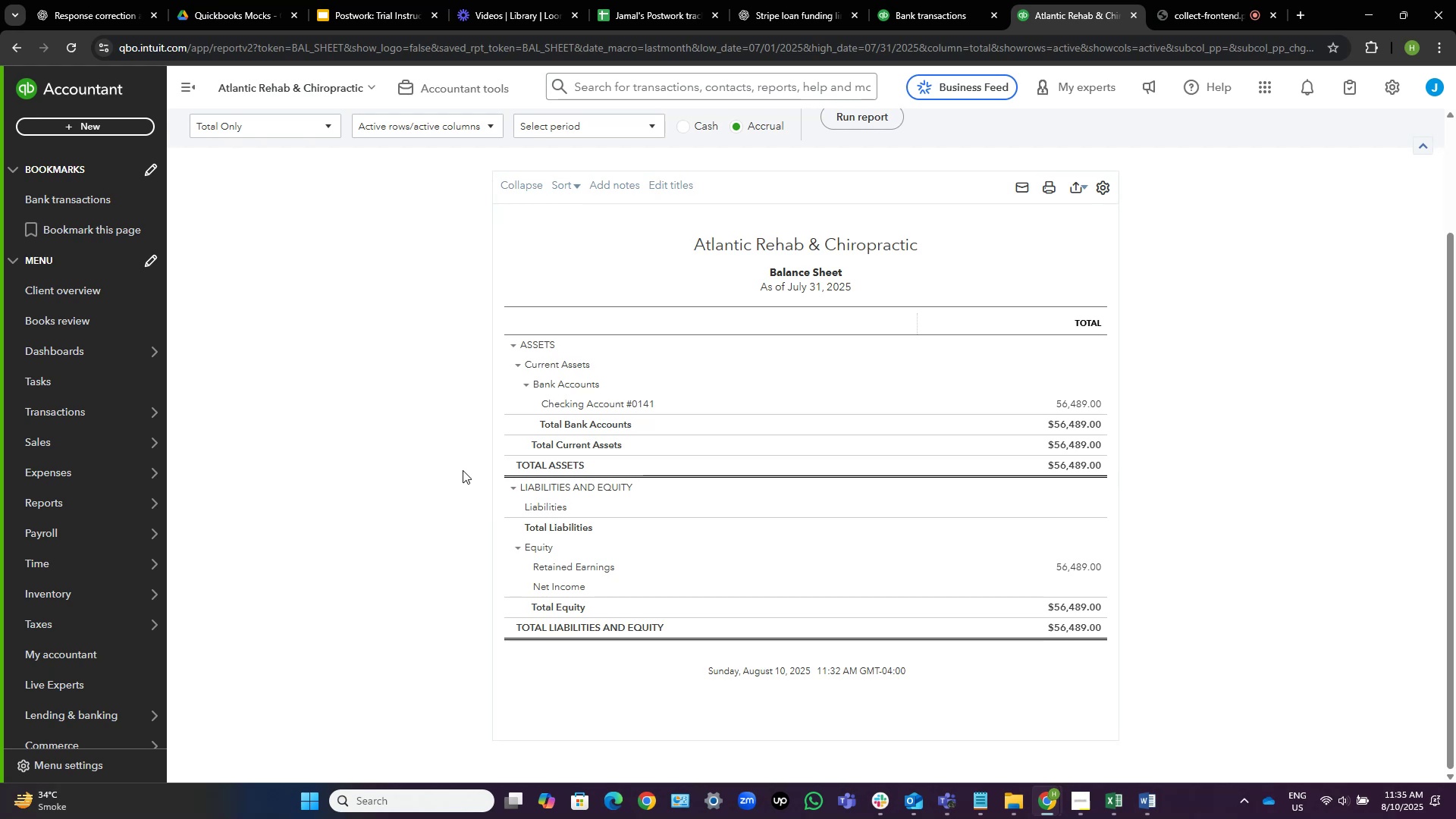 
wait(5.75)
 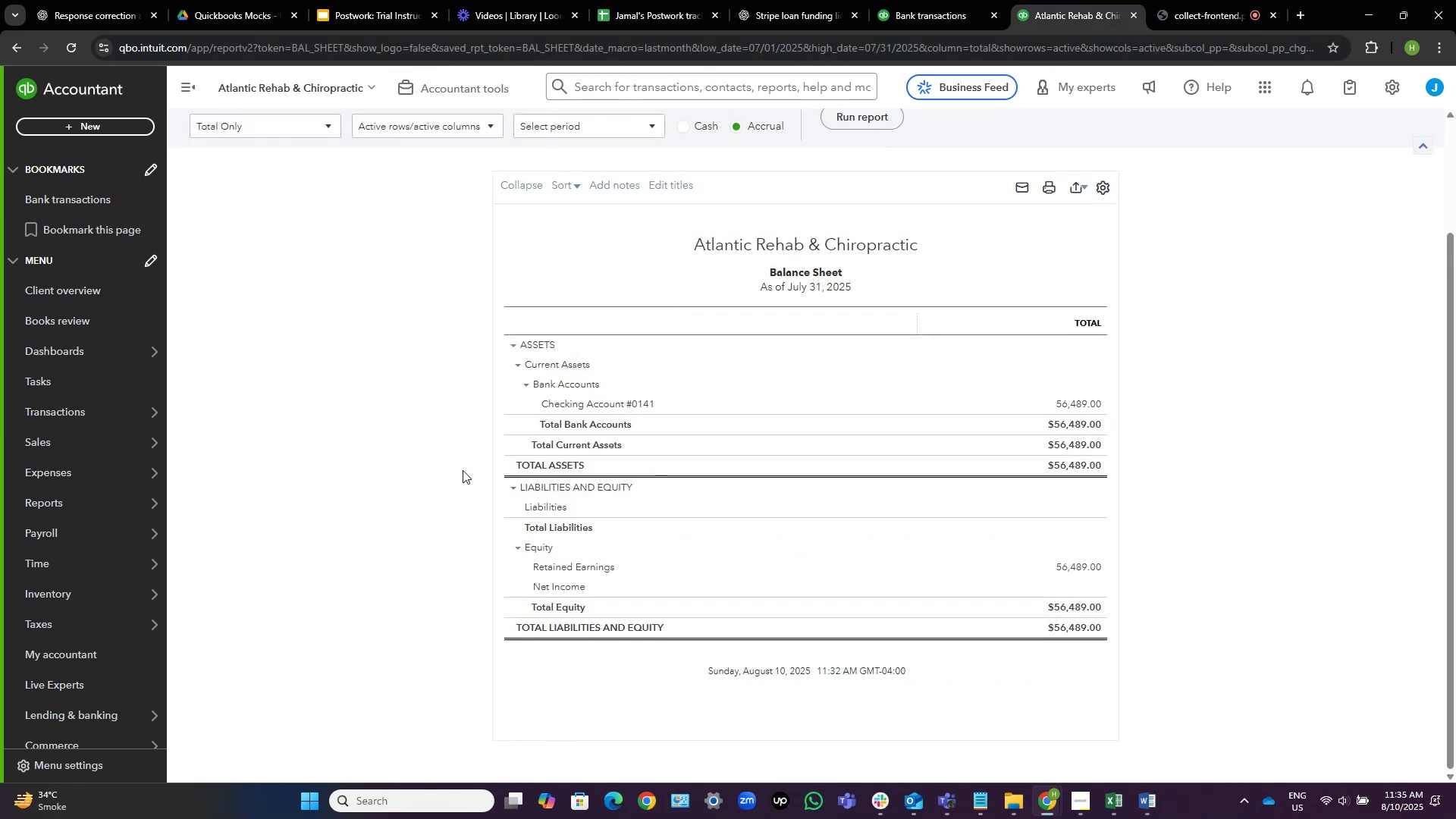 
scroll: coordinate [1311, 441], scroll_direction: down, amount: 4.0
 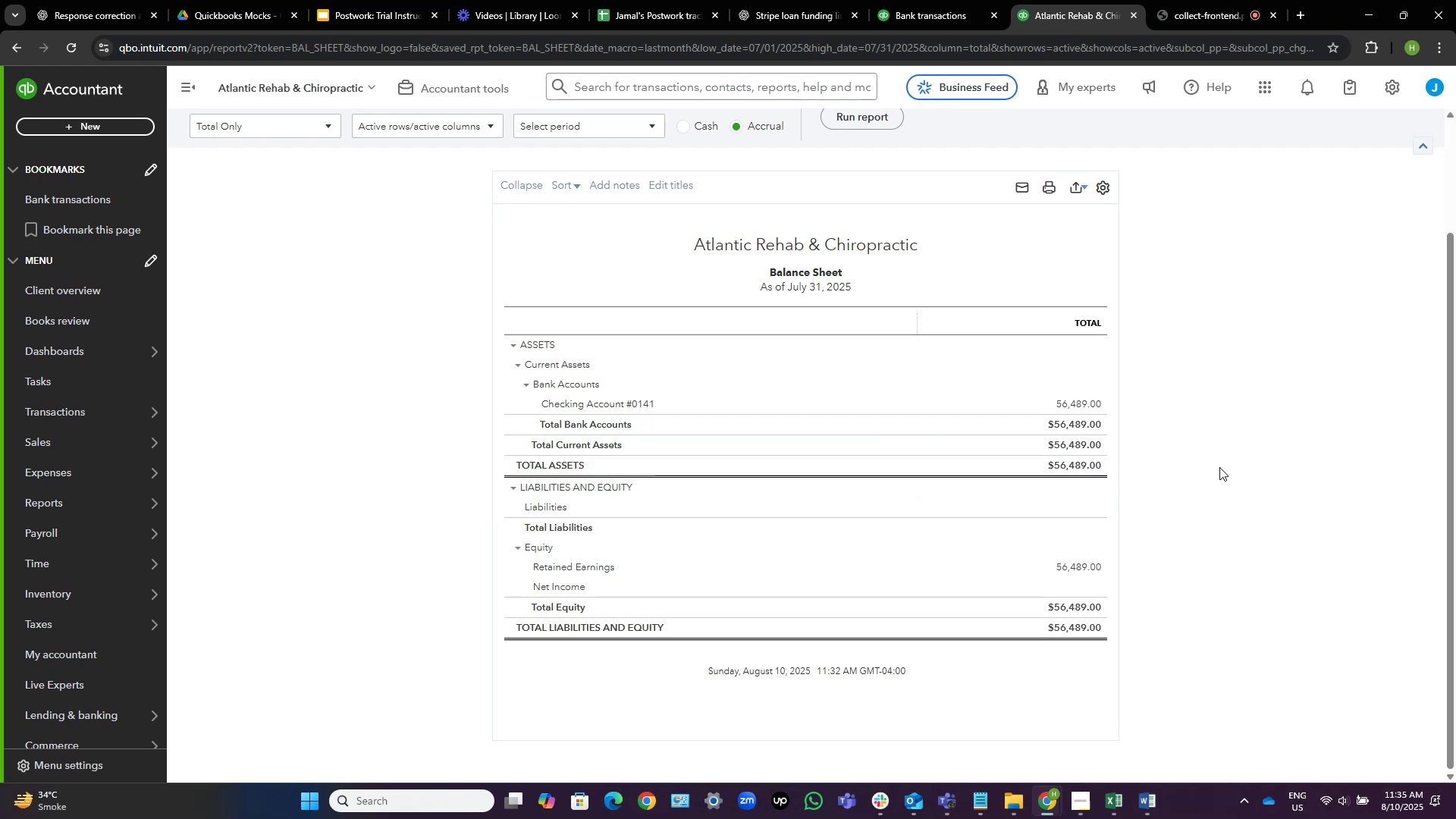 
scroll: coordinate [1043, 491], scroll_direction: up, amount: 2.0
 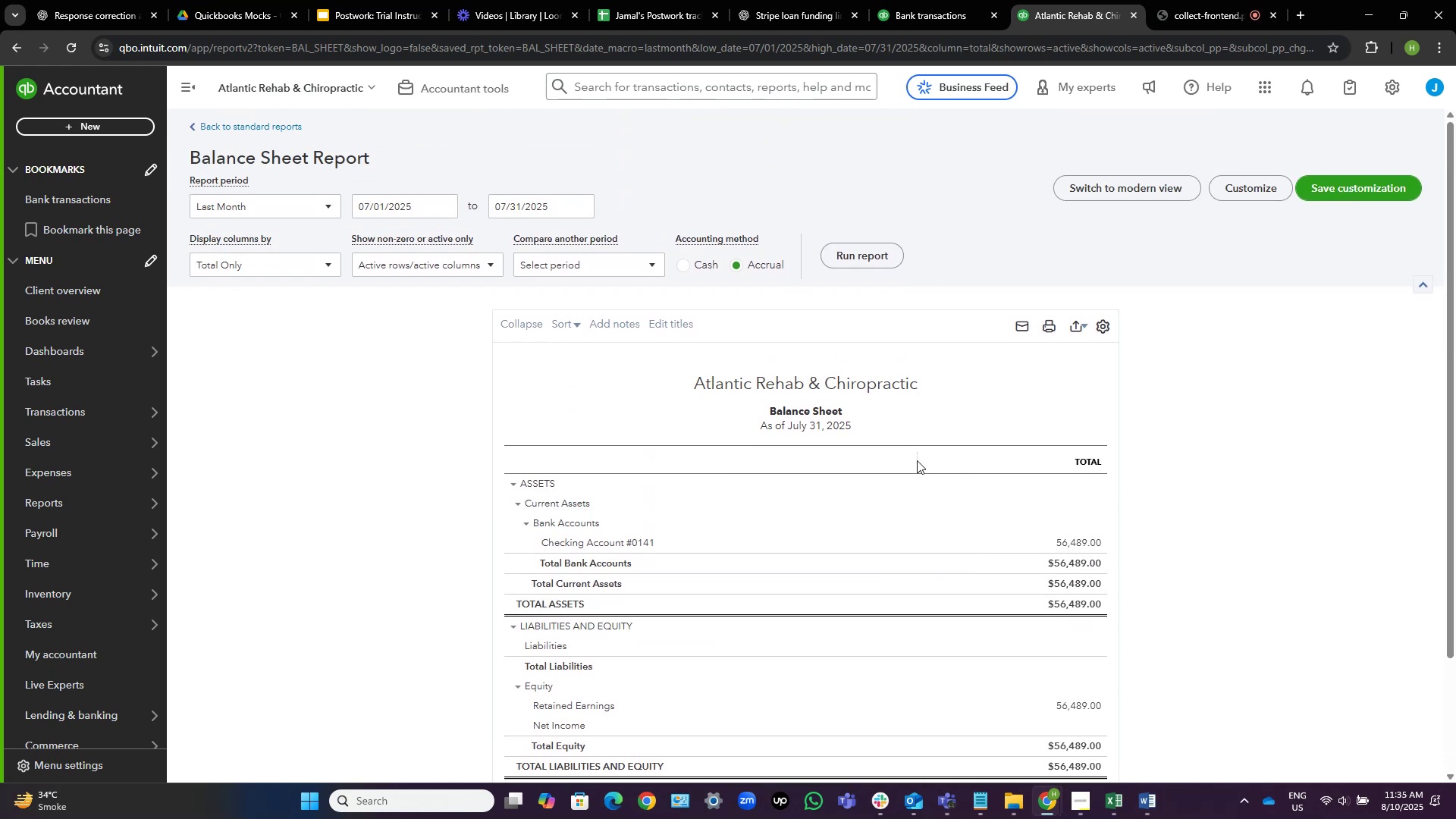 
scroll: coordinate [915, 464], scroll_direction: down, amount: 3.0
 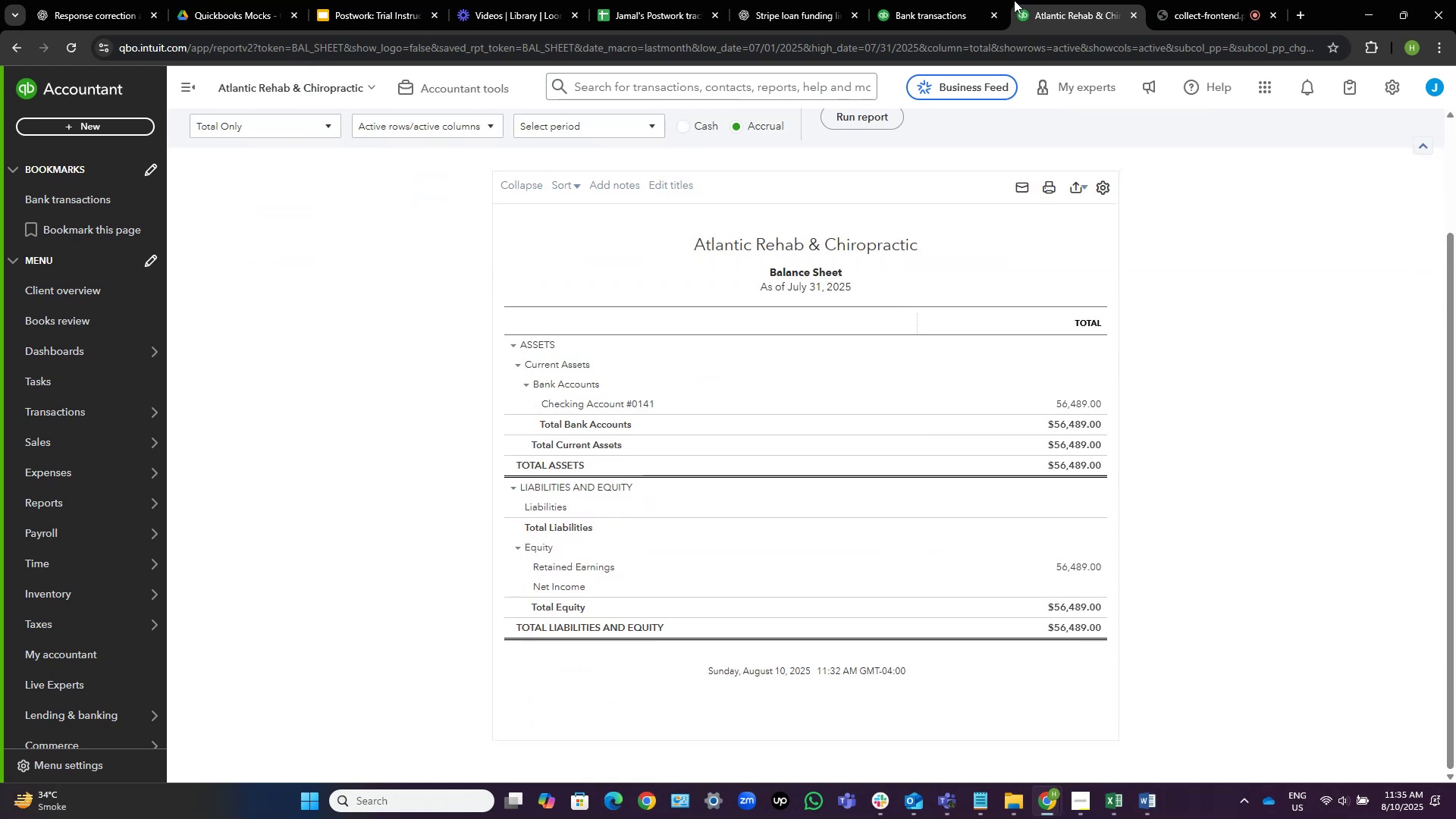 
left_click([949, 0])
 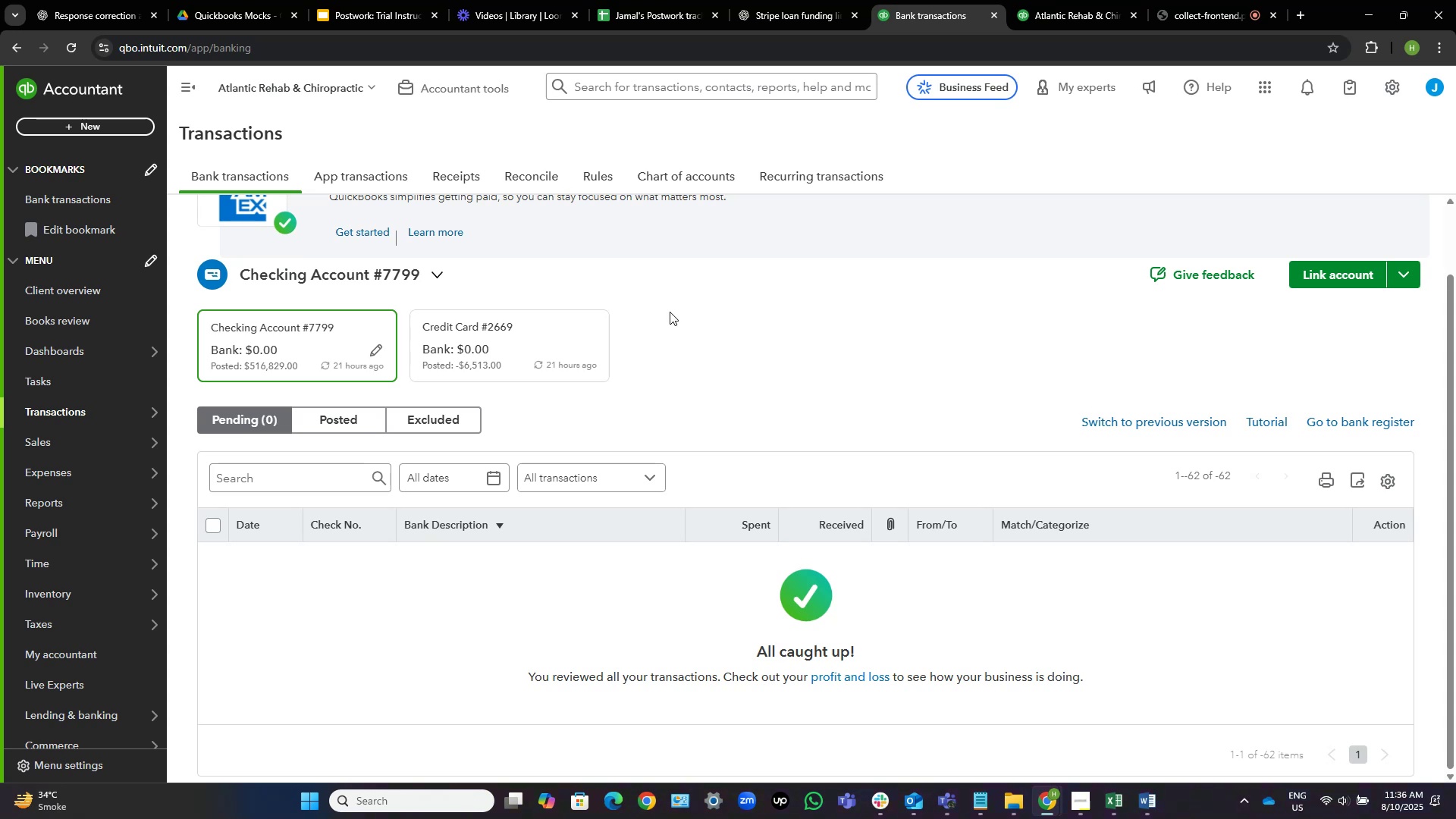 
wait(6.83)
 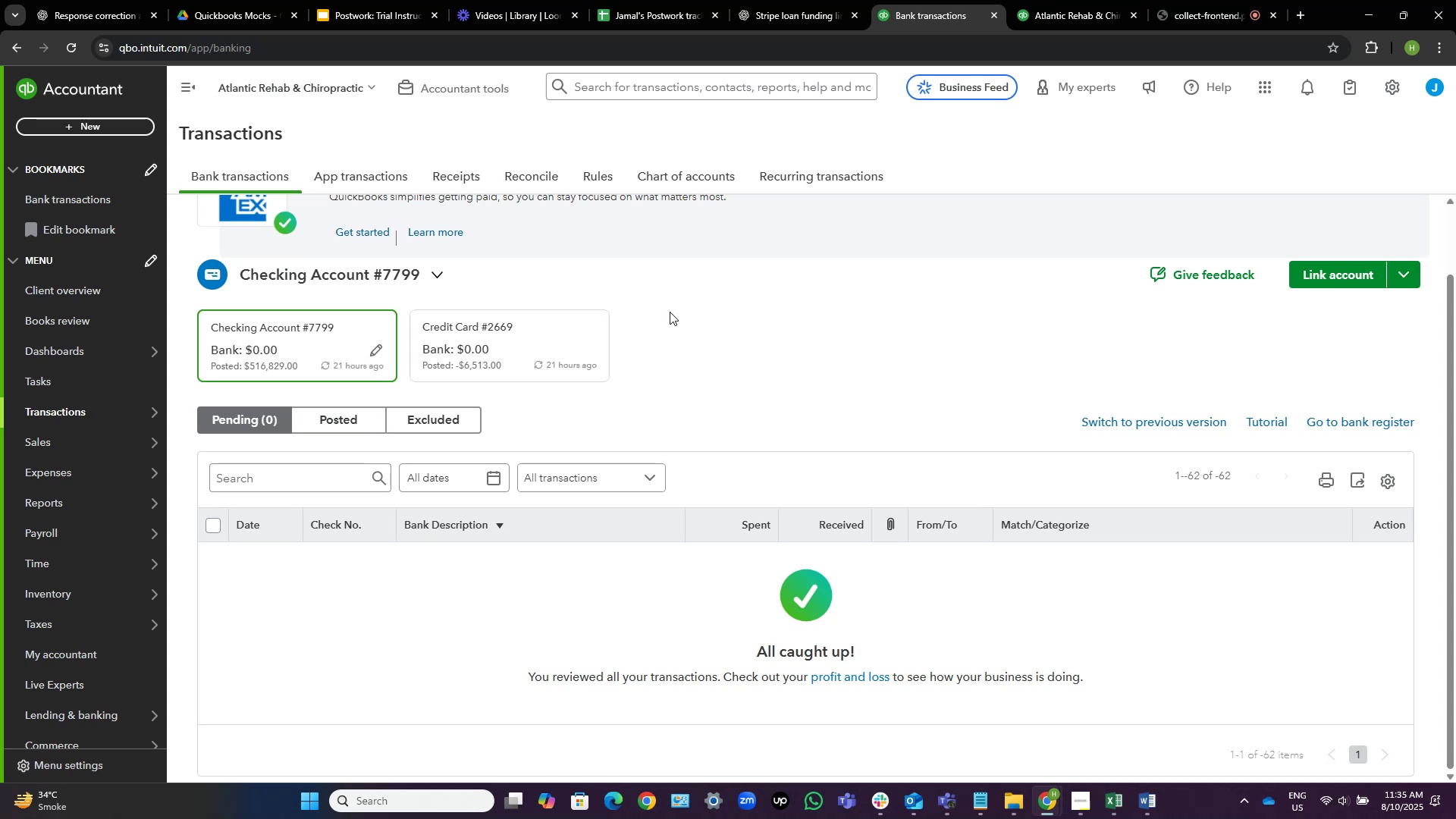 
scroll: coordinate [670, 312], scroll_direction: down, amount: 2.0
 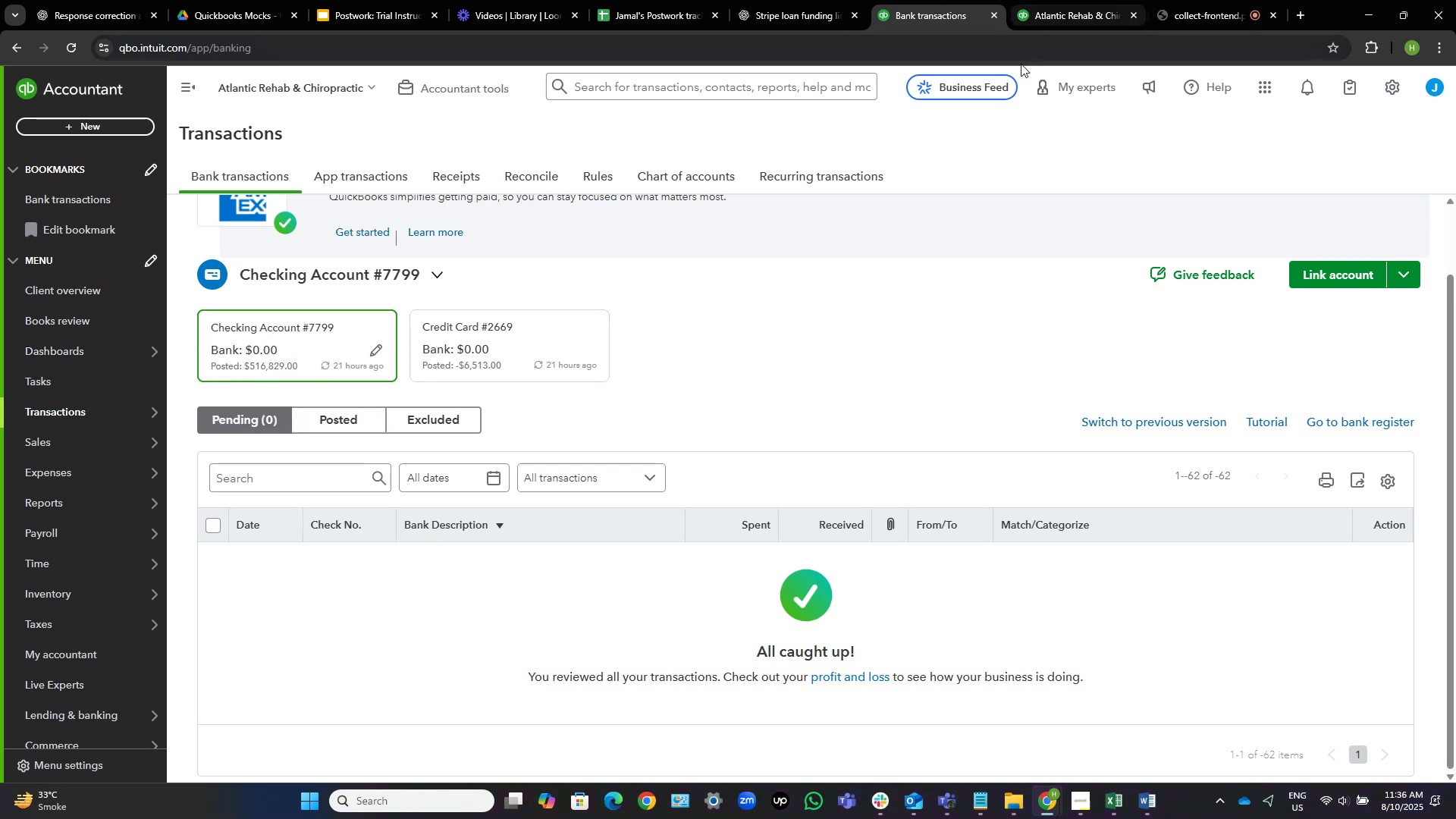 
wait(5.35)
 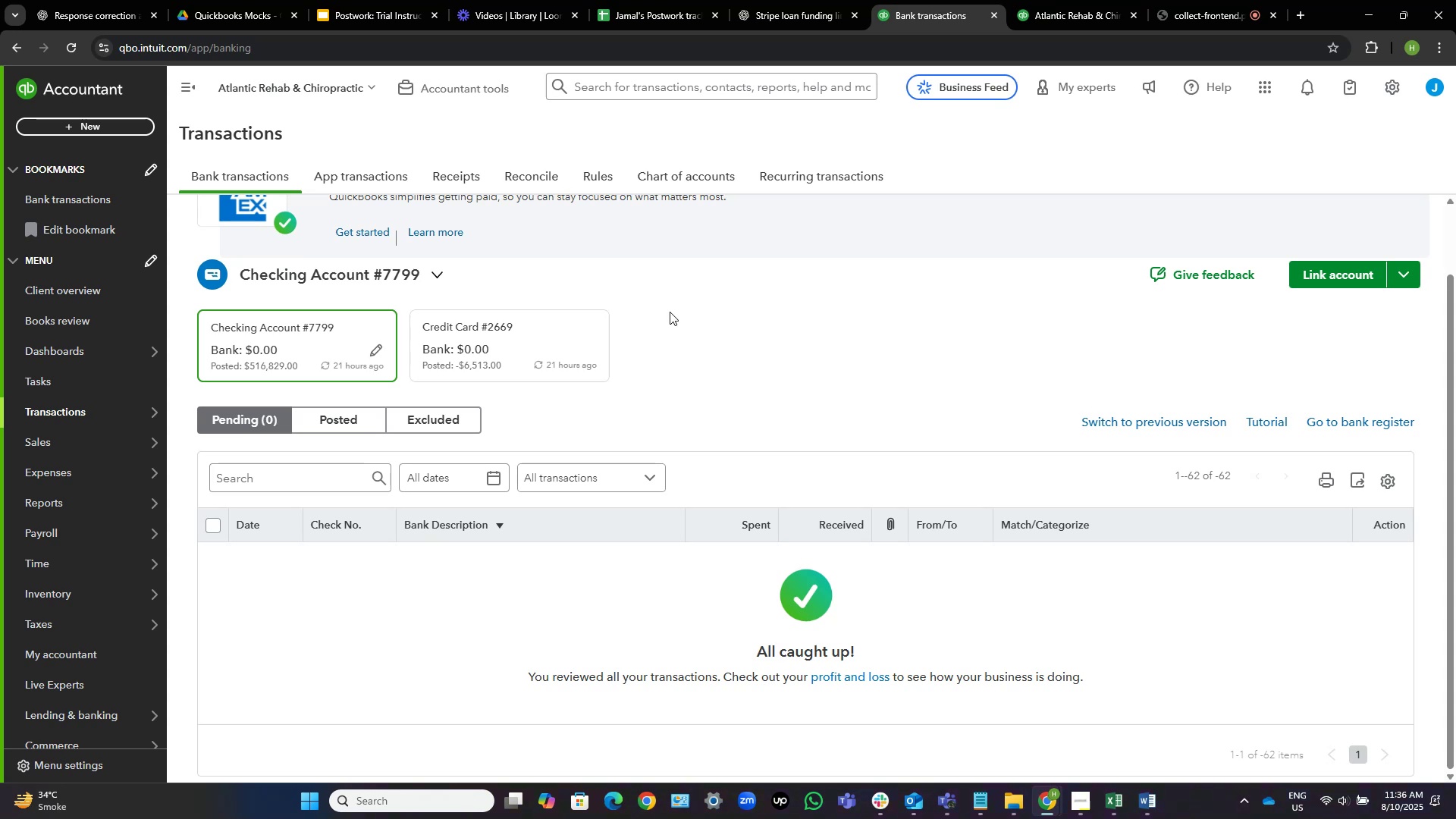 
left_click([1213, 0])
 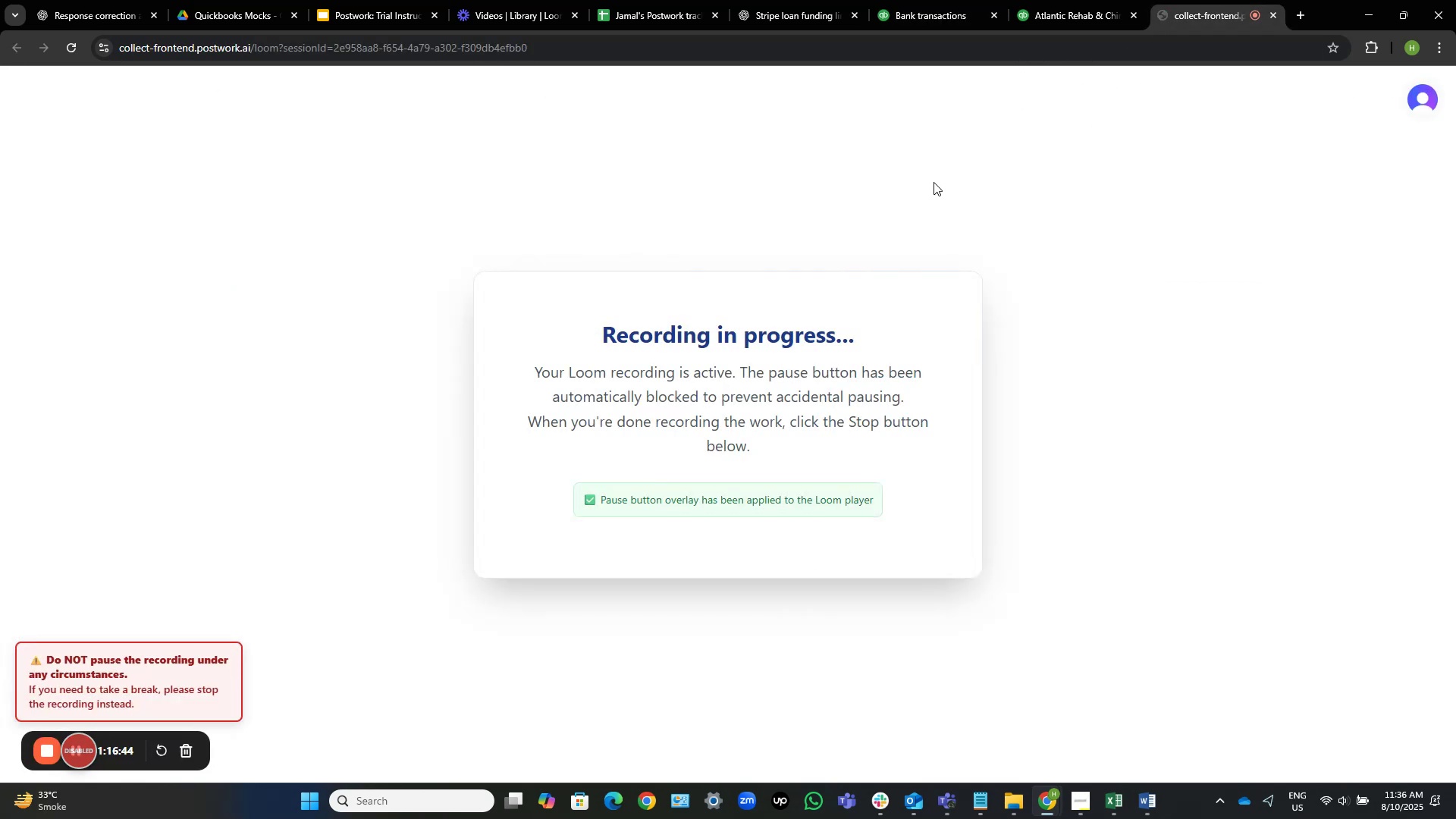 
wait(6.81)
 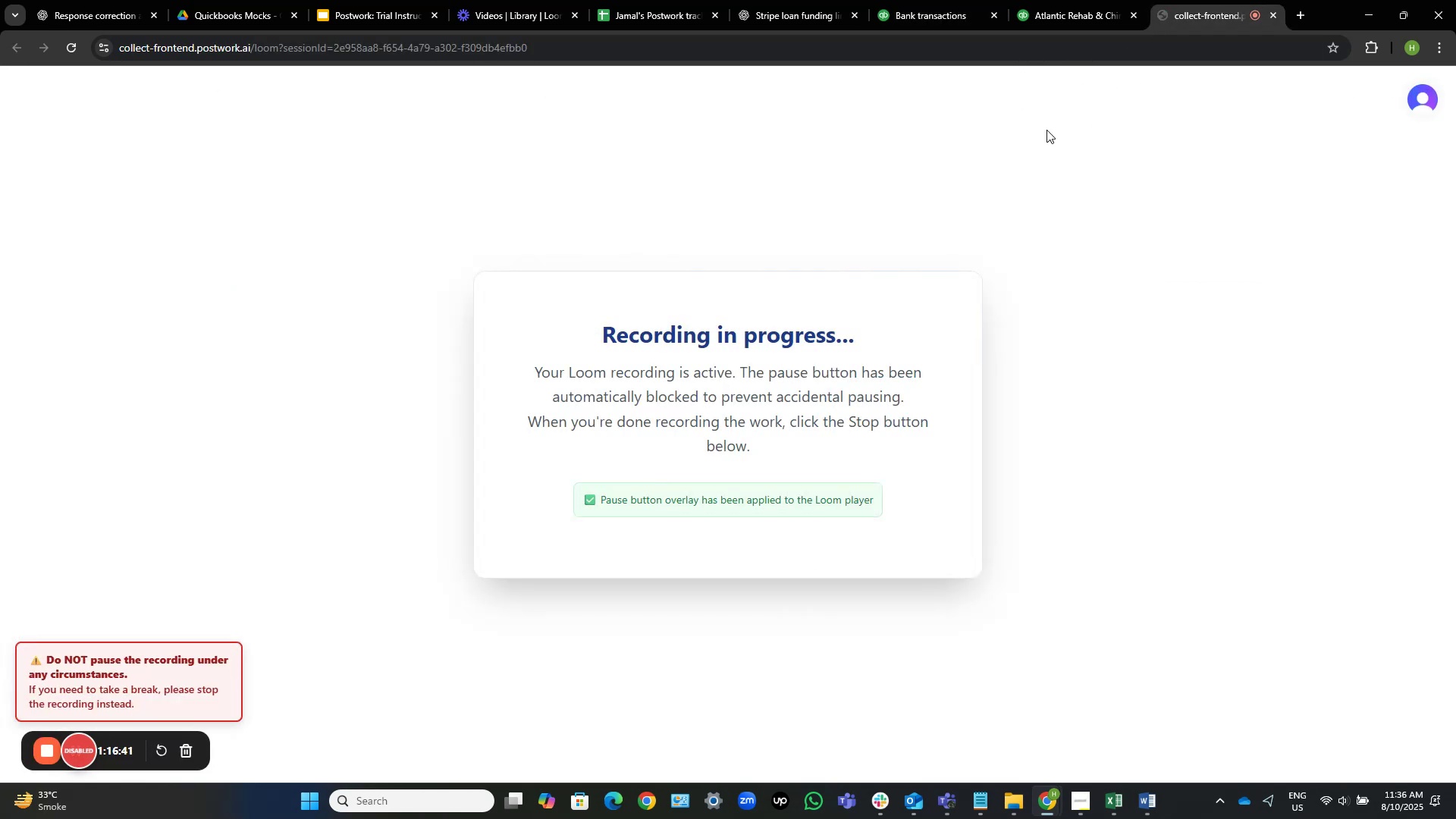 
left_click([1058, 5])
 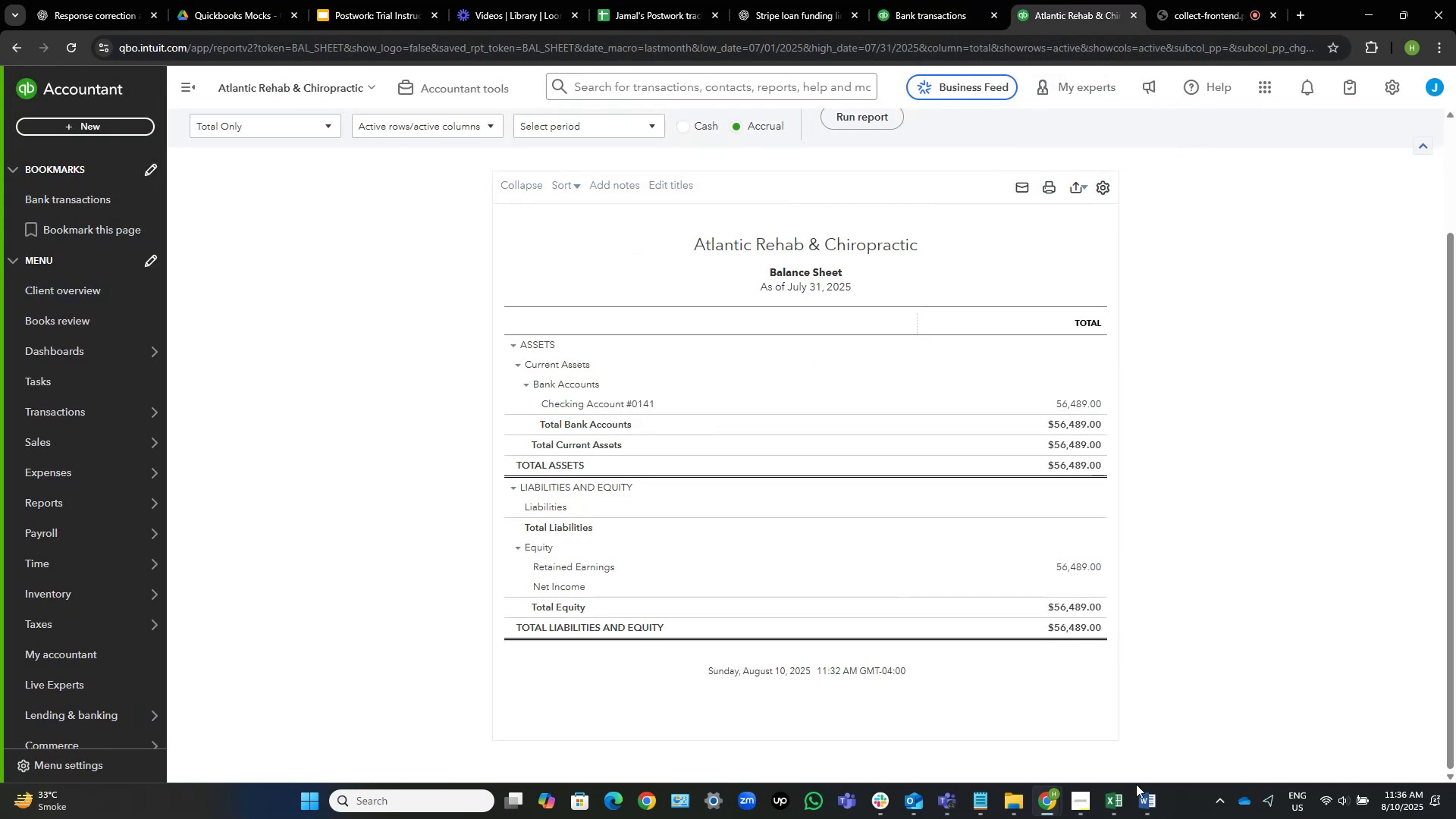 
left_click([1111, 805])
 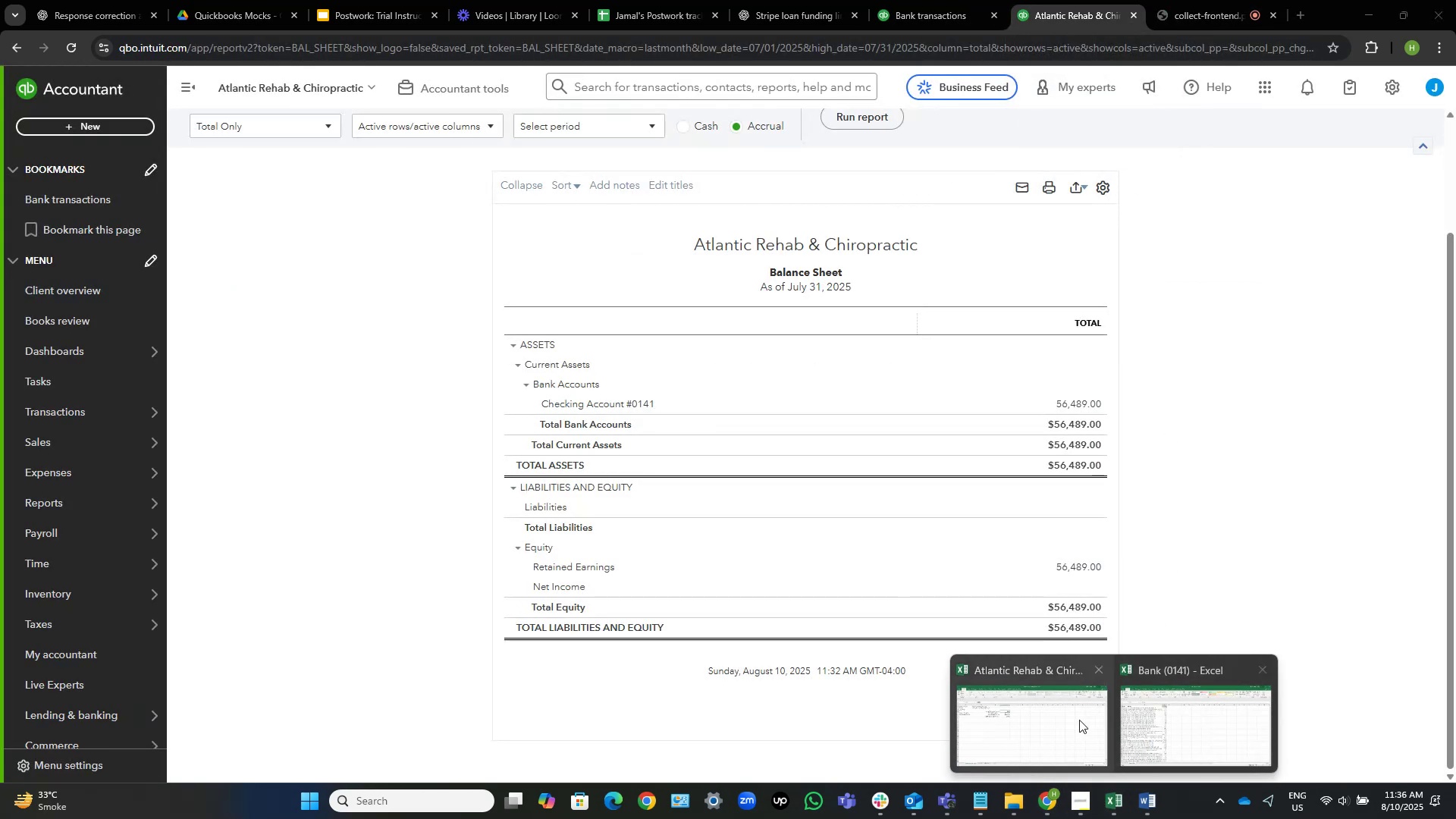 
left_click([1049, 719])
 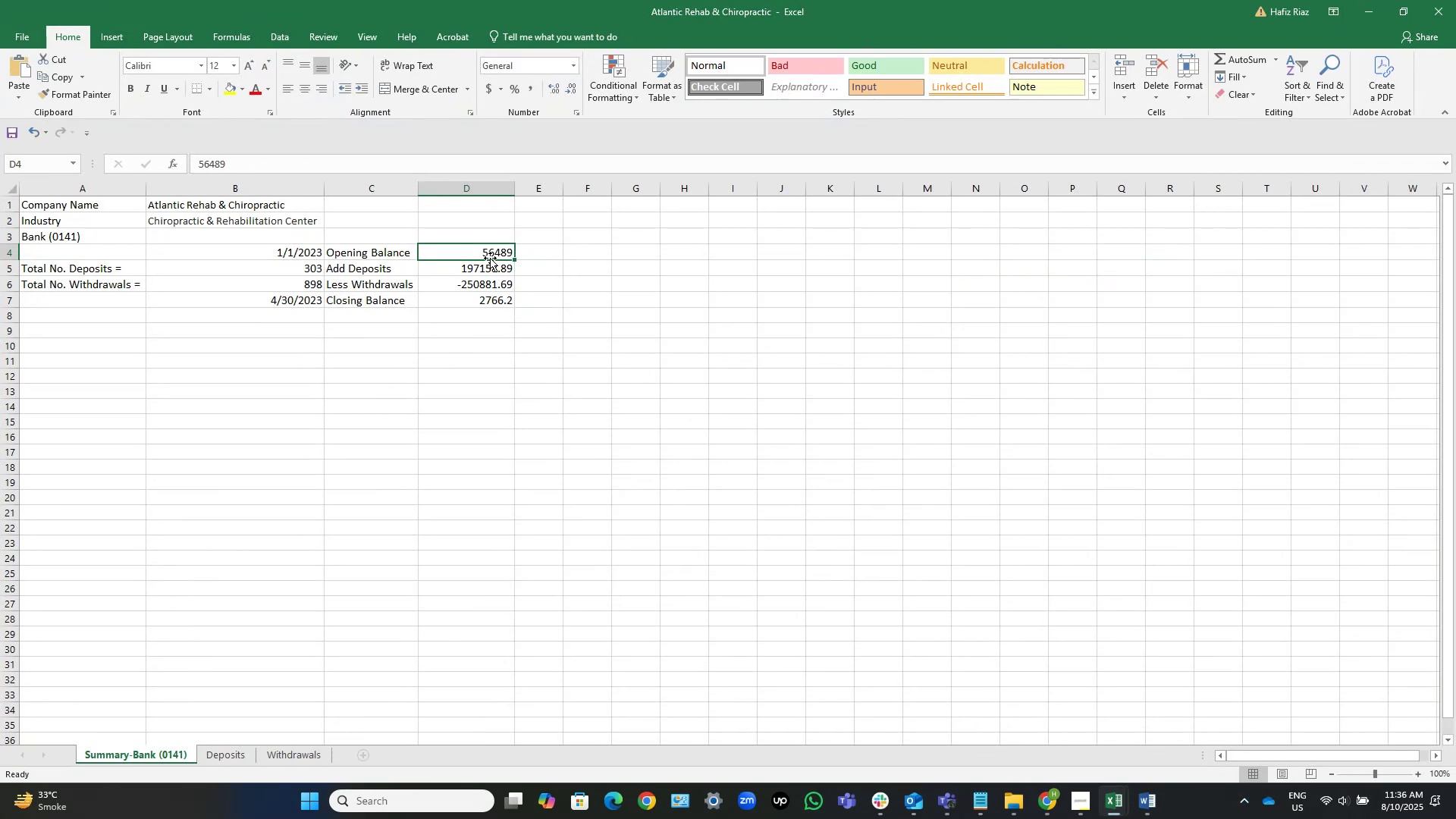 
left_click_drag(start_coordinate=[487, 269], to_coordinate=[486, 284])
 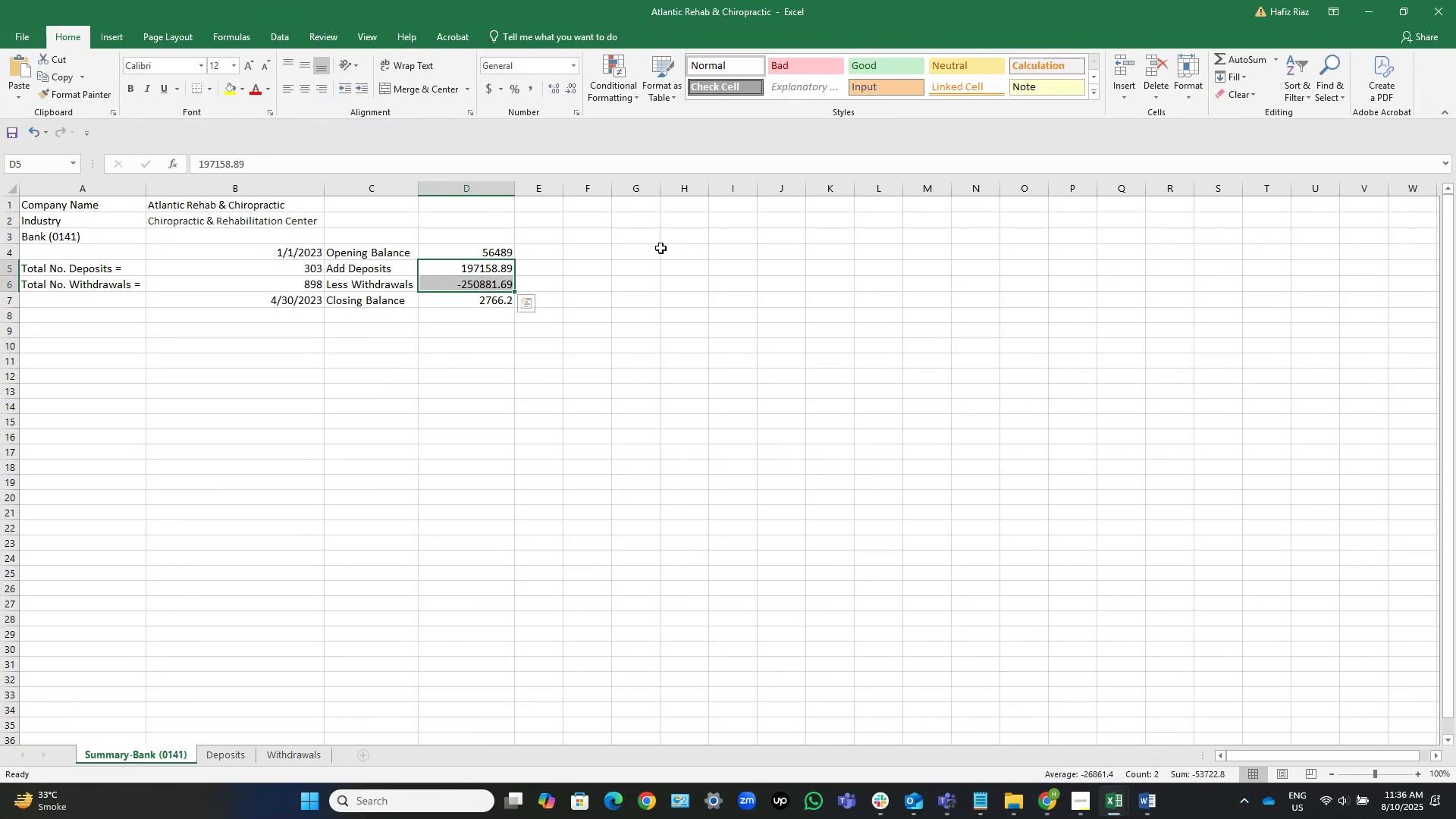 
wait(6.9)
 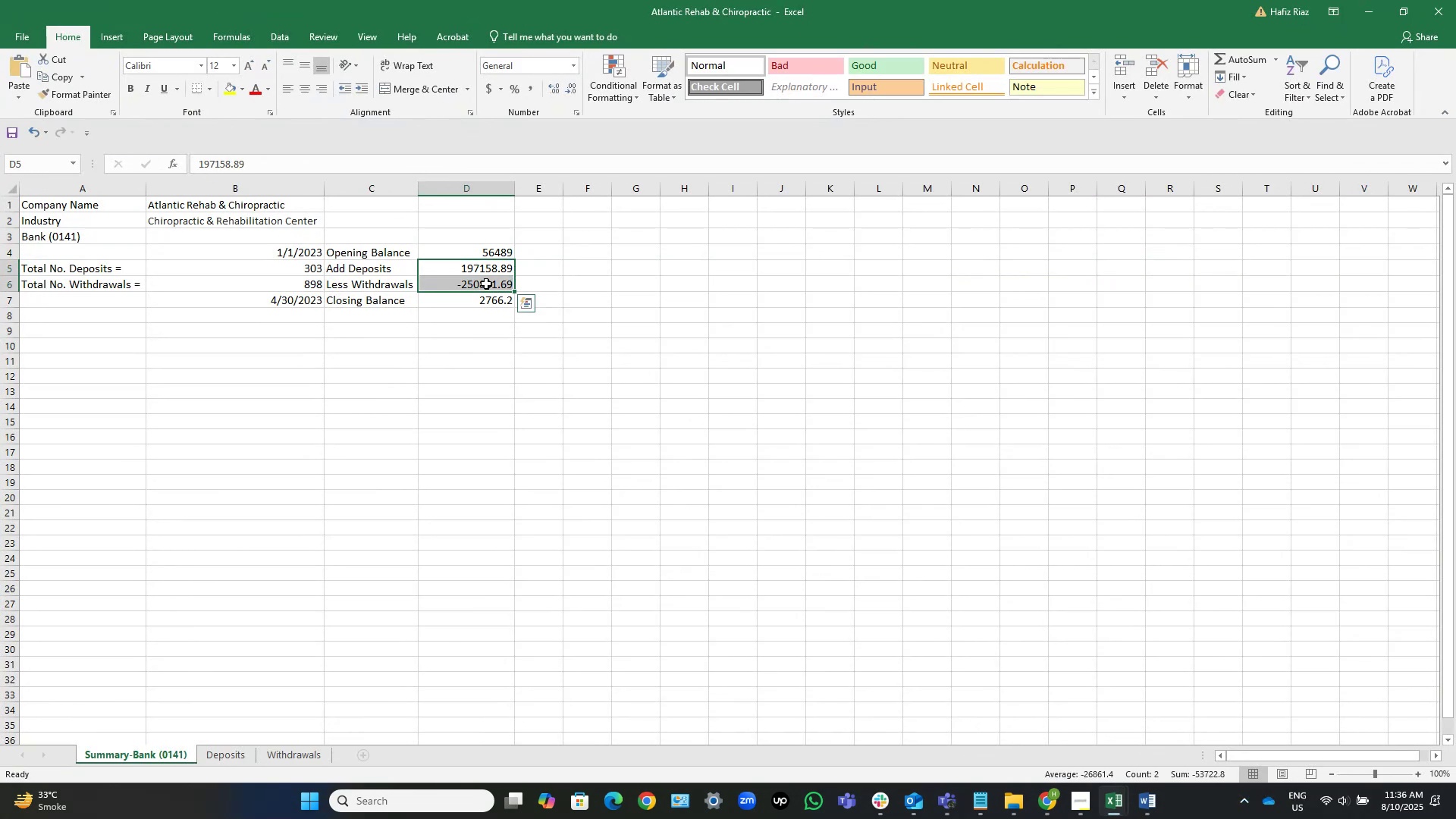 
left_click([247, 763])
 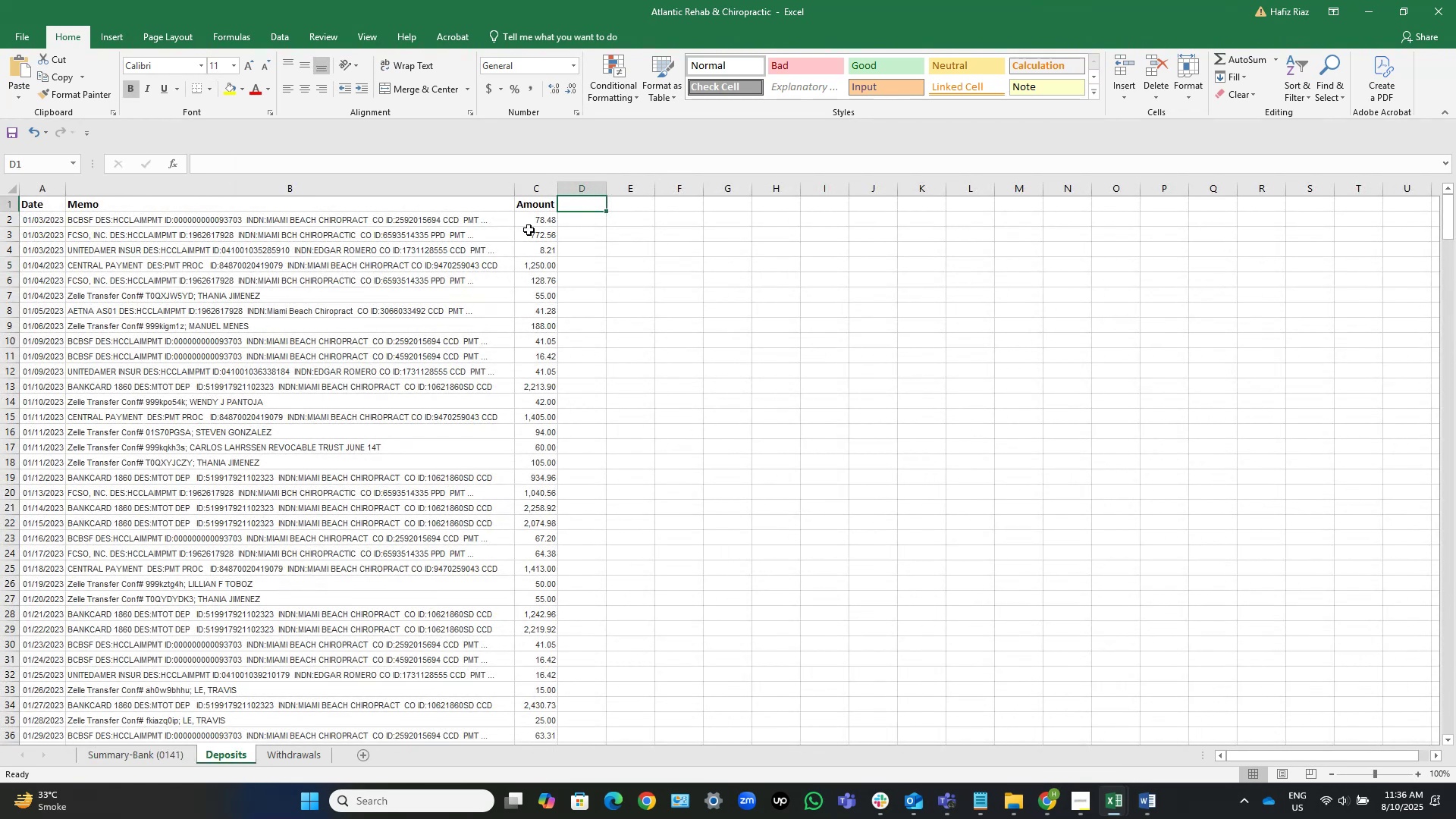 
left_click([540, 215])
 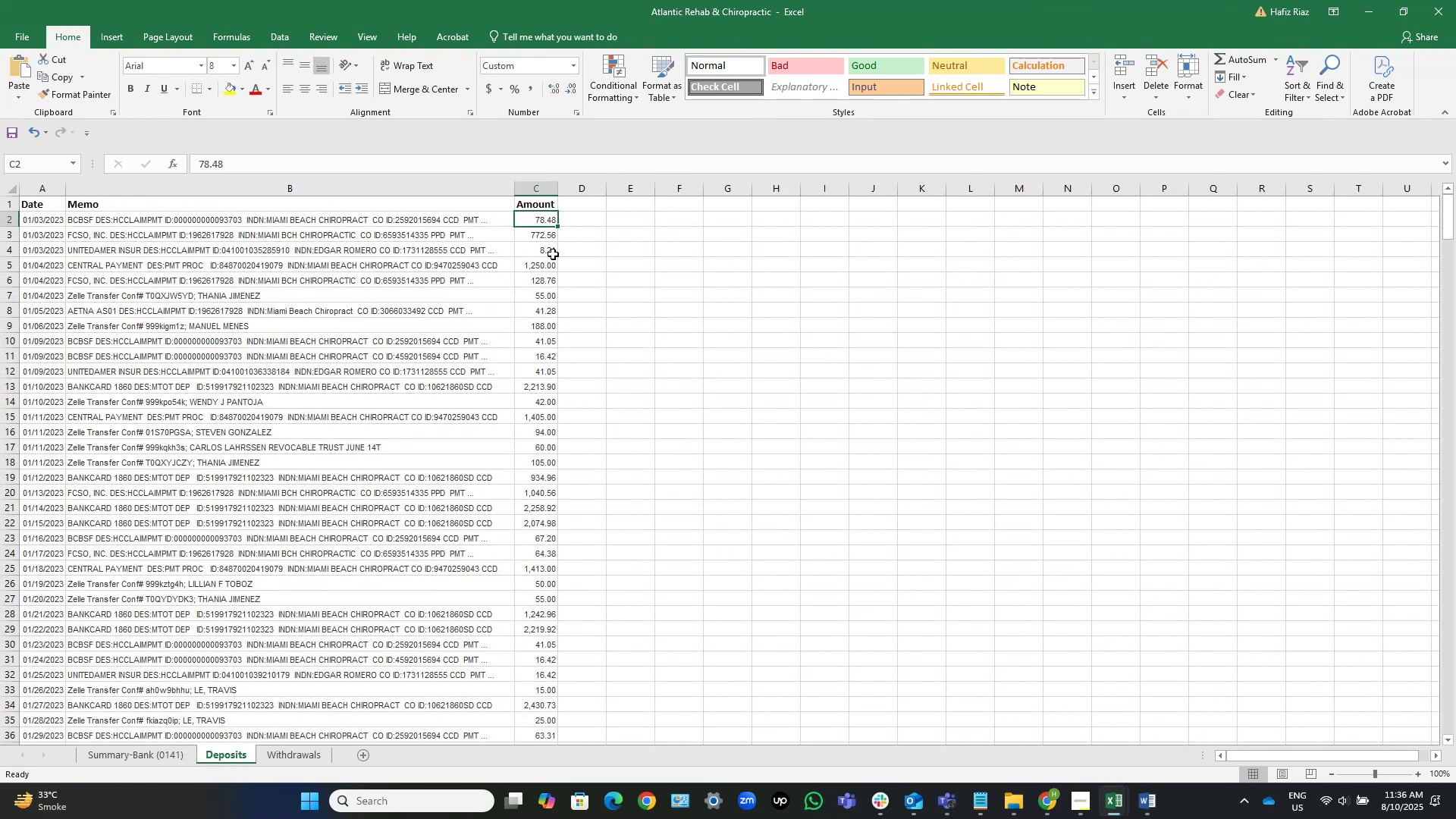 
key(Control+Shift+ArrowDown)
 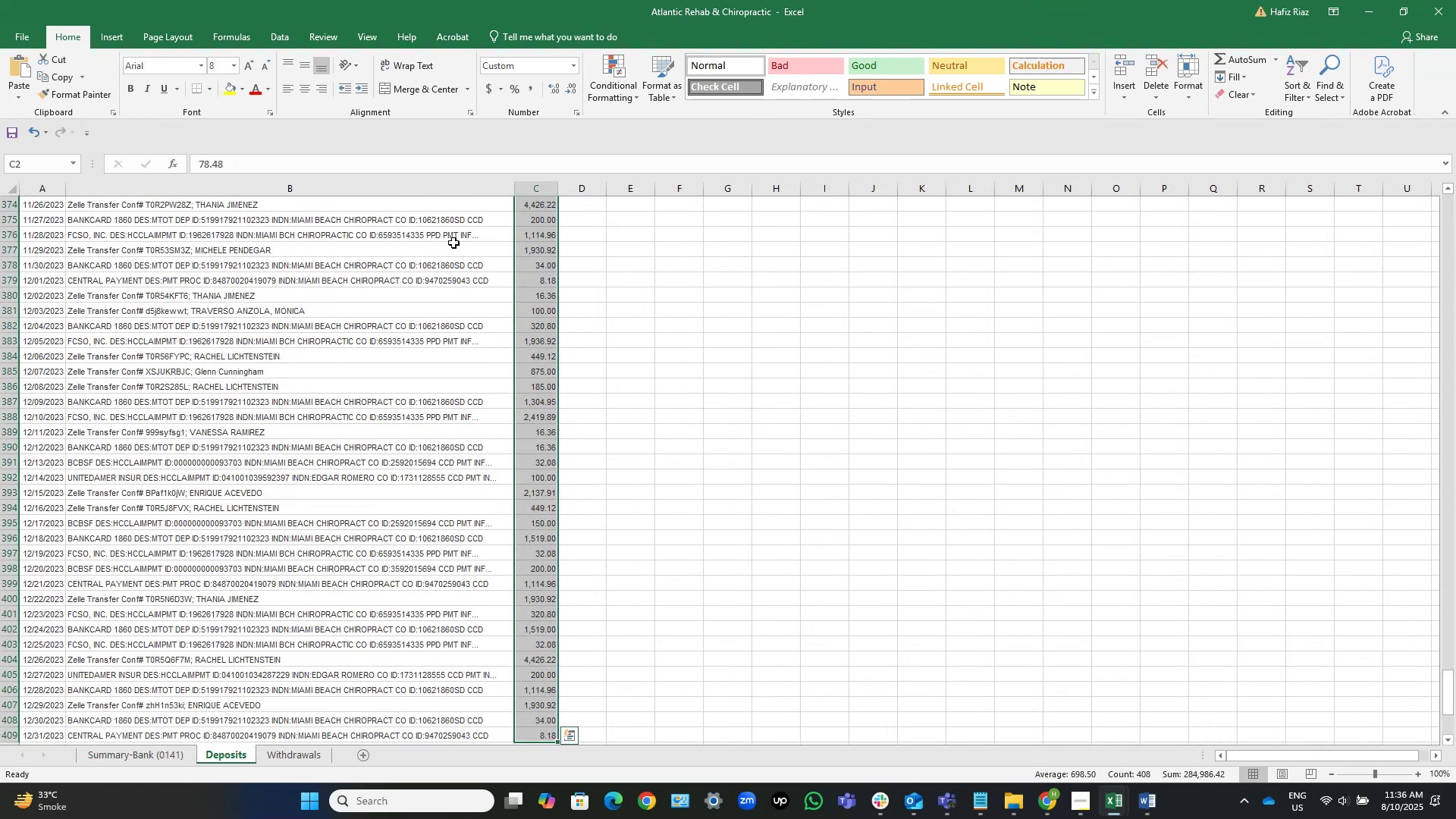 
wait(6.38)
 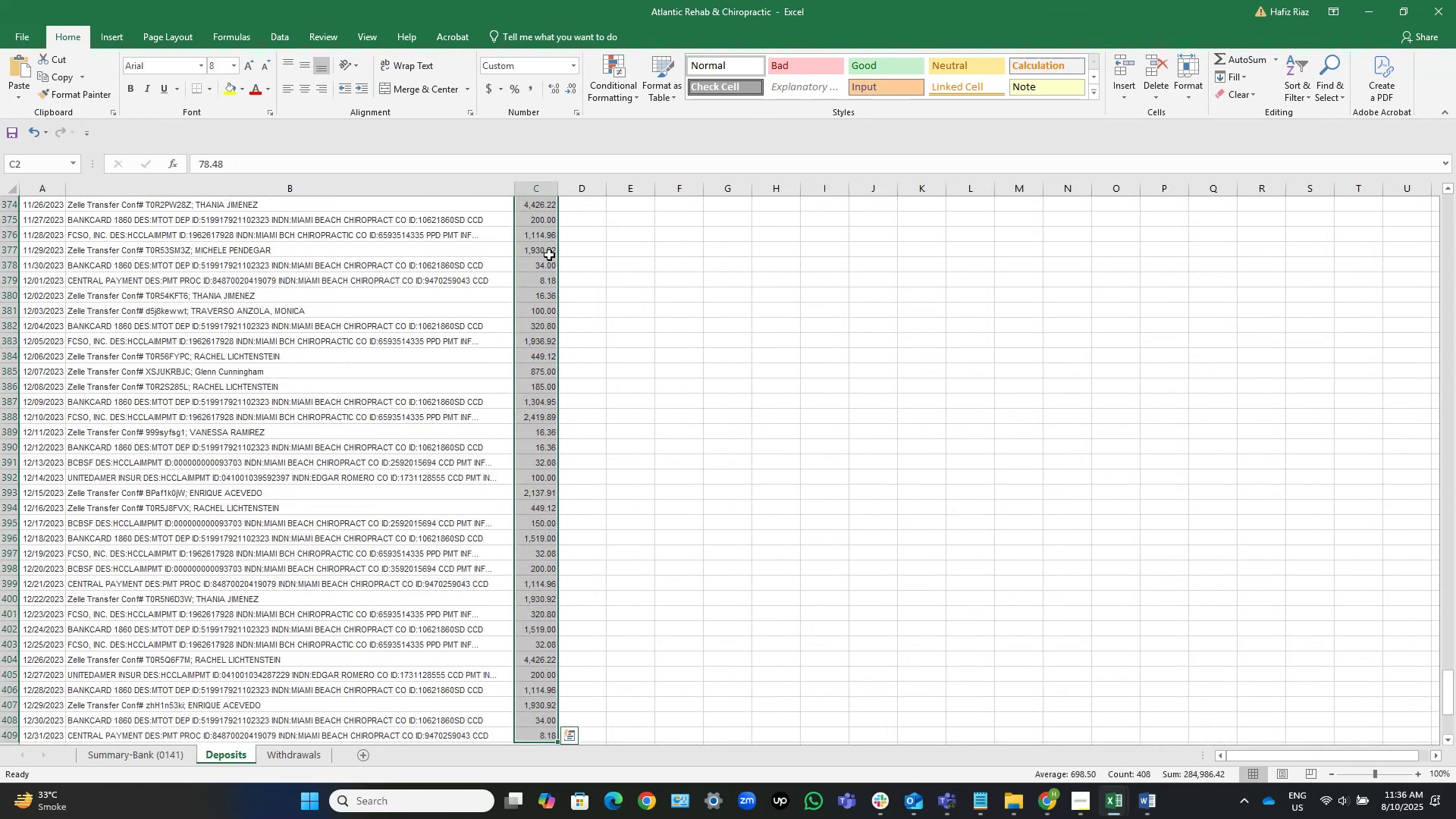 
left_click([141, 755])
 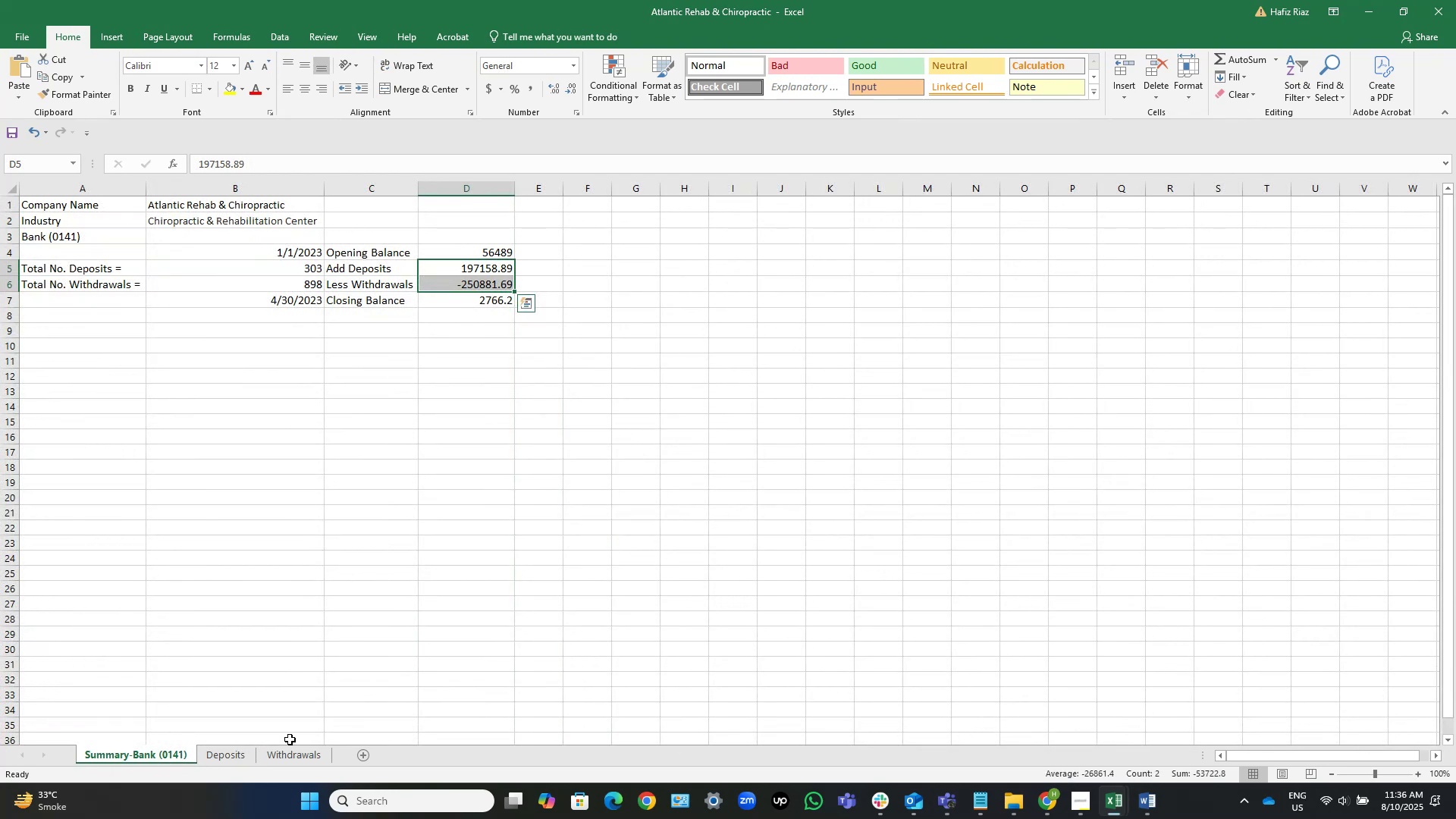 
left_click([299, 763])
 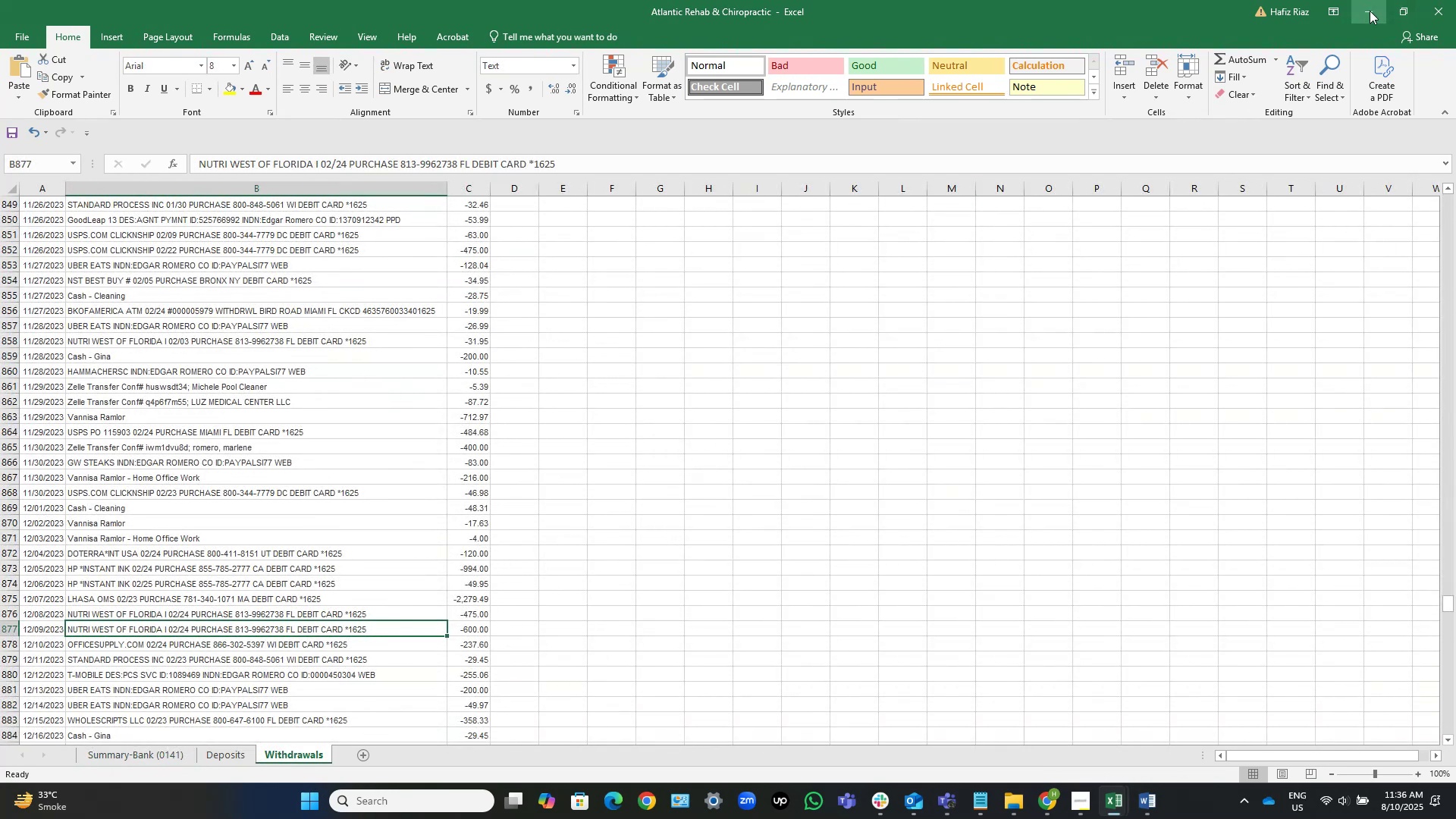 
left_click([1370, 11])
 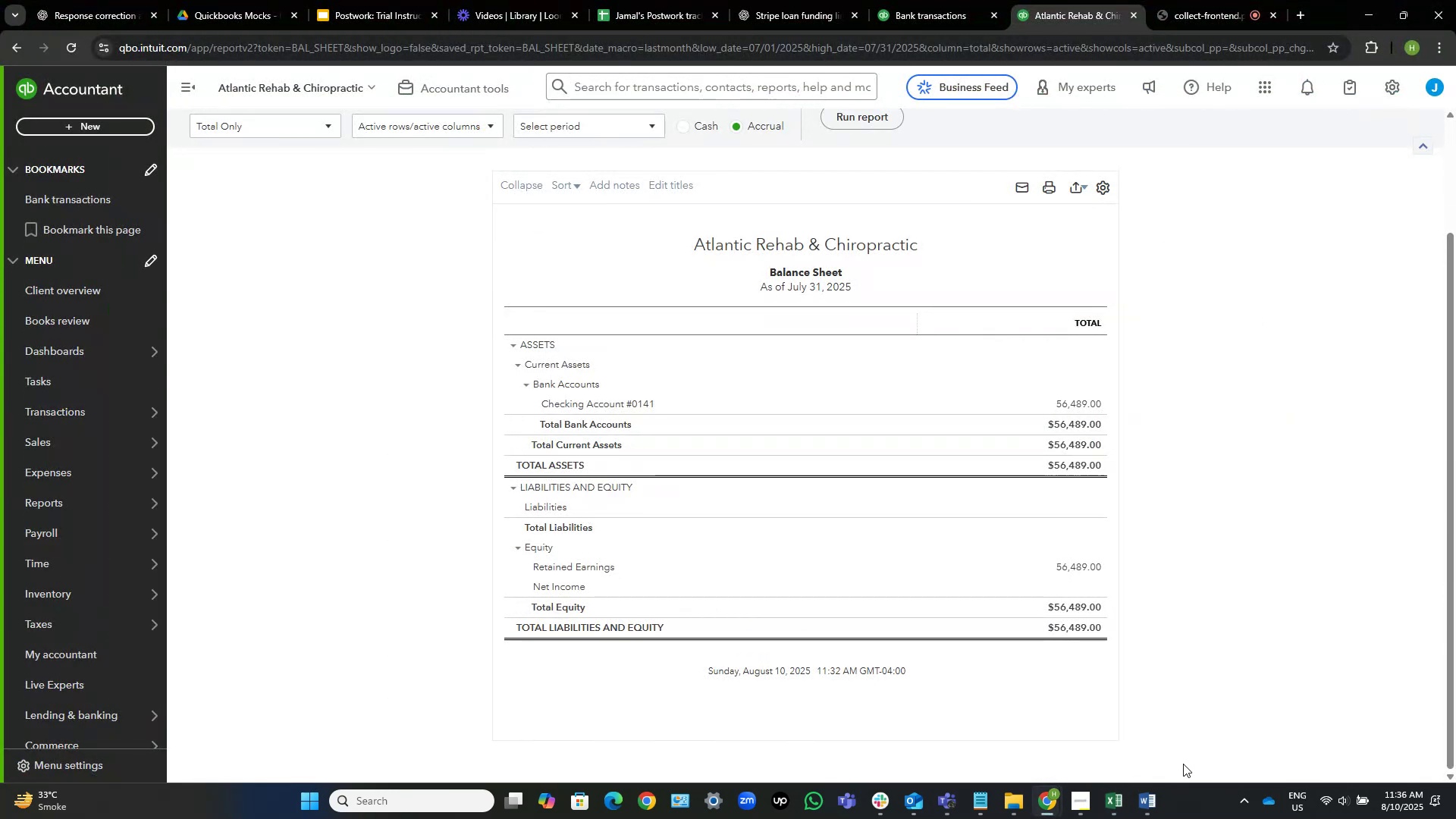 
mouse_move([1119, 805])
 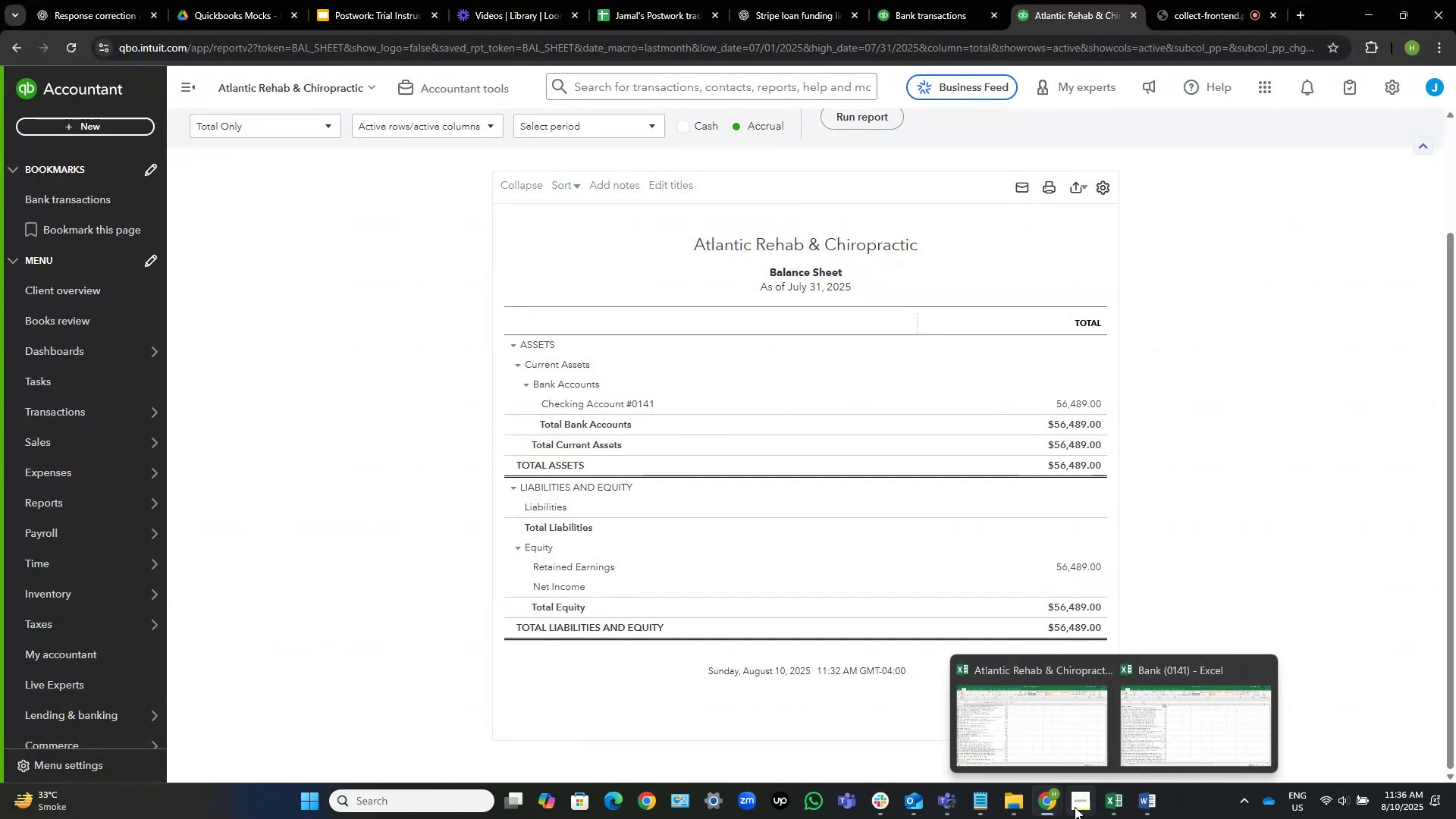 
wait(5.08)
 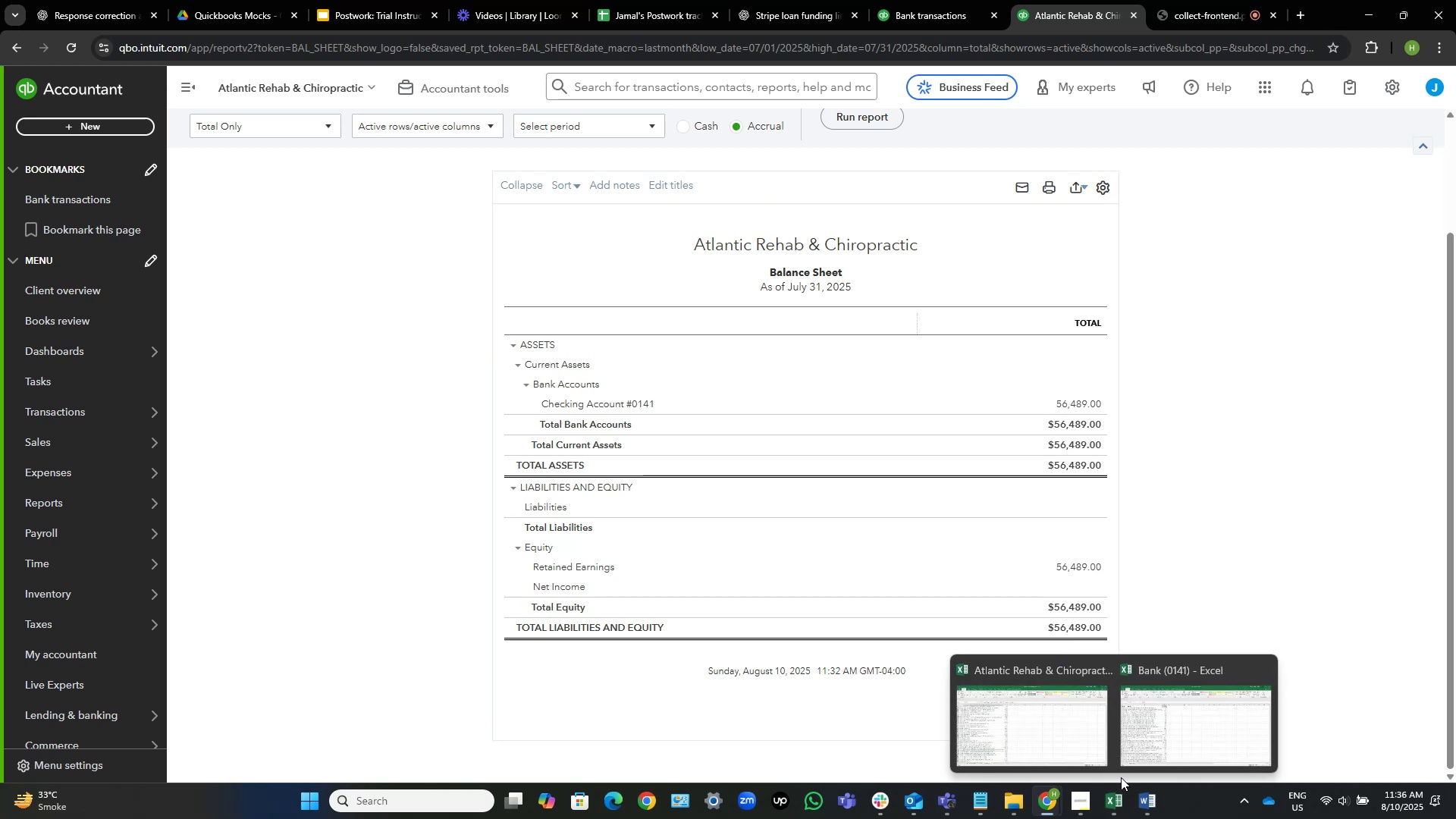 
left_click([1013, 717])
 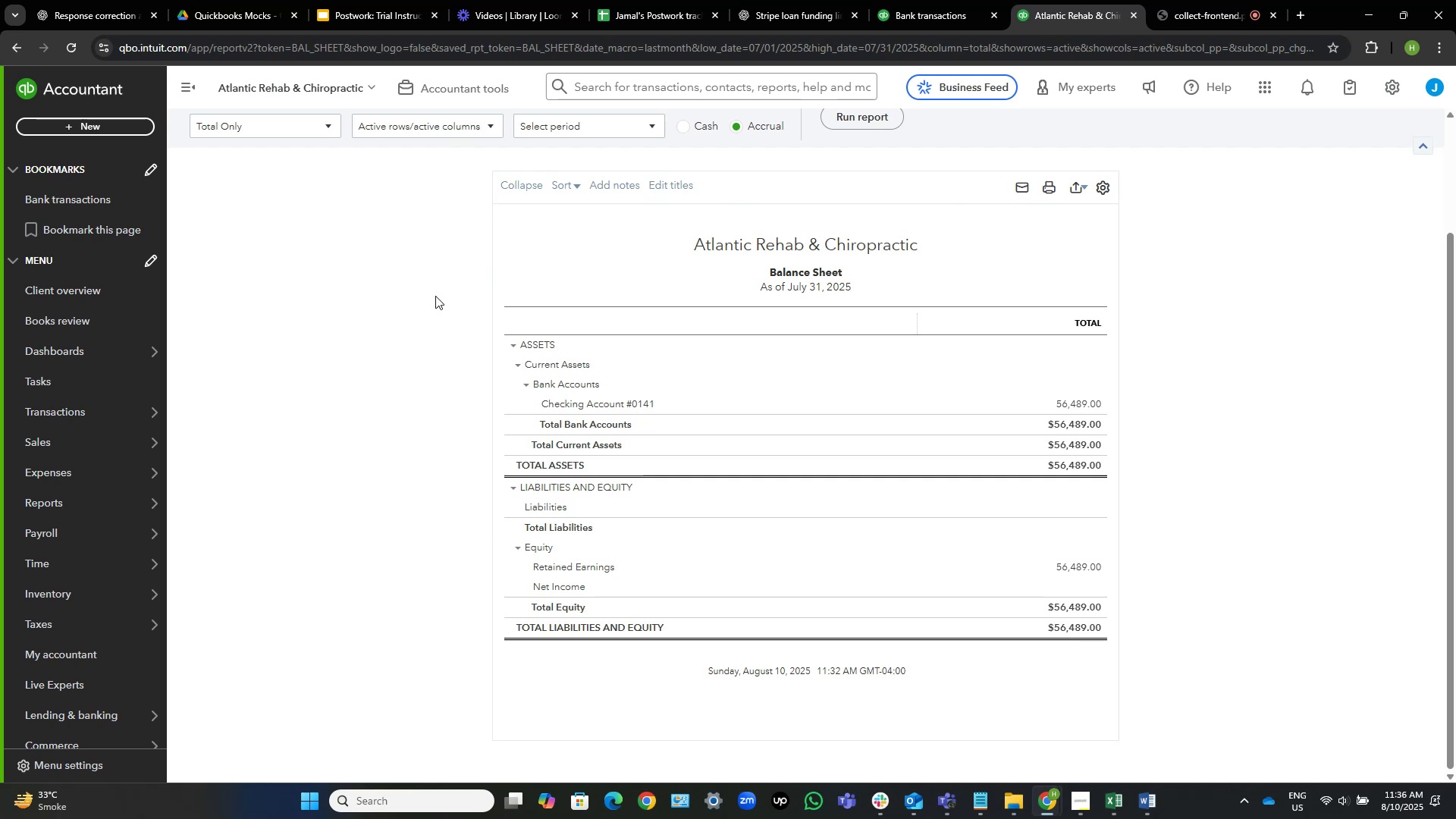 
wait(7.01)
 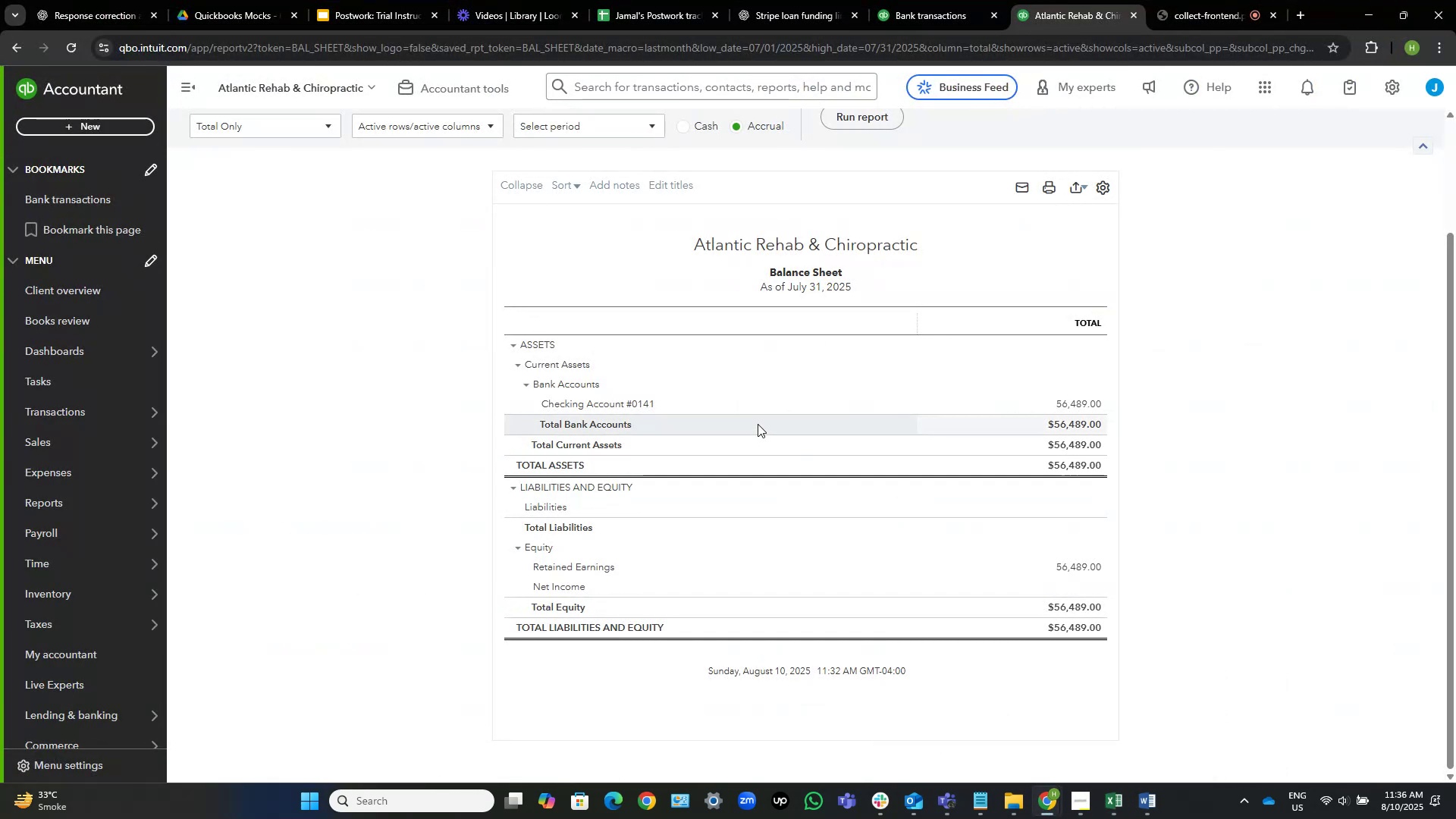 
left_click([958, 0])
 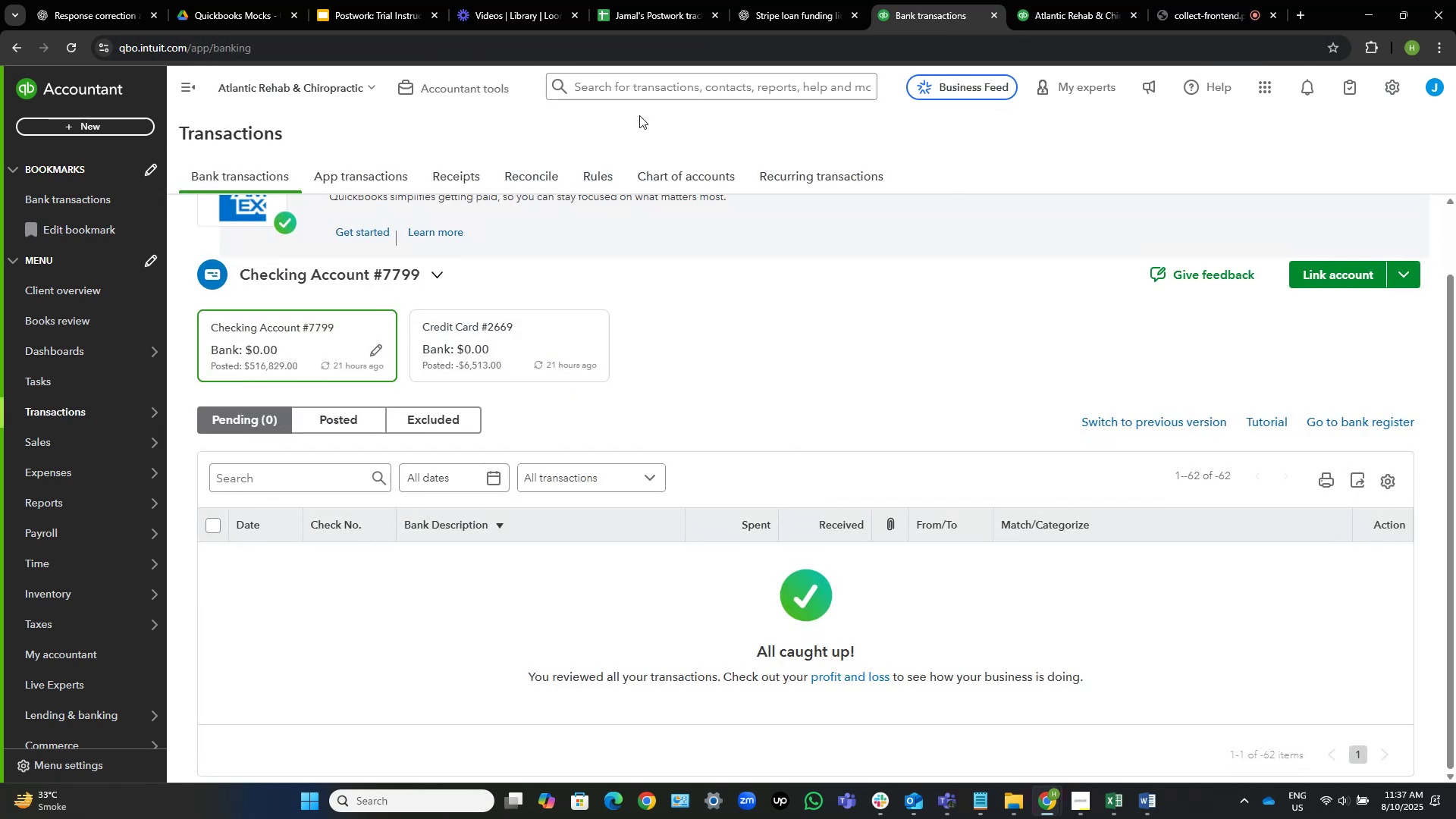 
left_click([475, 85])
 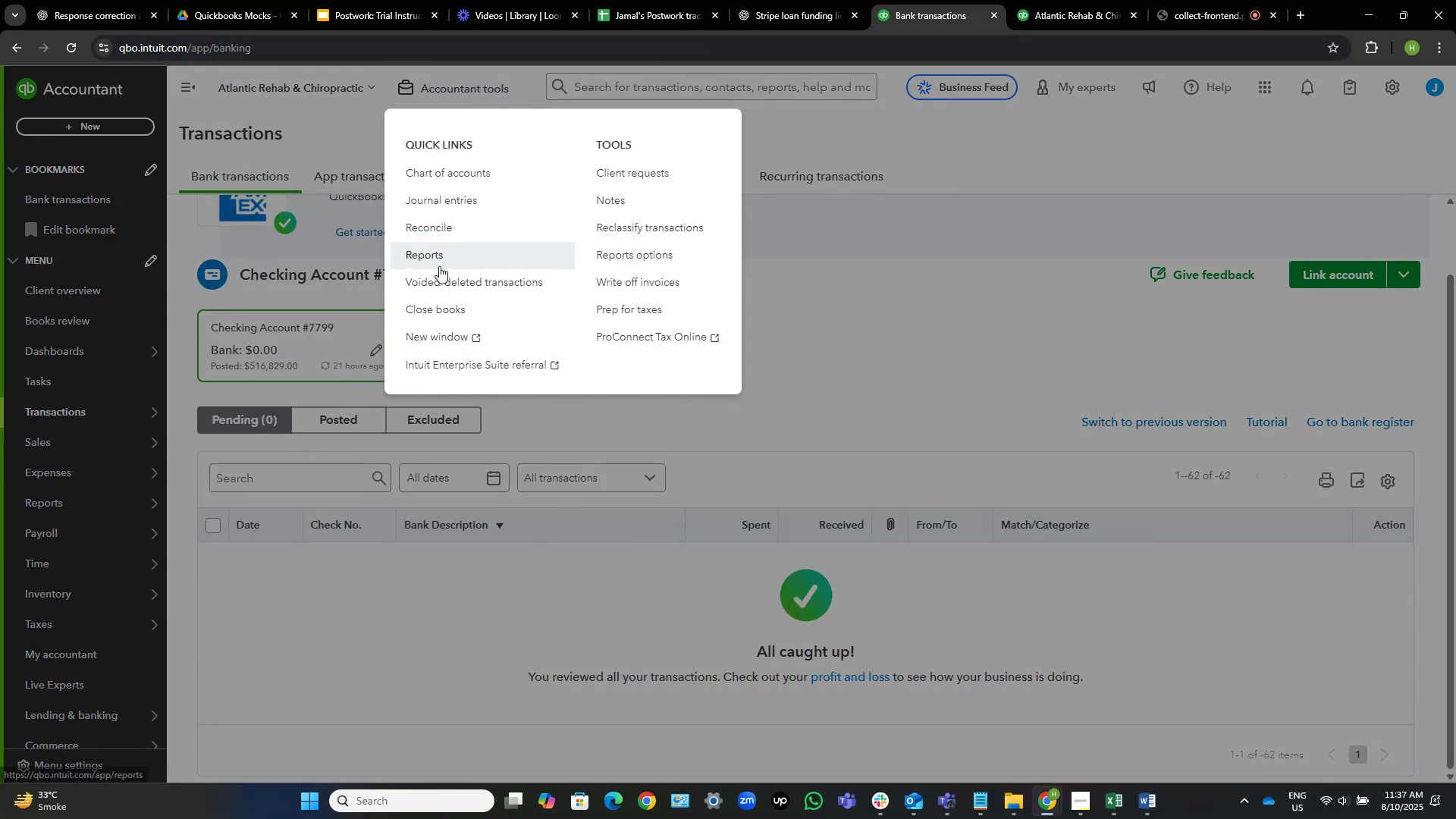 
left_click([449, 253])
 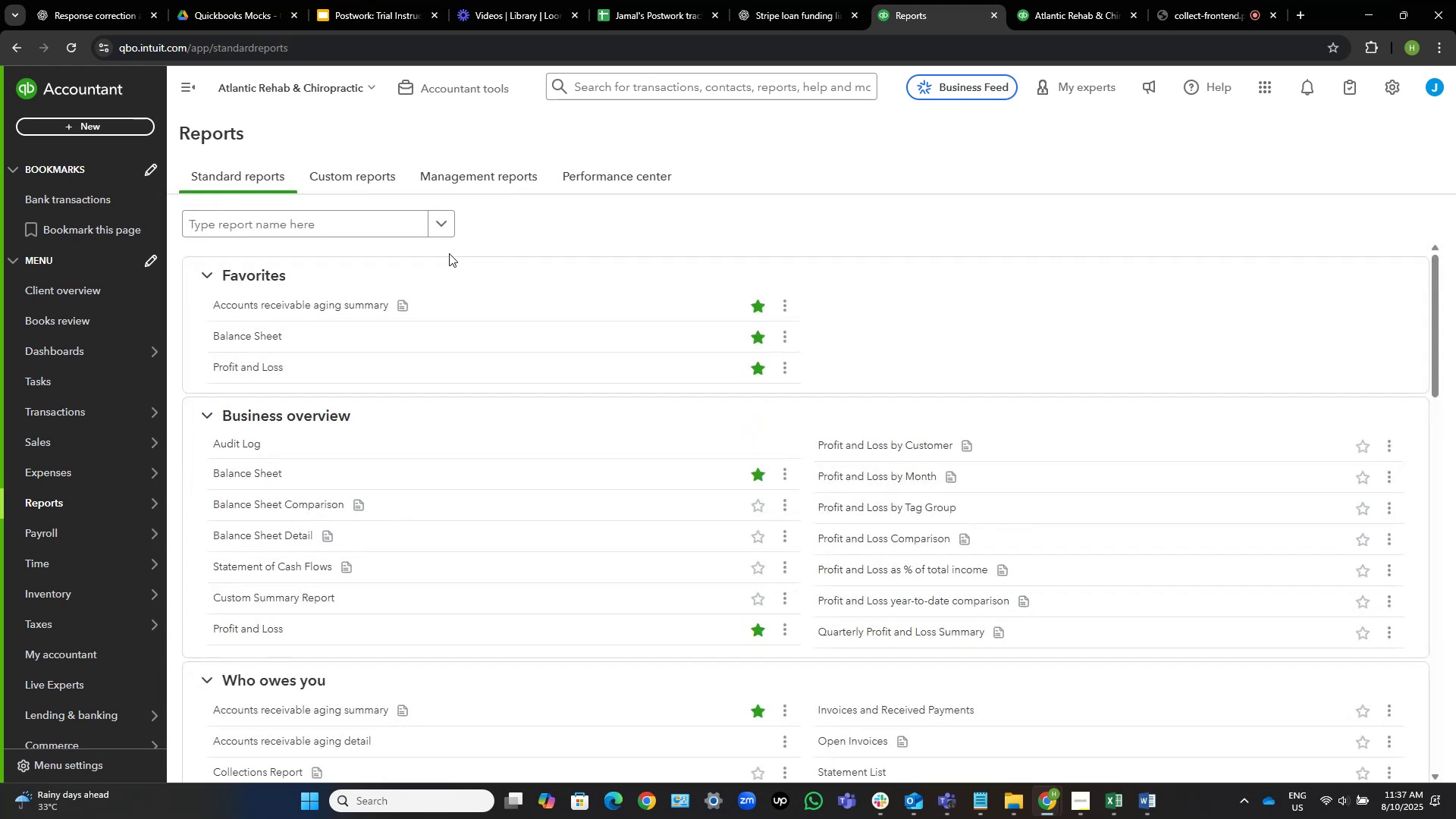 
wait(15.84)
 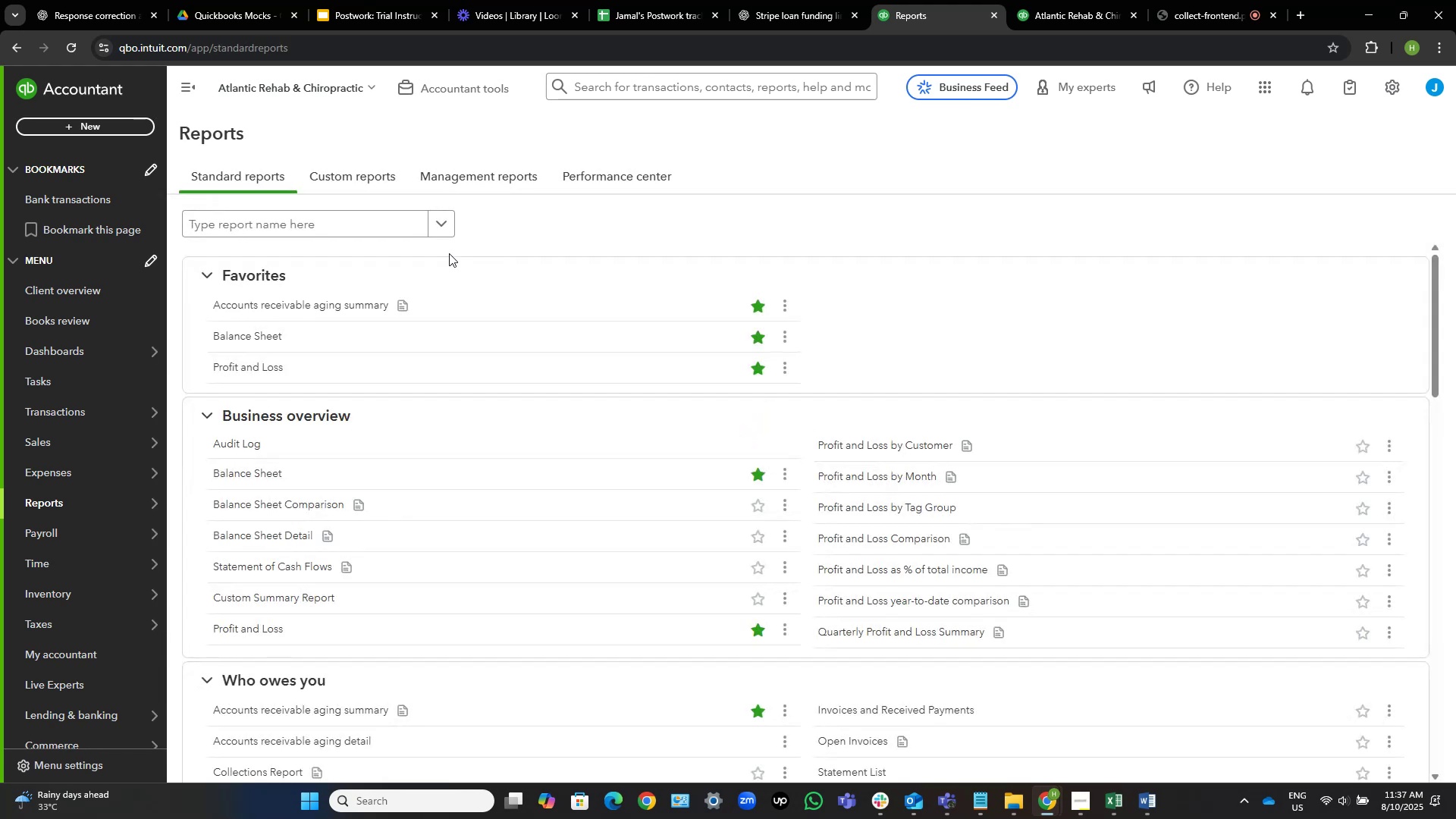 
left_click([898, 0])
 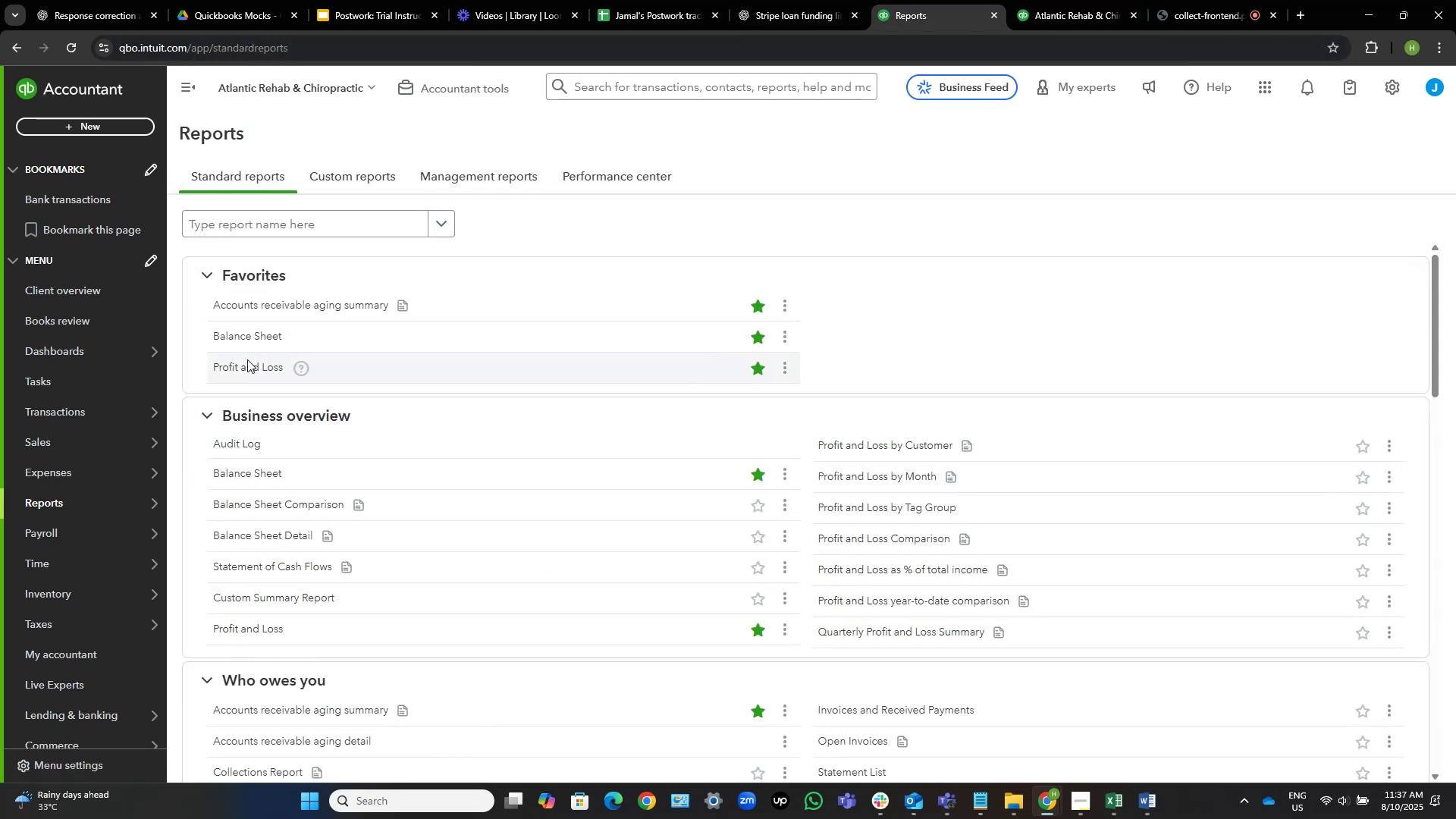 
left_click([248, 367])
 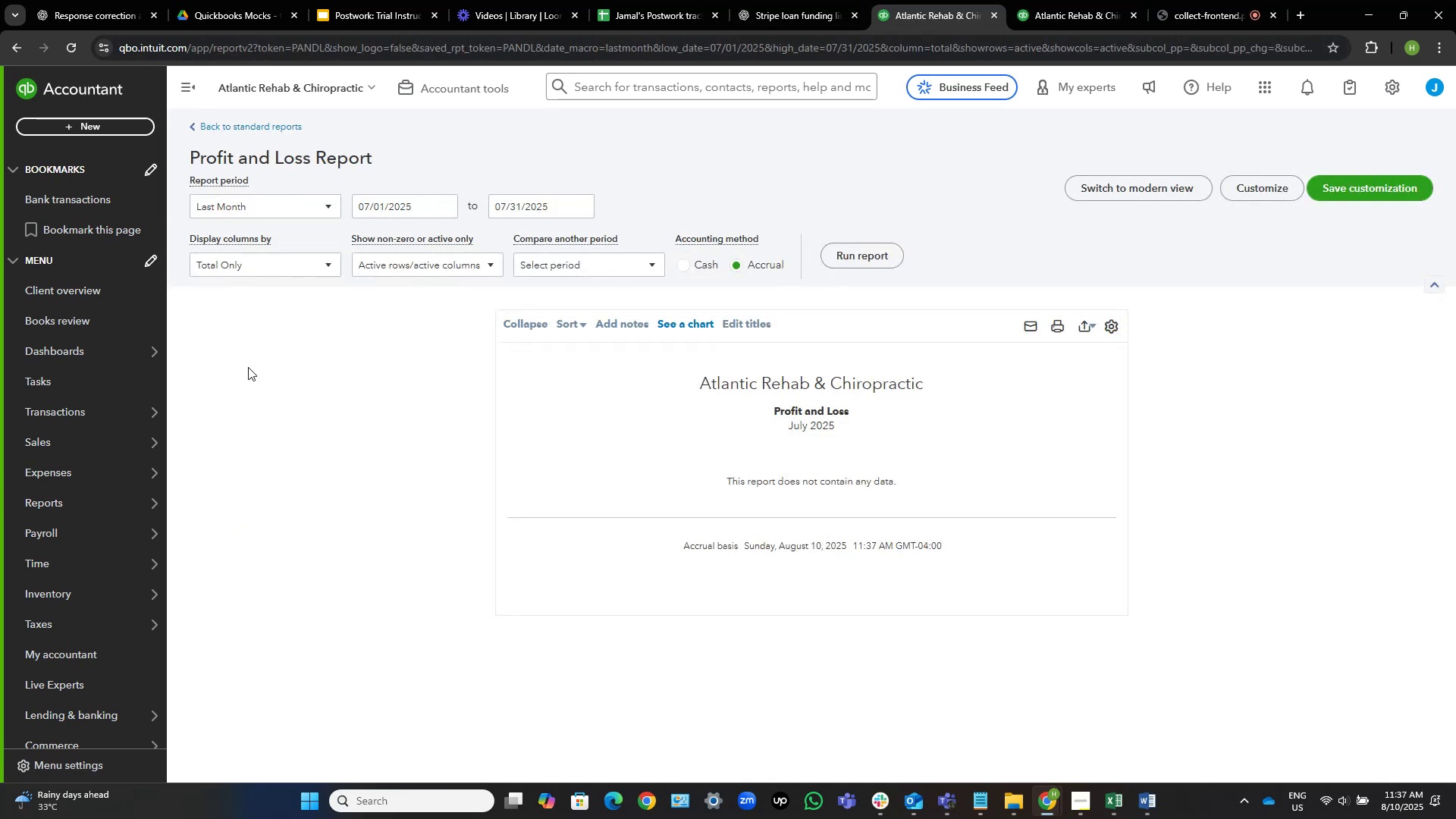 
wait(9.66)
 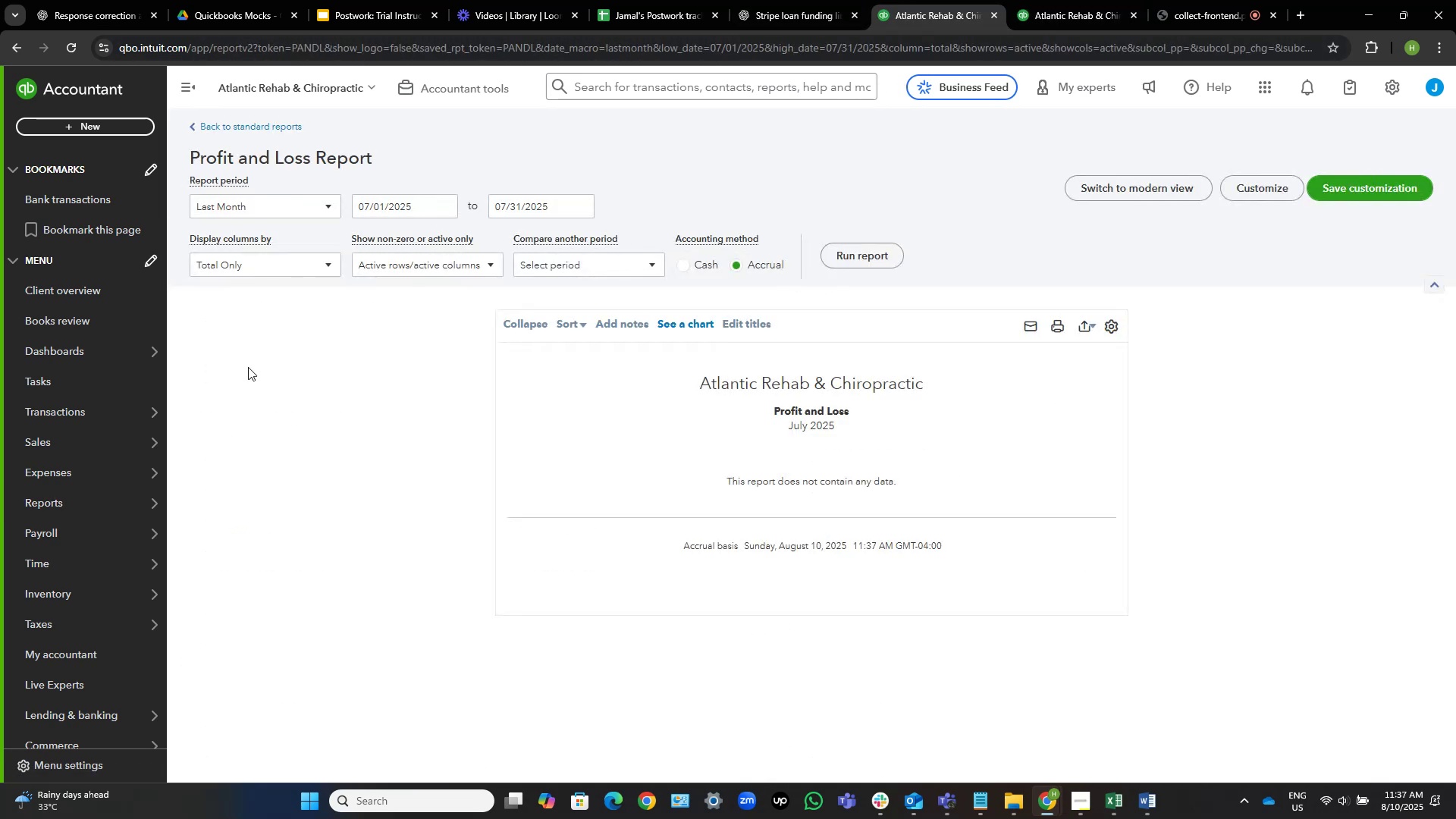 
left_click([423, 206])
 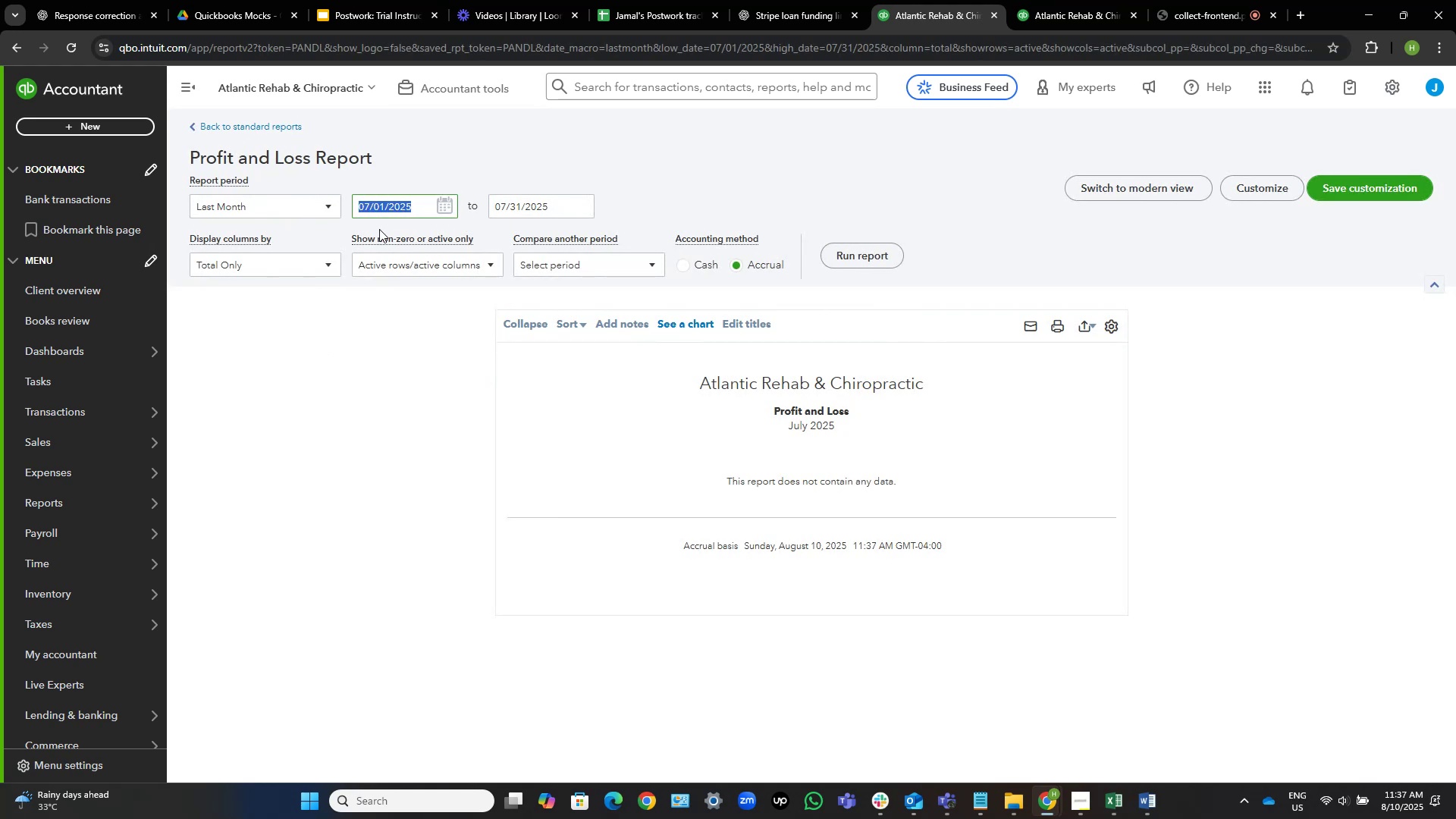 
key(Numpad1)
 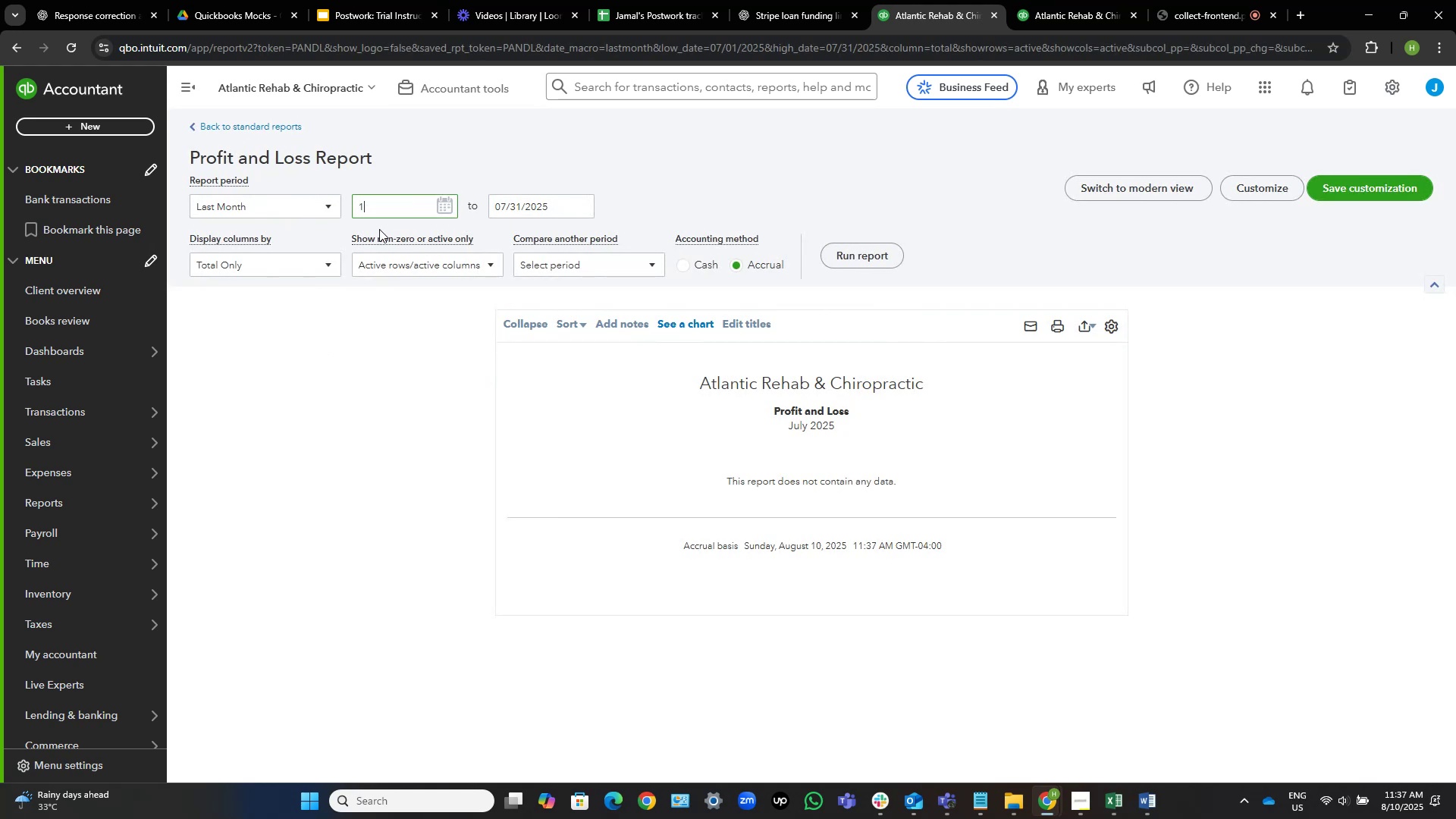 
key(NumpadDivide)
 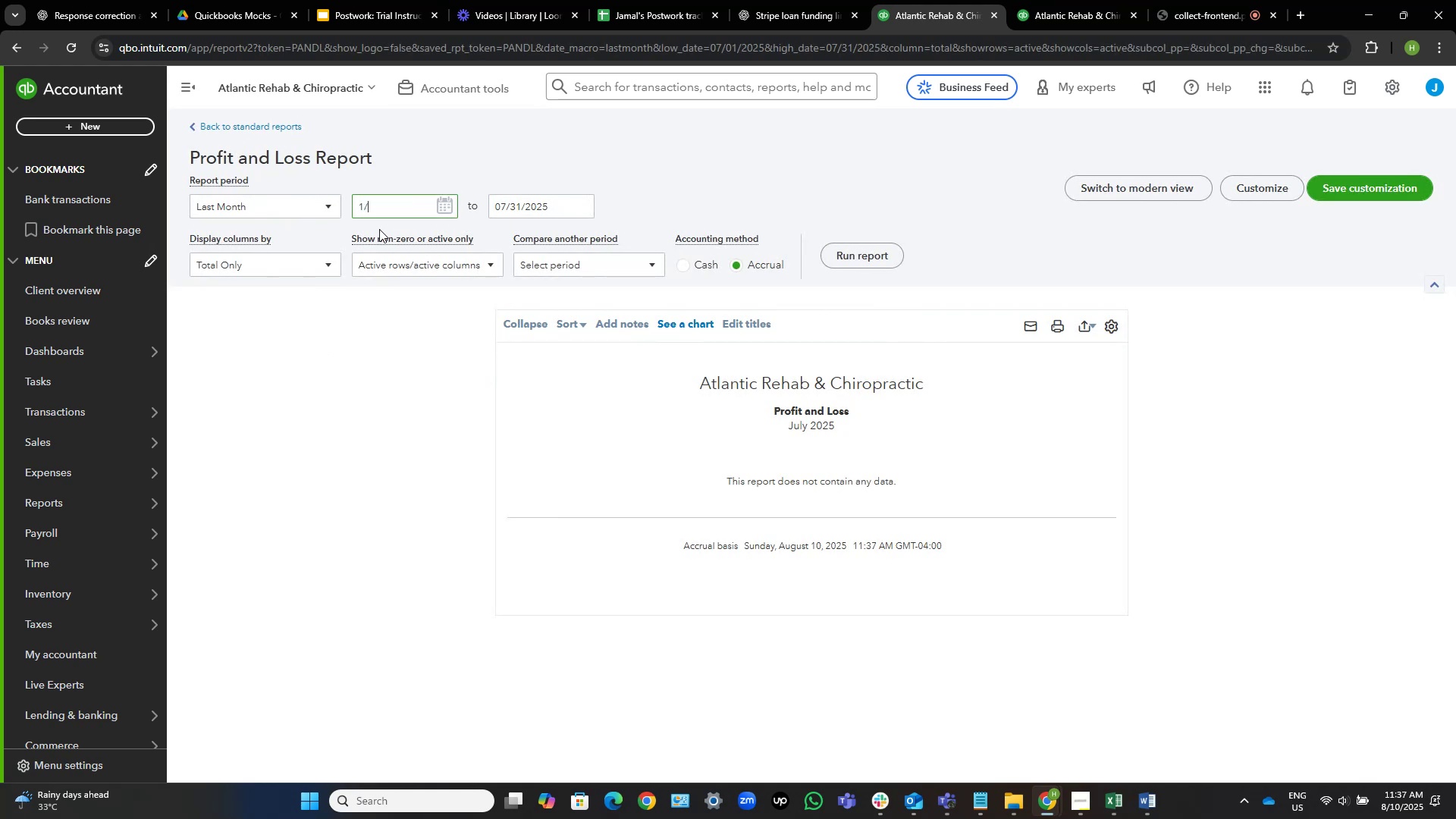 
key(Numpad1)
 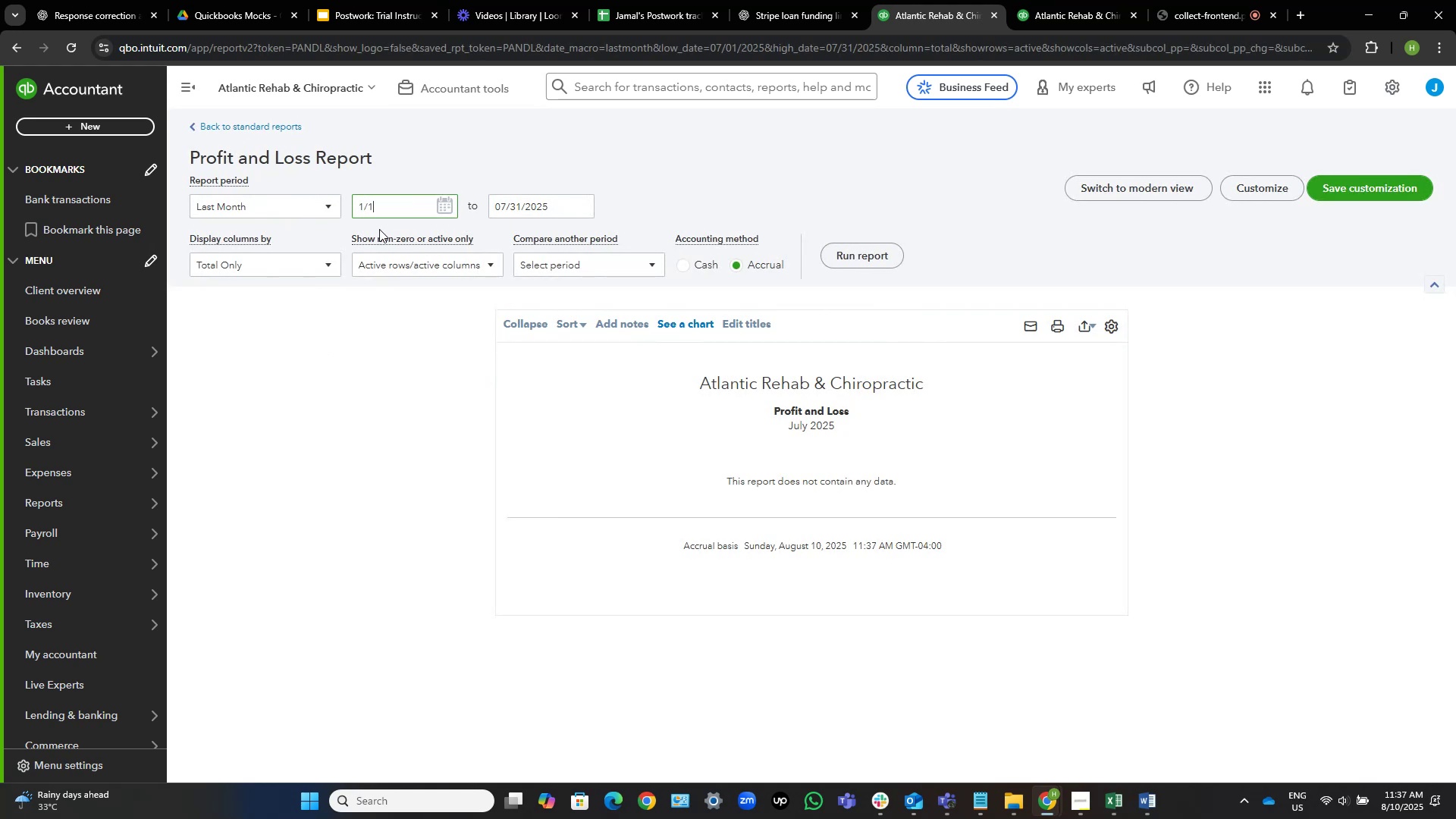 
key(NumpadDivide)
 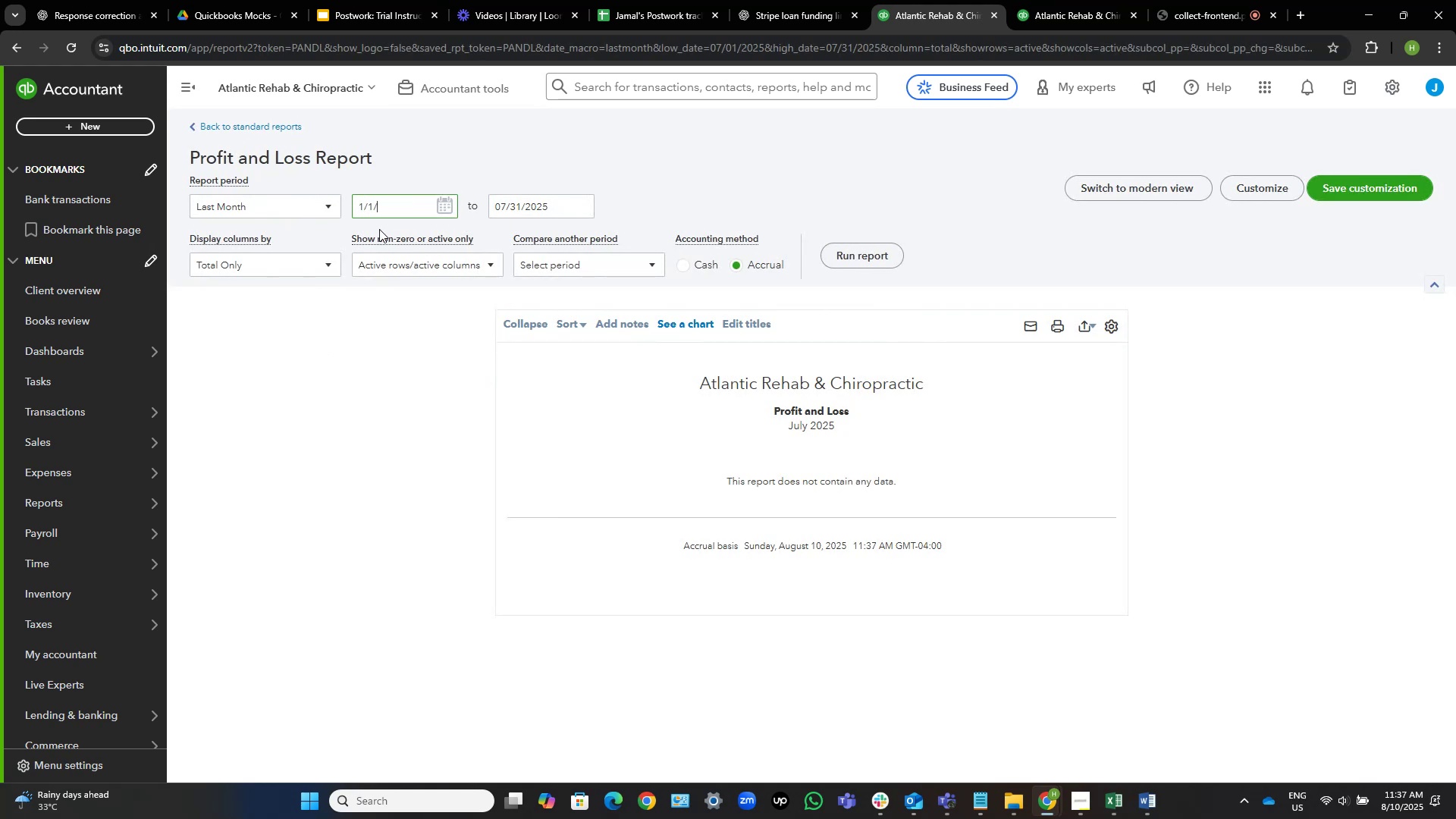 
key(Numpad2)
 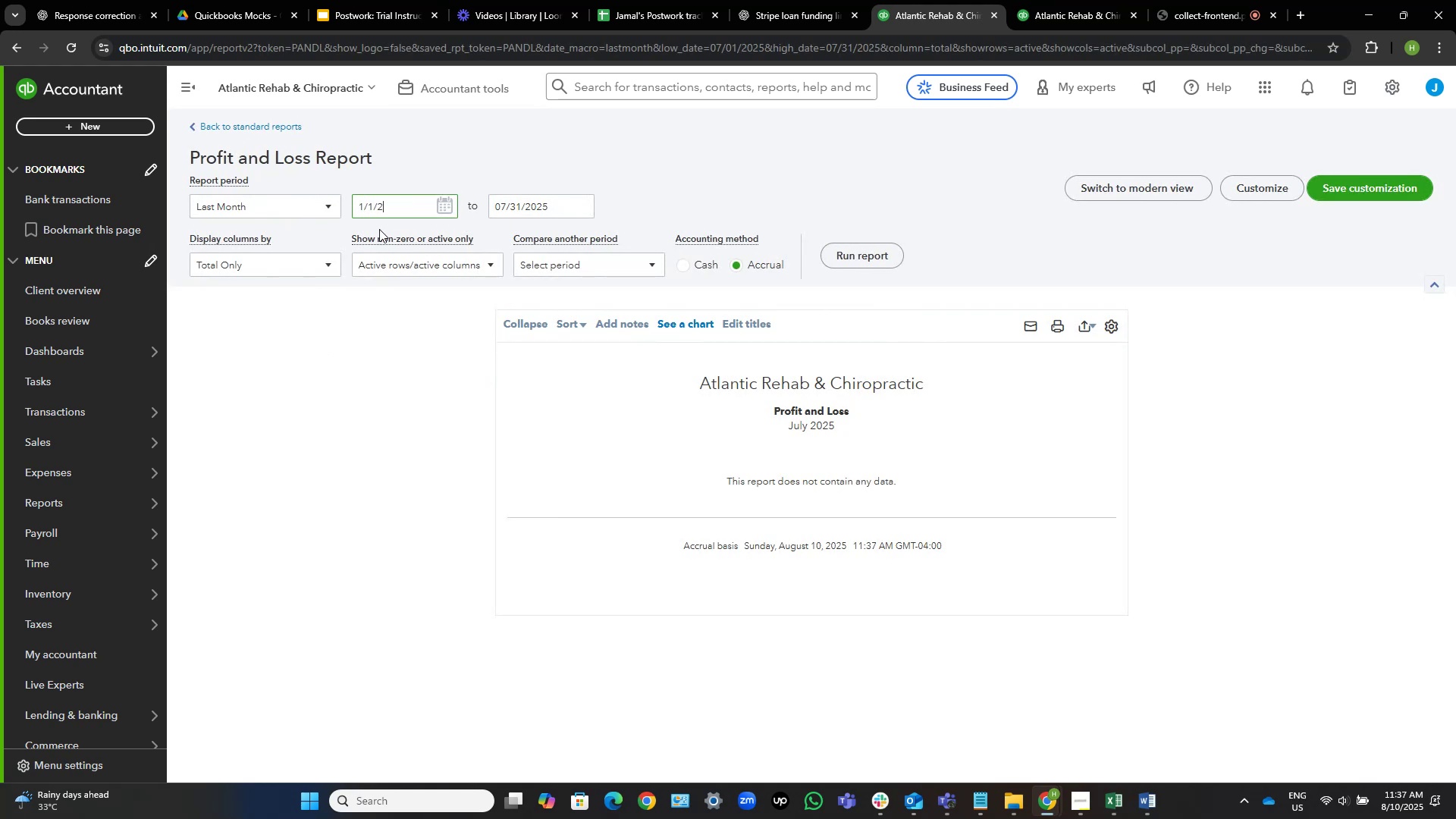 
key(Numpad3)
 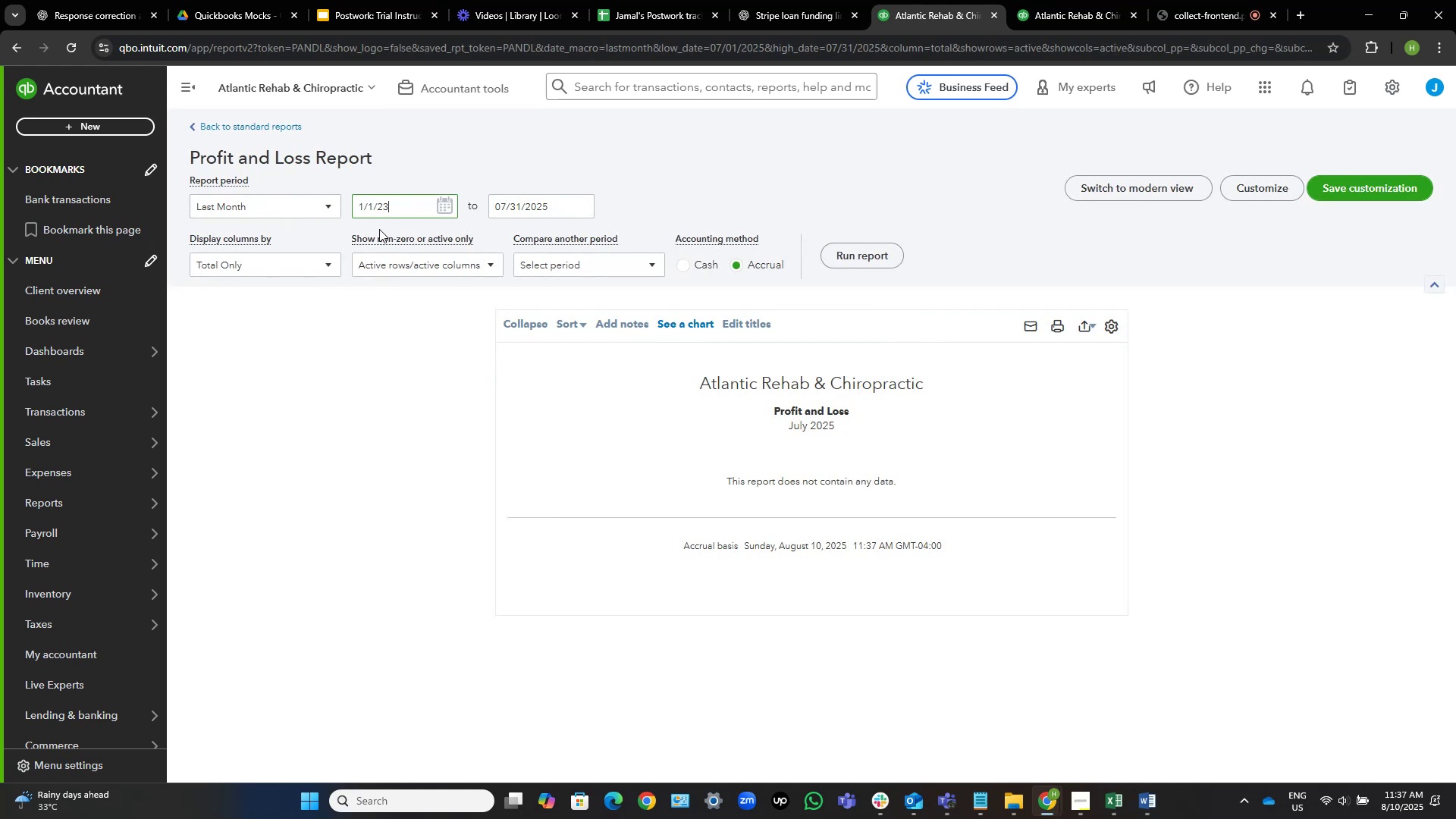 
key(Tab)
 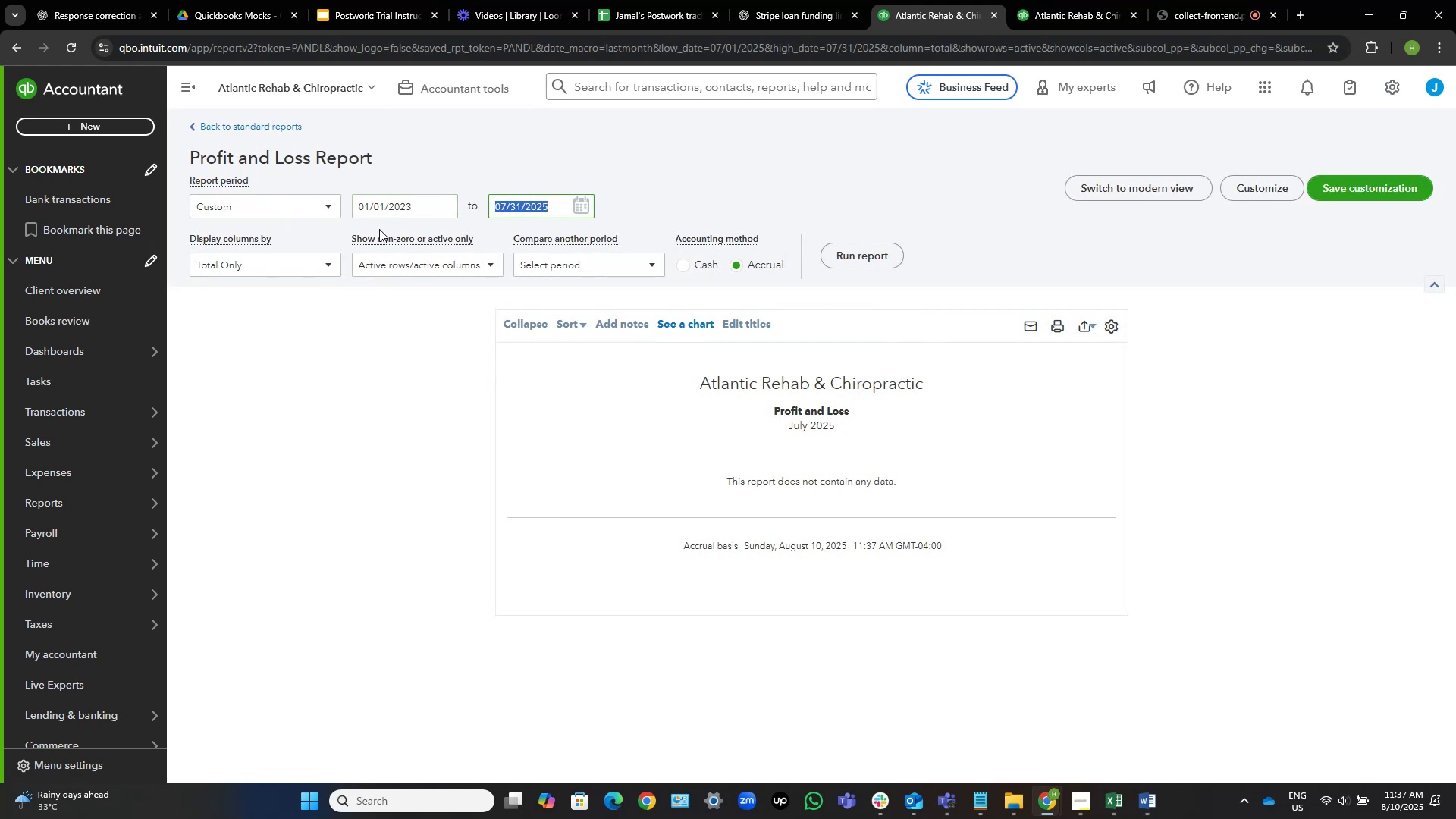 
key(Numpad1)
 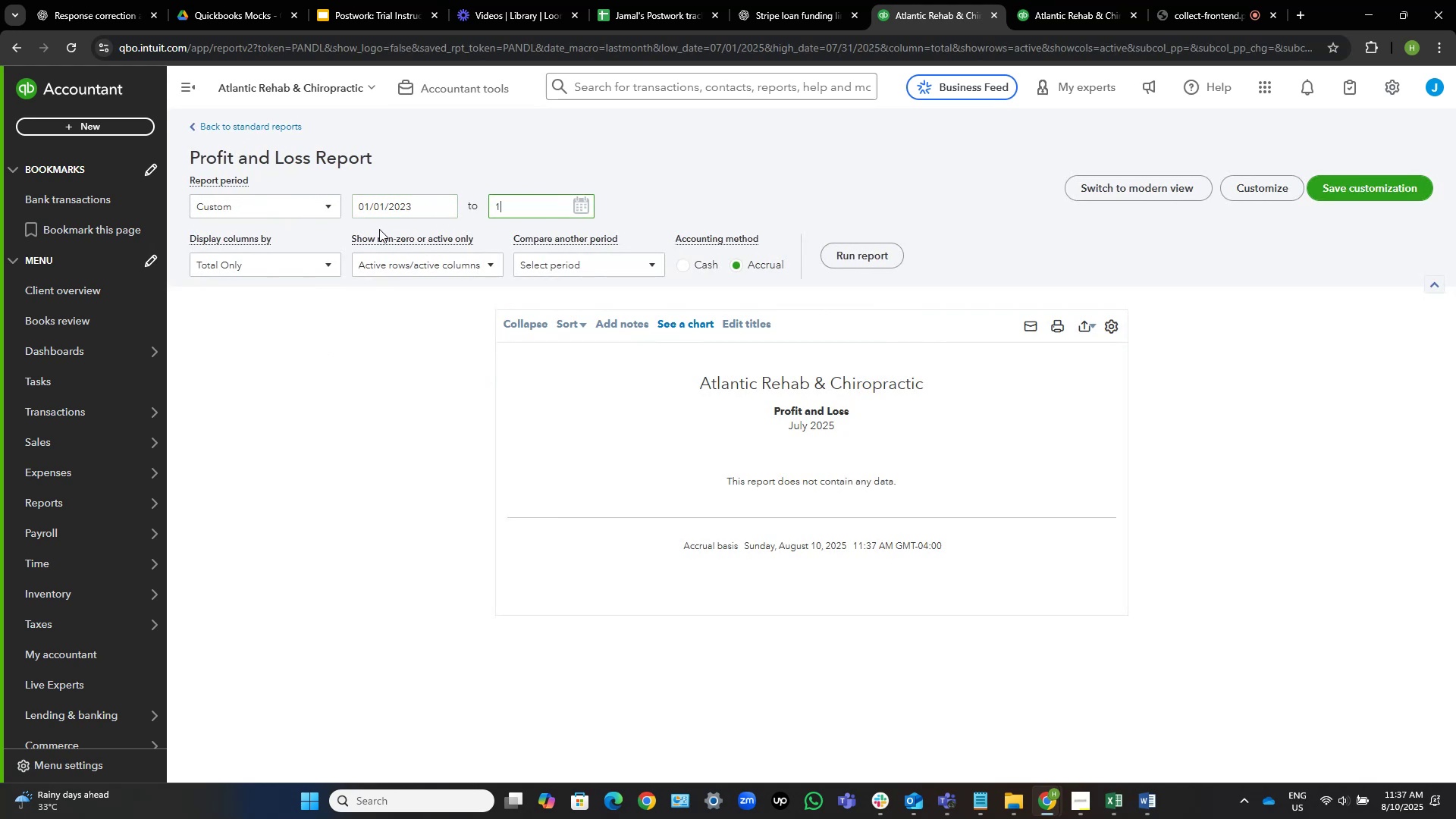 
key(Numpad2)
 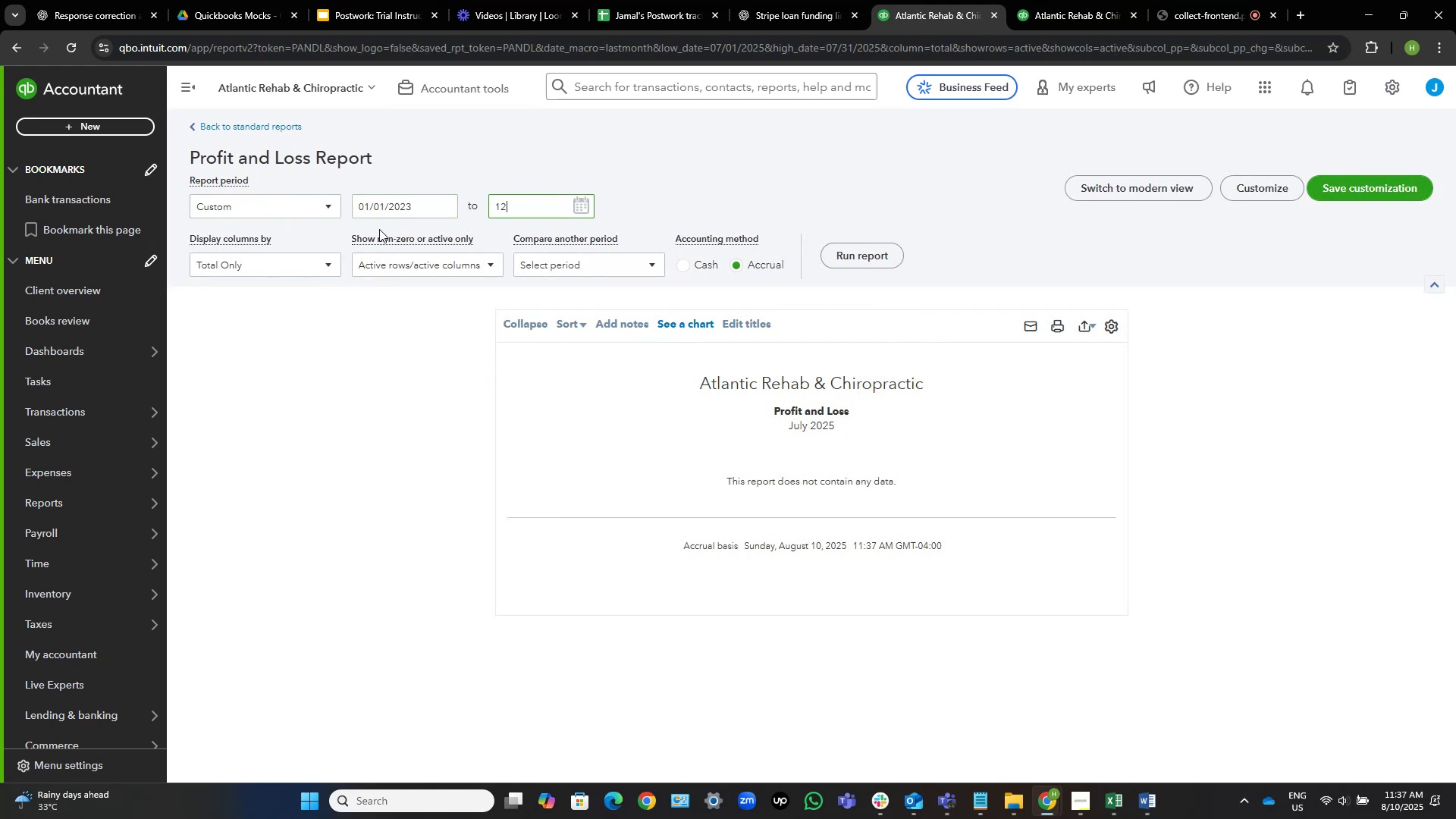 
key(NumpadDivide)
 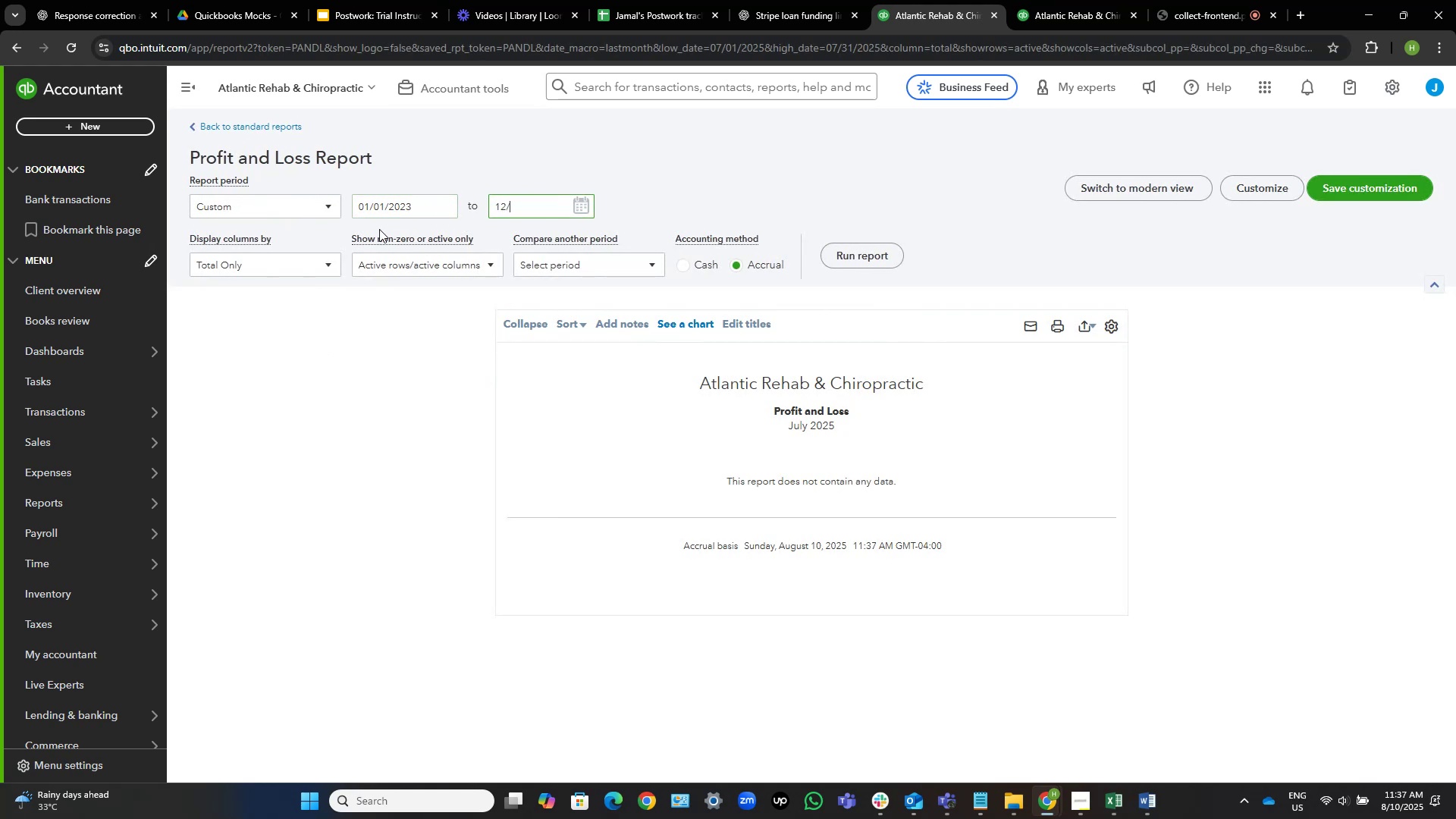 
key(Numpad3)
 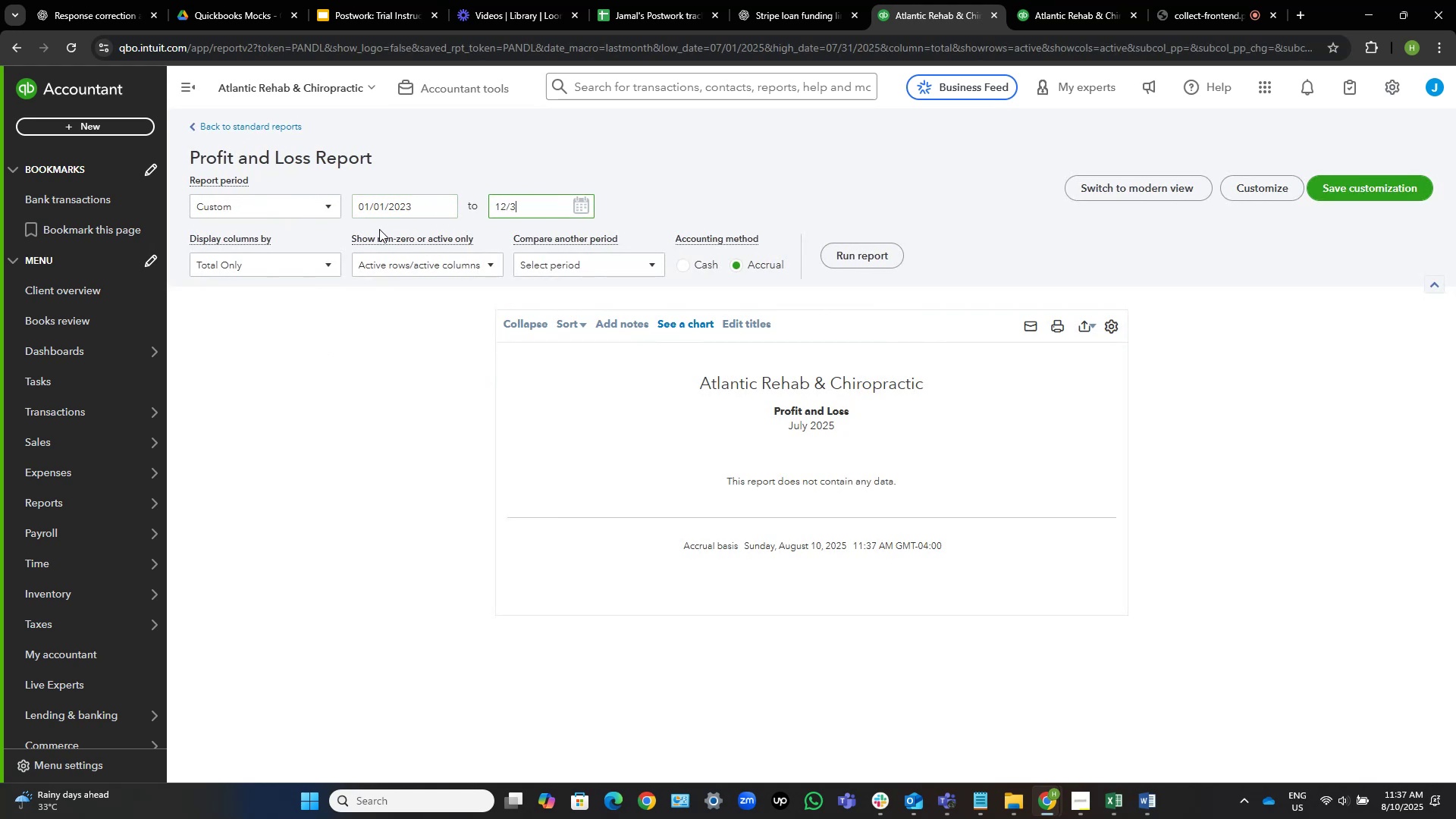 
key(Numpad1)
 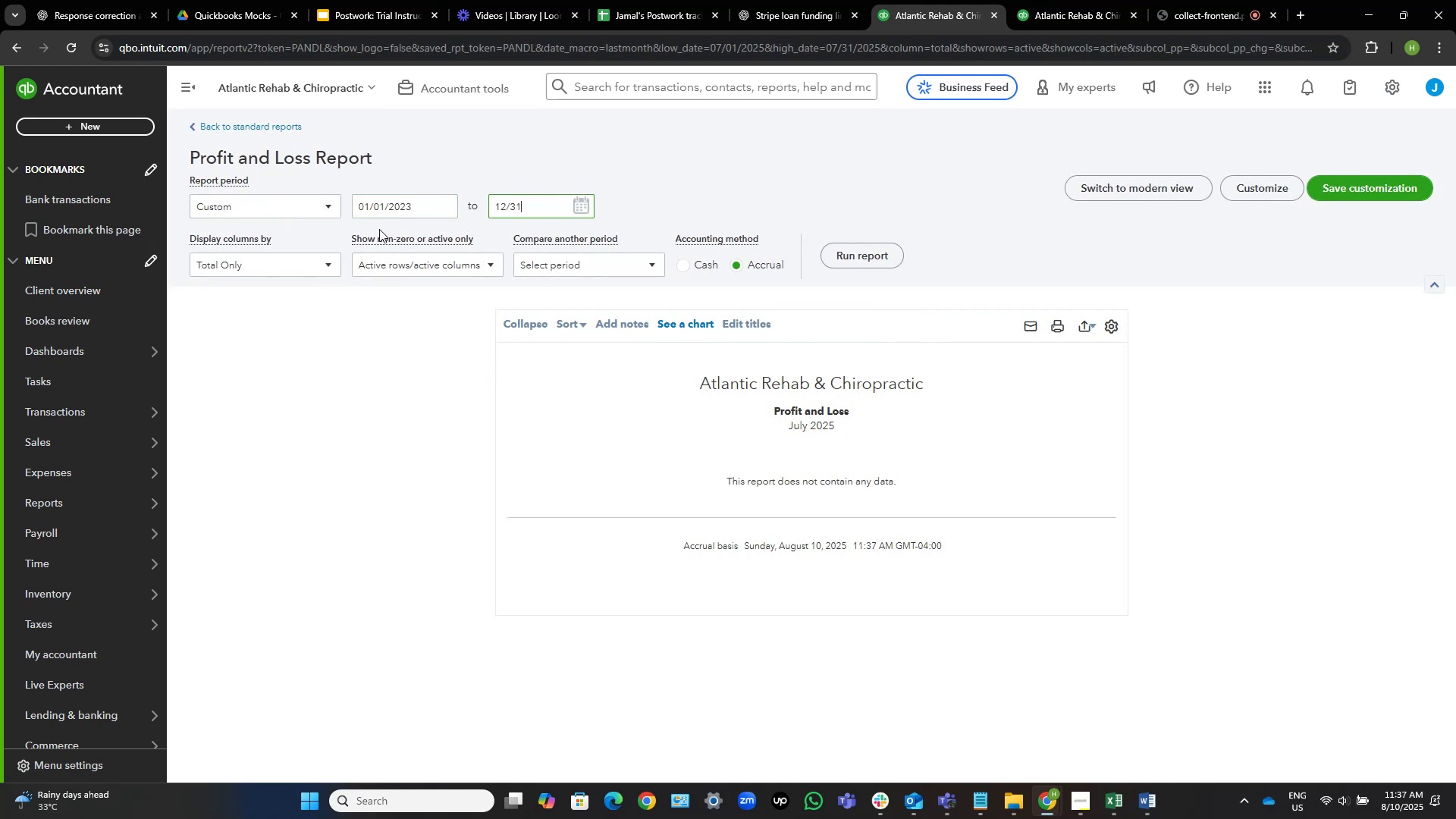 
key(NumpadDivide)
 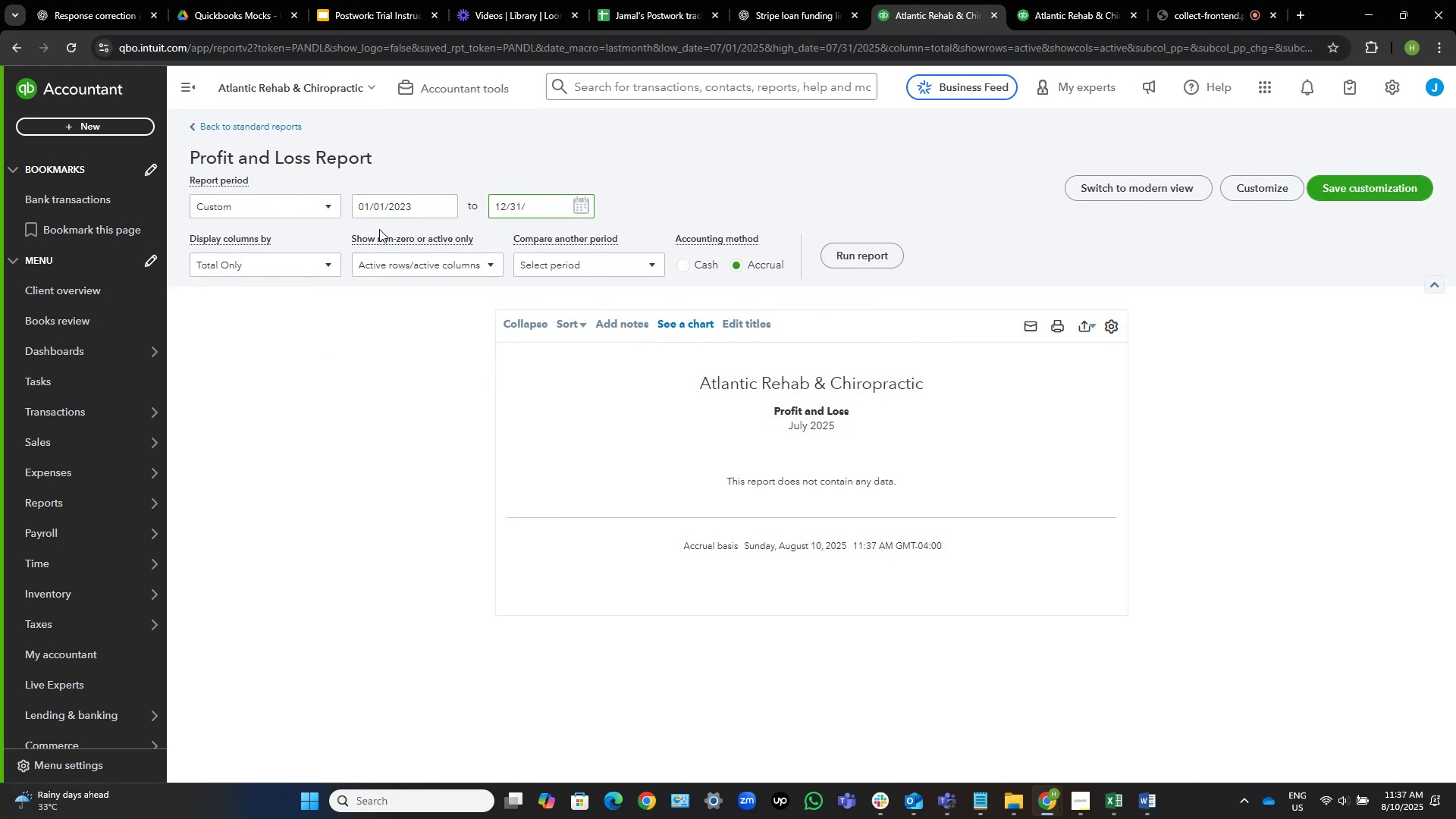 
key(Numpad2)
 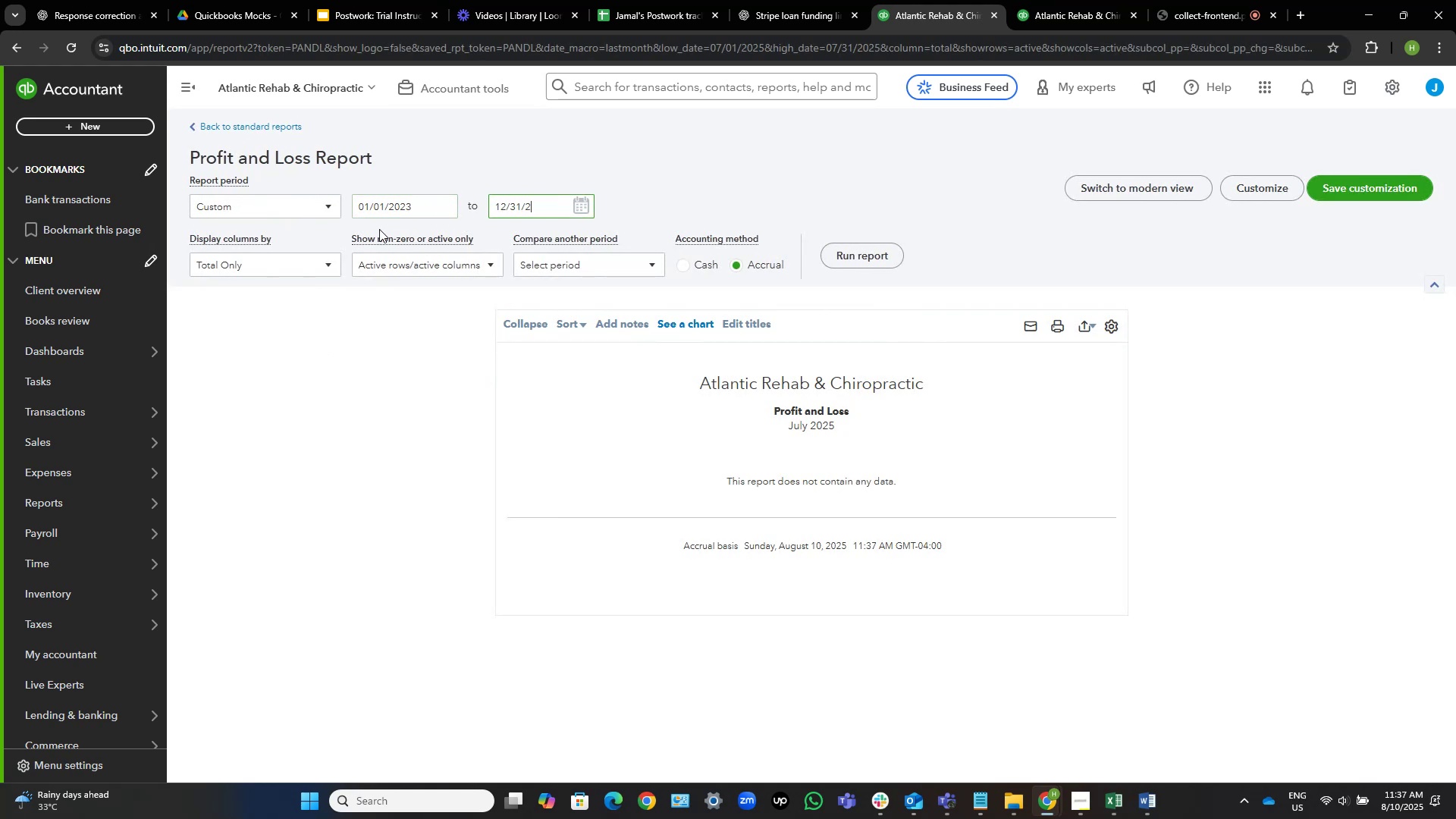 
key(Numpad3)
 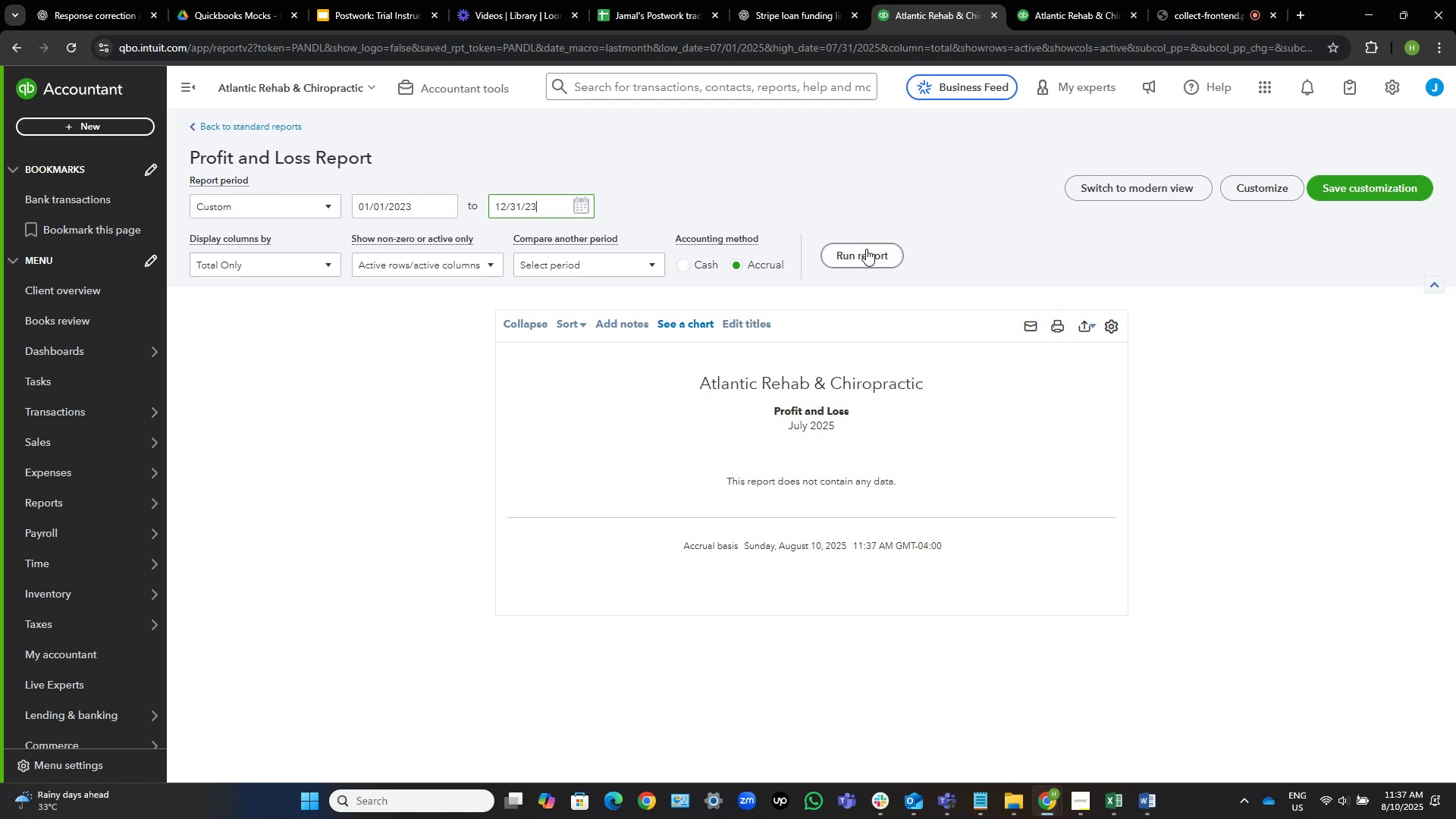 
left_click([866, 249])
 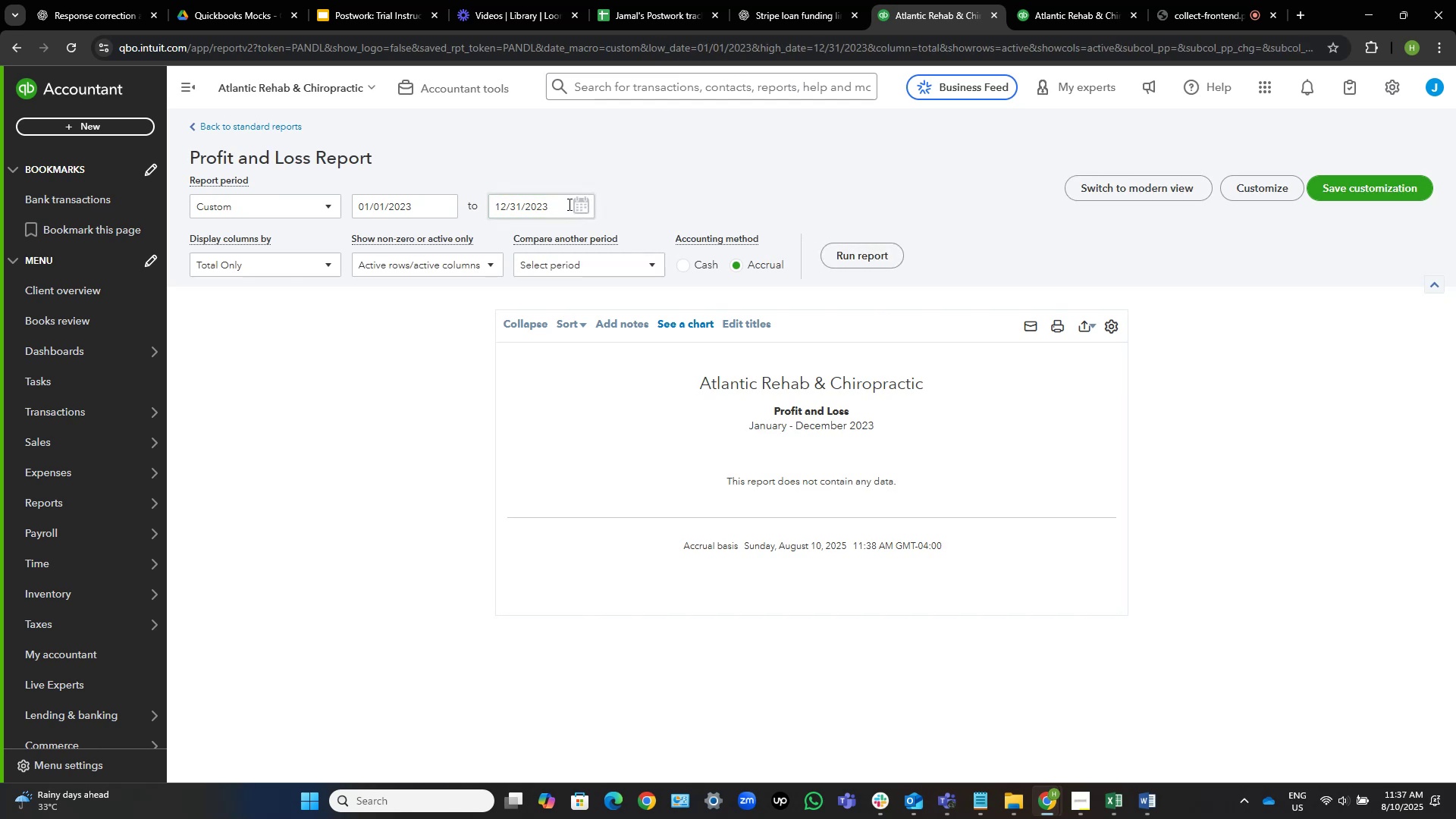 
left_click([553, 203])
 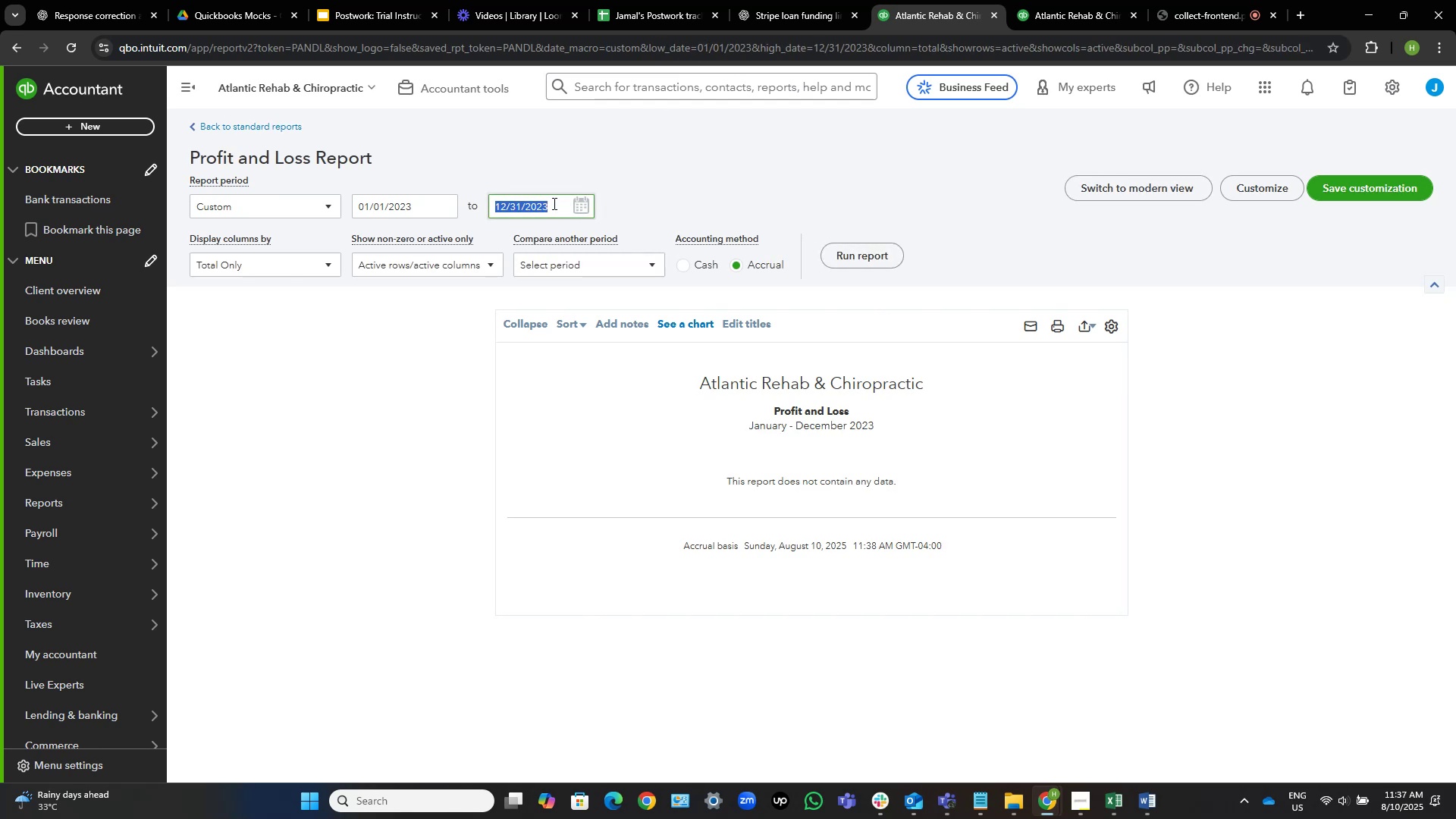 
key(ArrowRight)
 